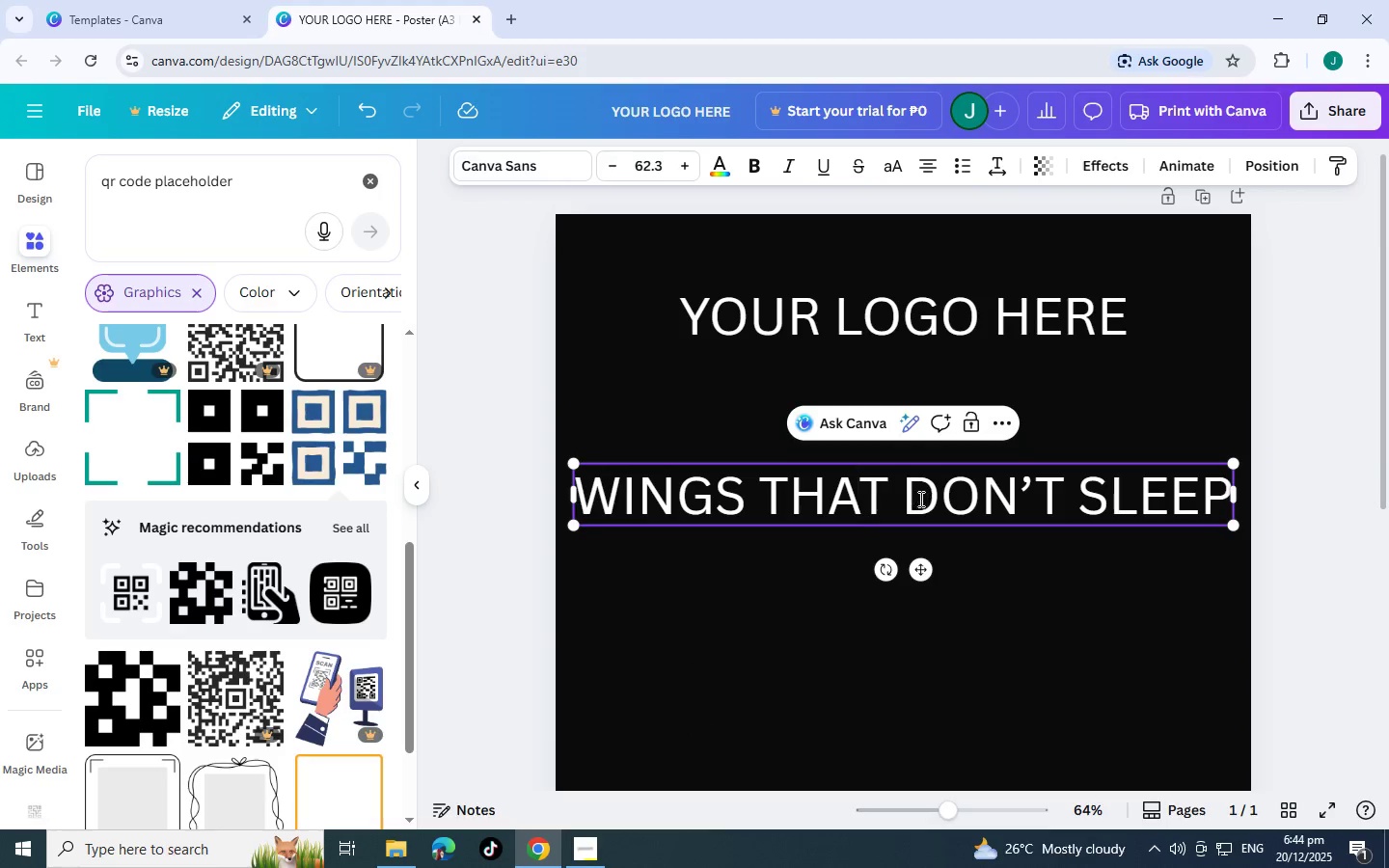 
left_click([915, 498])
 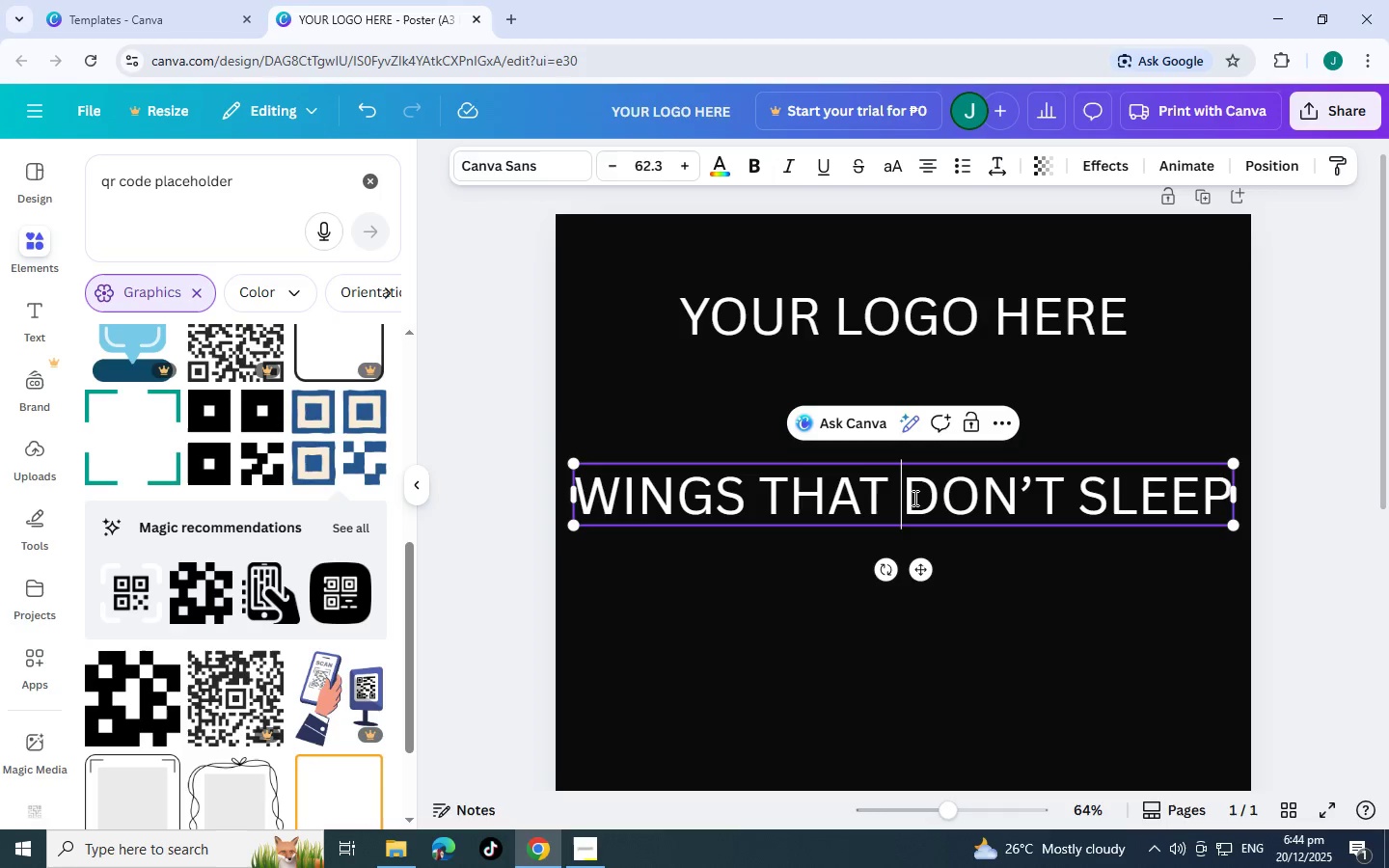 
key(Enter)
 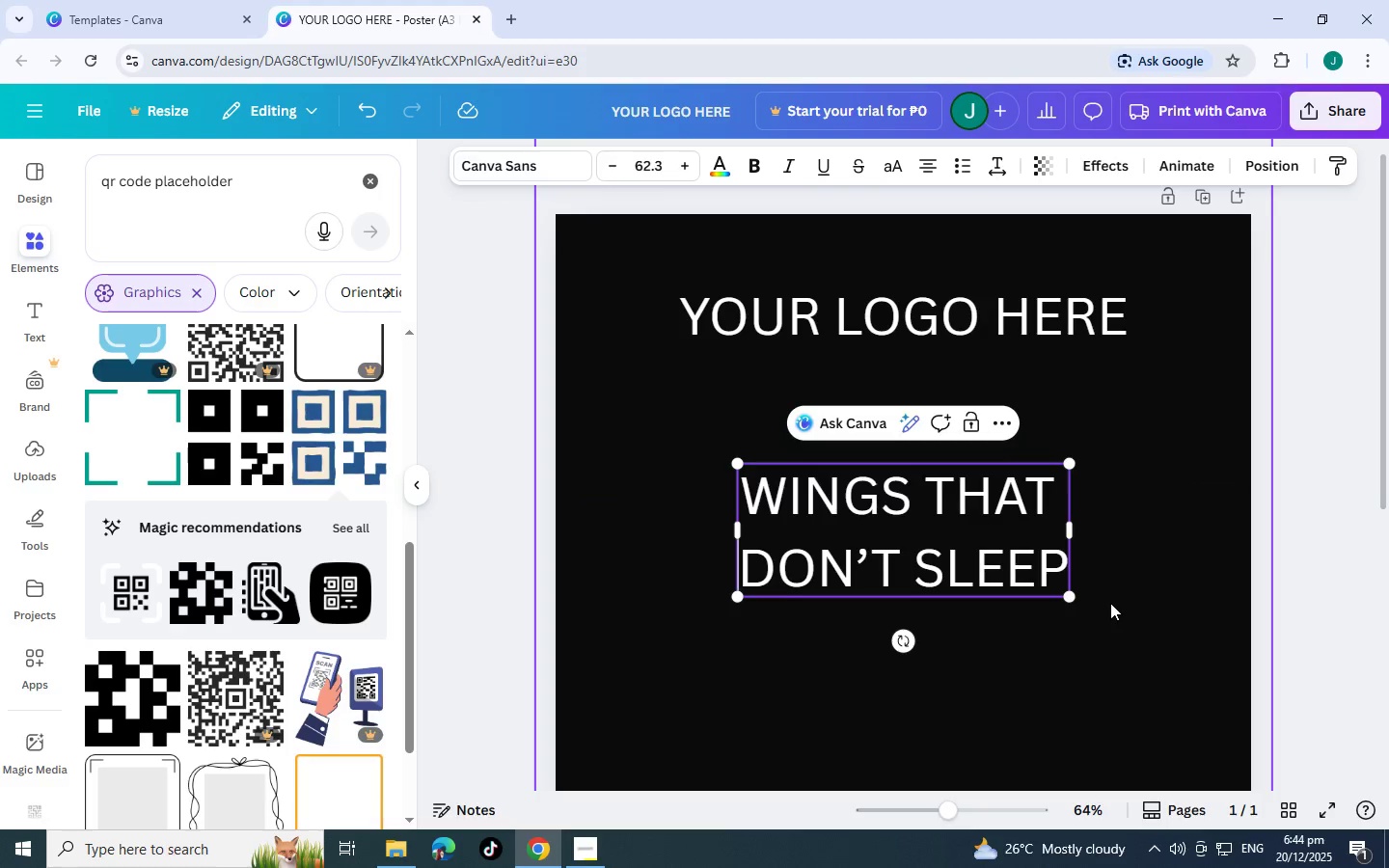 
left_click([1059, 571])
 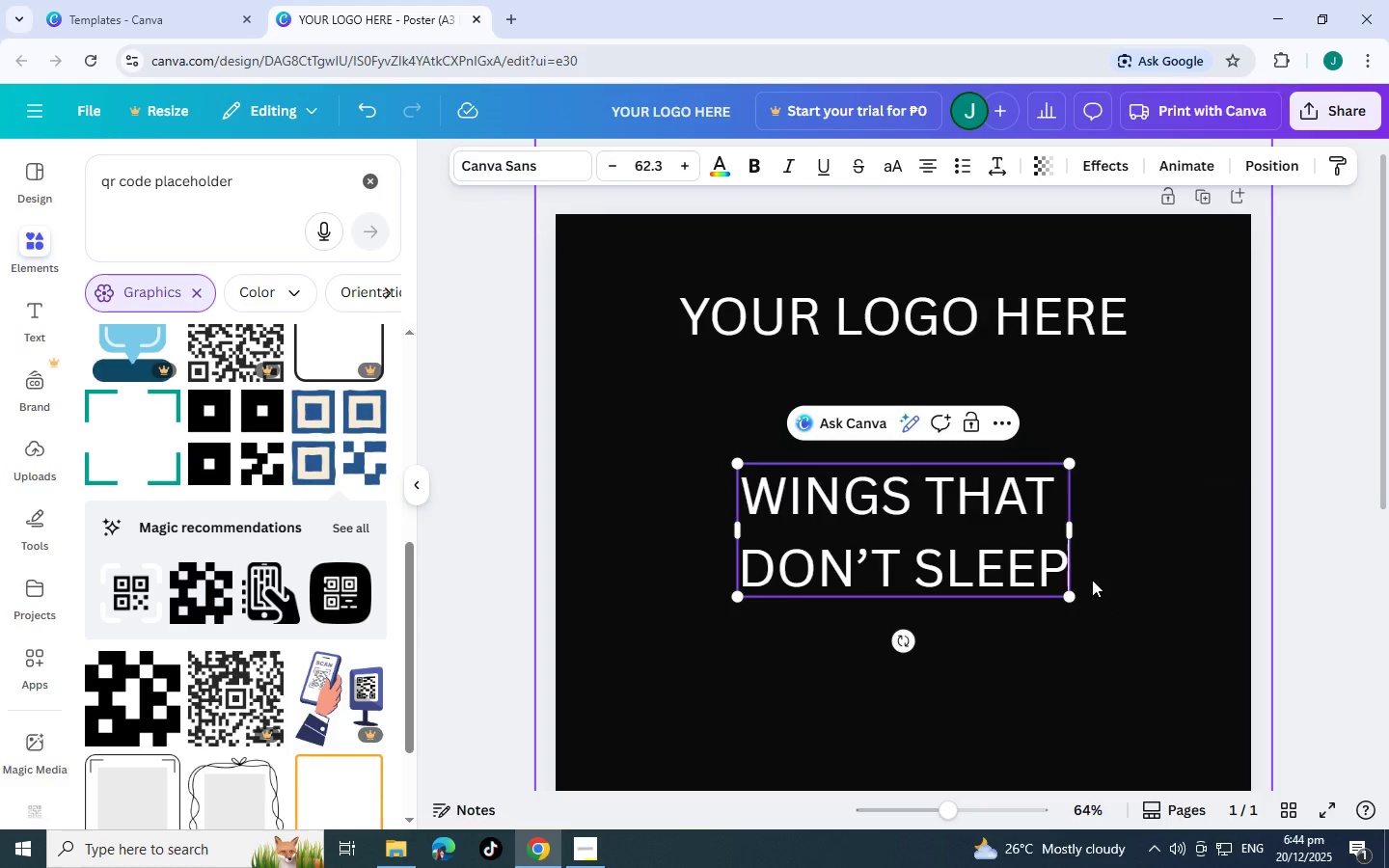 
key(Period)
 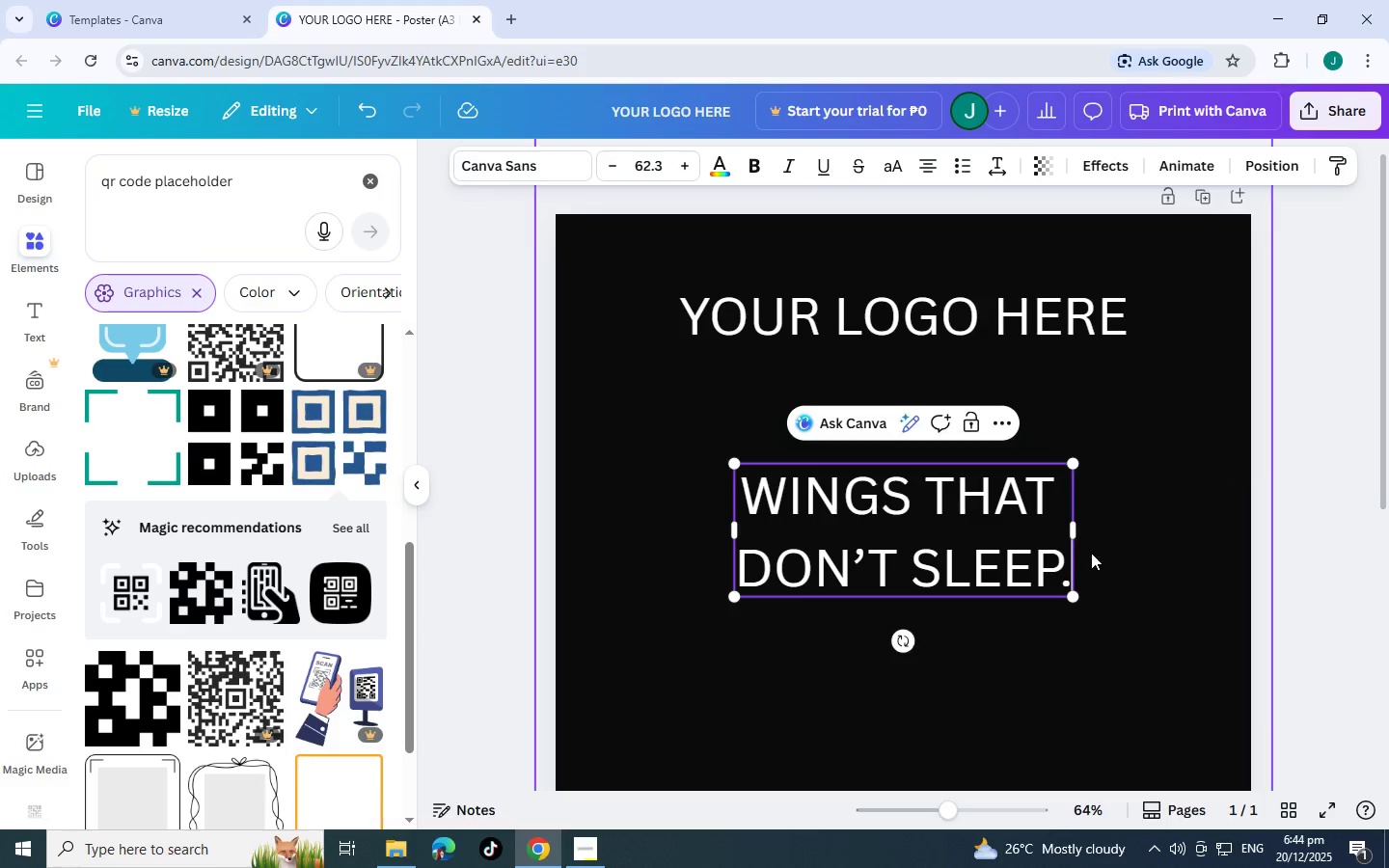 
left_click_drag(start_coordinate=[1058, 574], to_coordinate=[965, 543])
 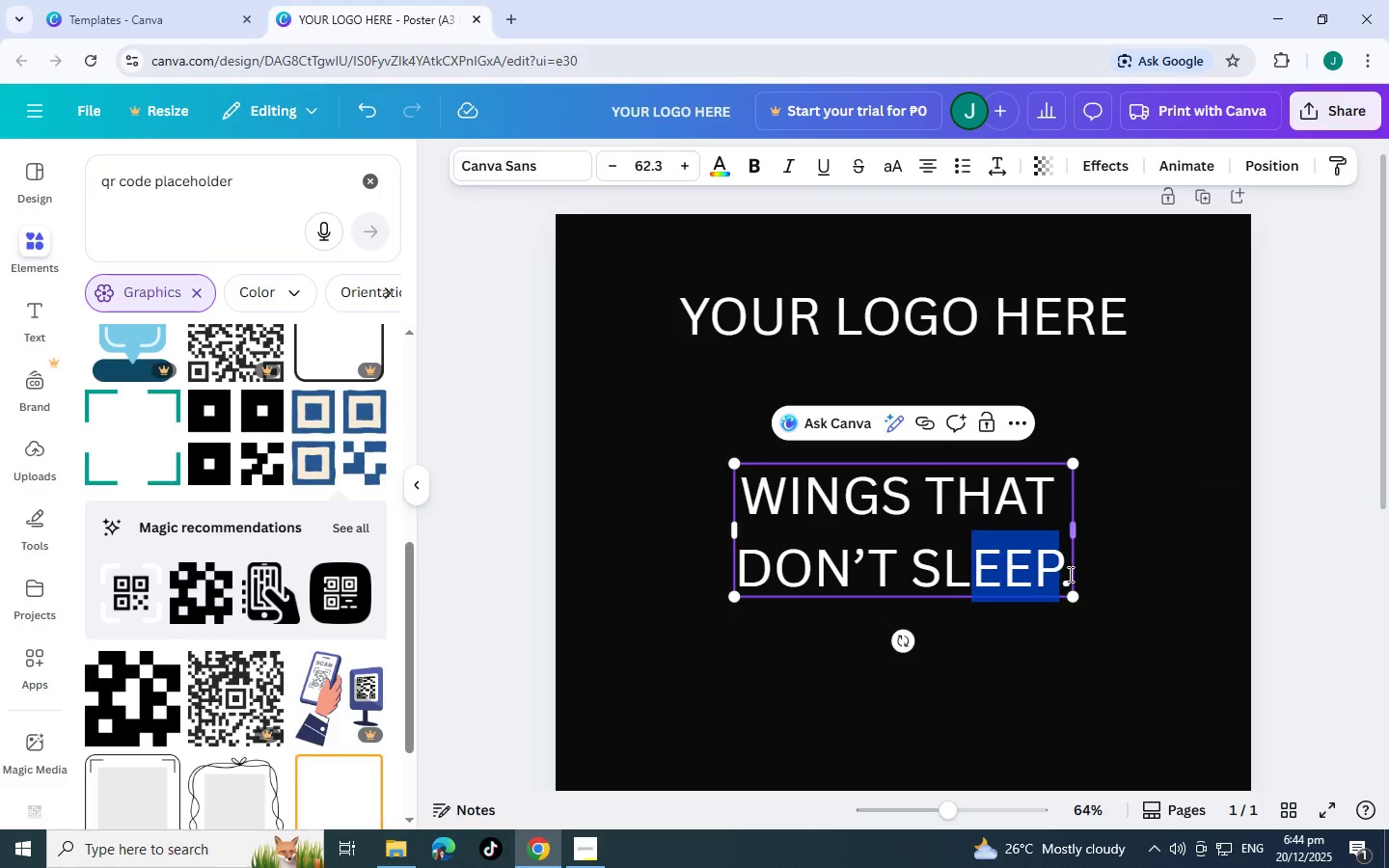 
left_click([1069, 574])
 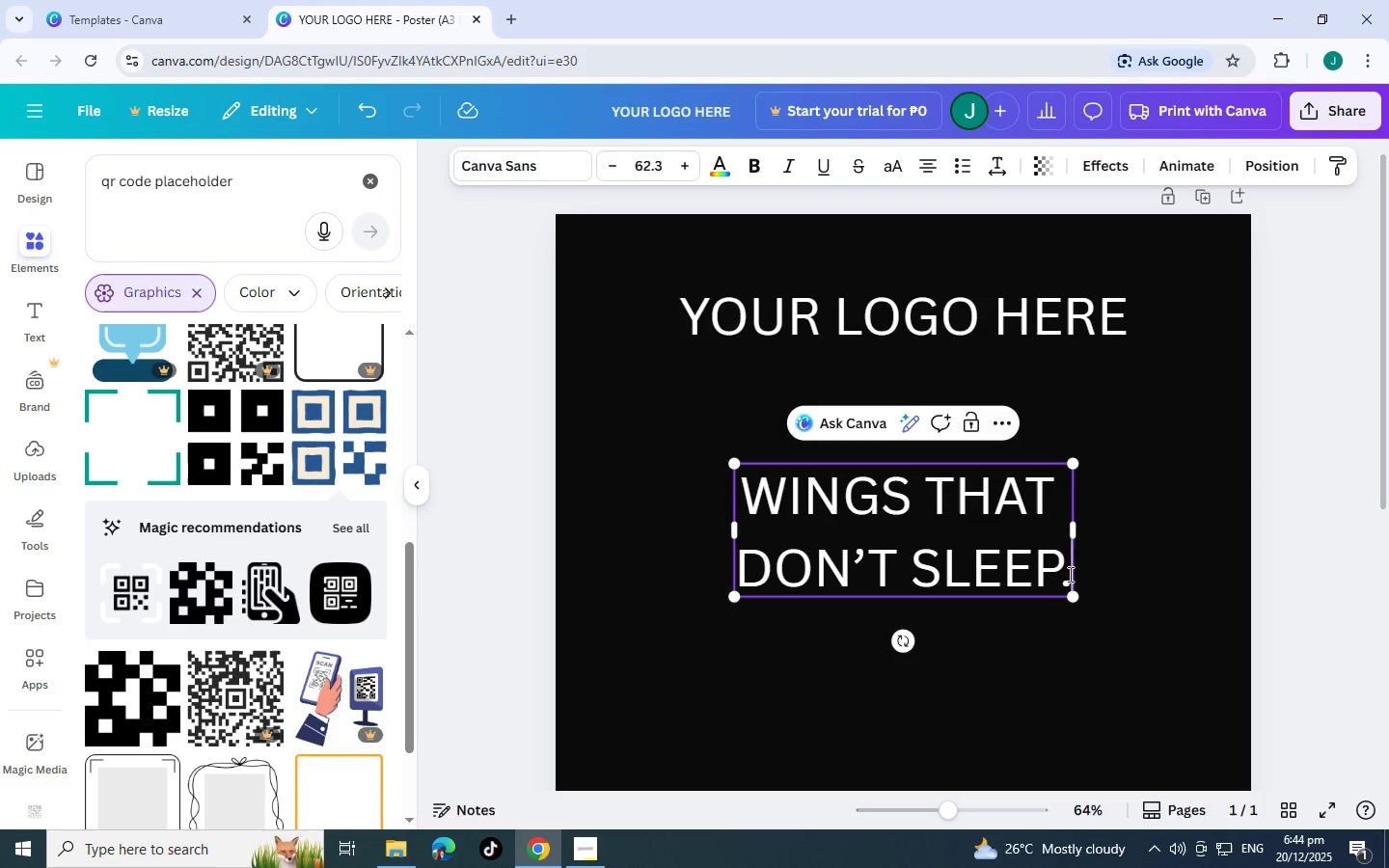 
left_click_drag(start_coordinate=[1069, 574], to_coordinate=[763, 512])
 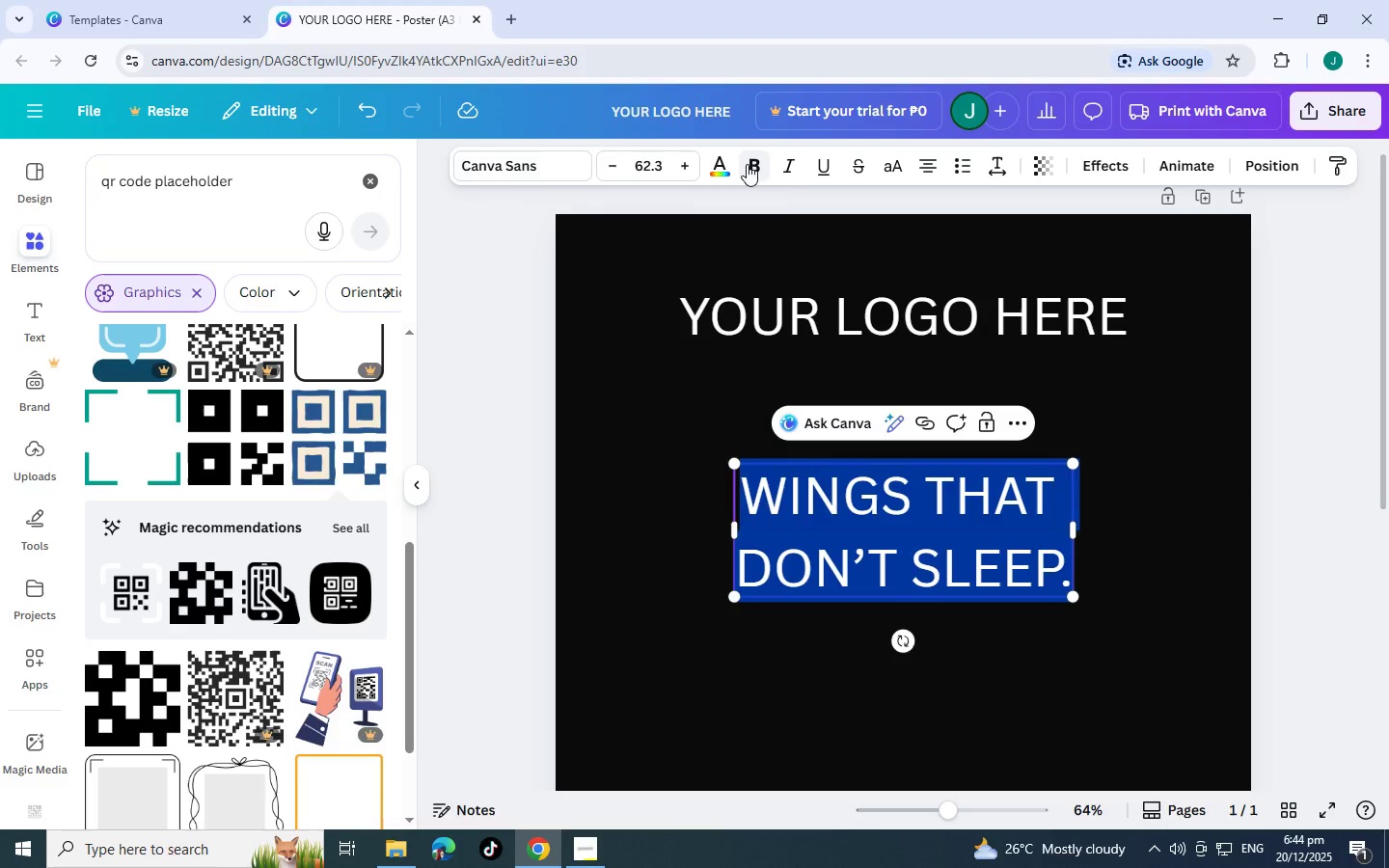 
left_click([1103, 156])
 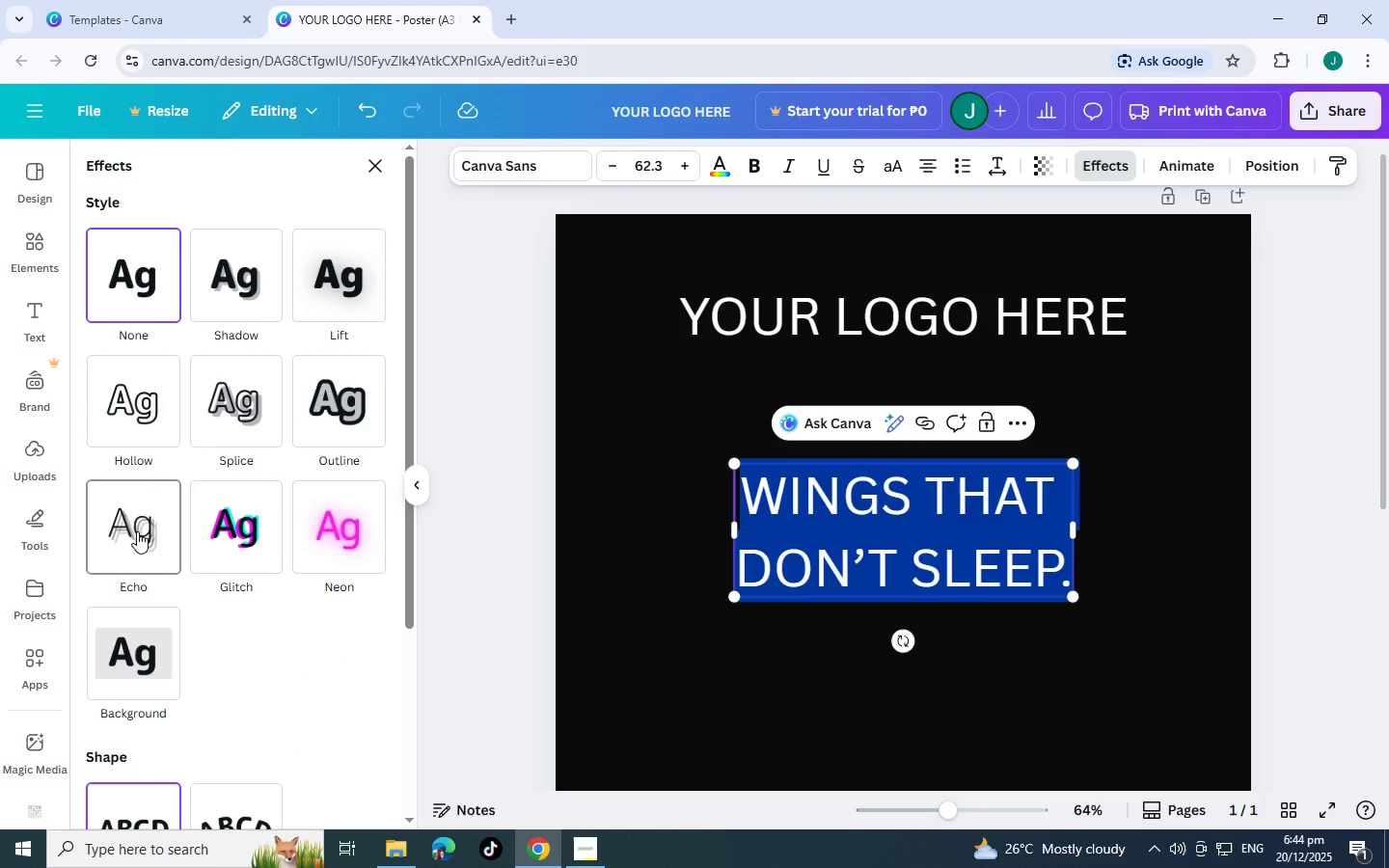 
left_click([130, 403])
 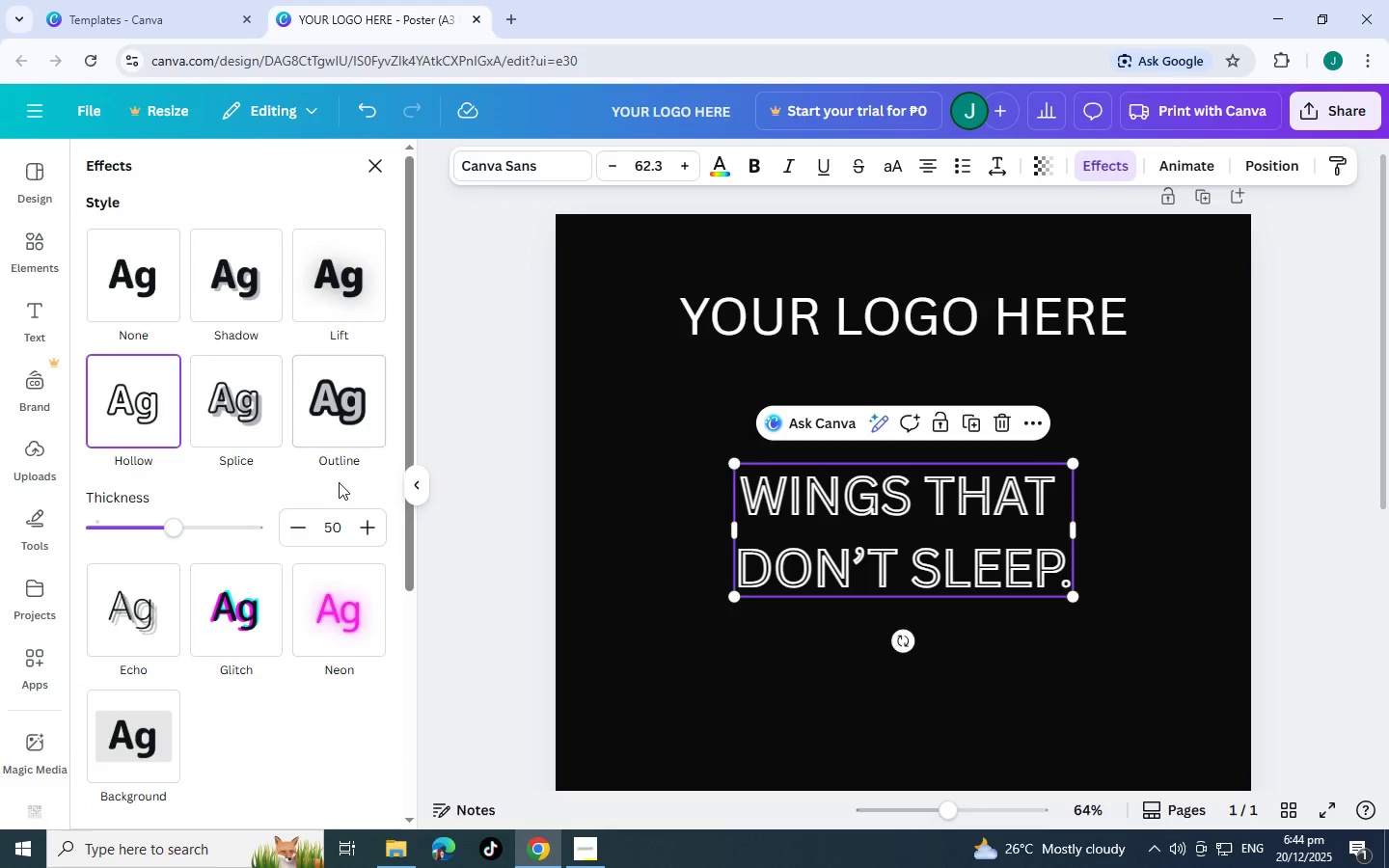 
left_click([347, 614])
 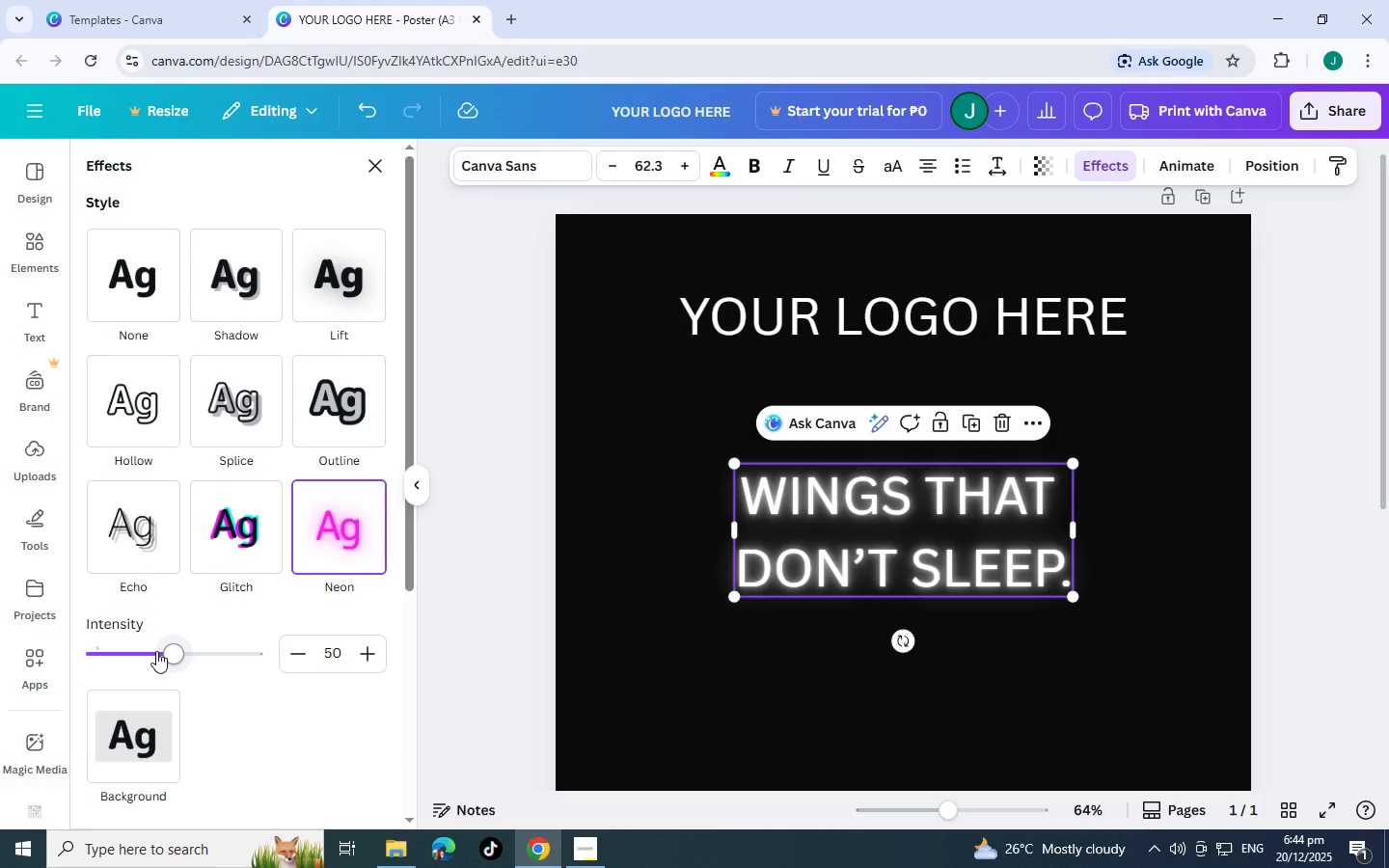 
left_click_drag(start_coordinate=[185, 656], to_coordinate=[374, 609])
 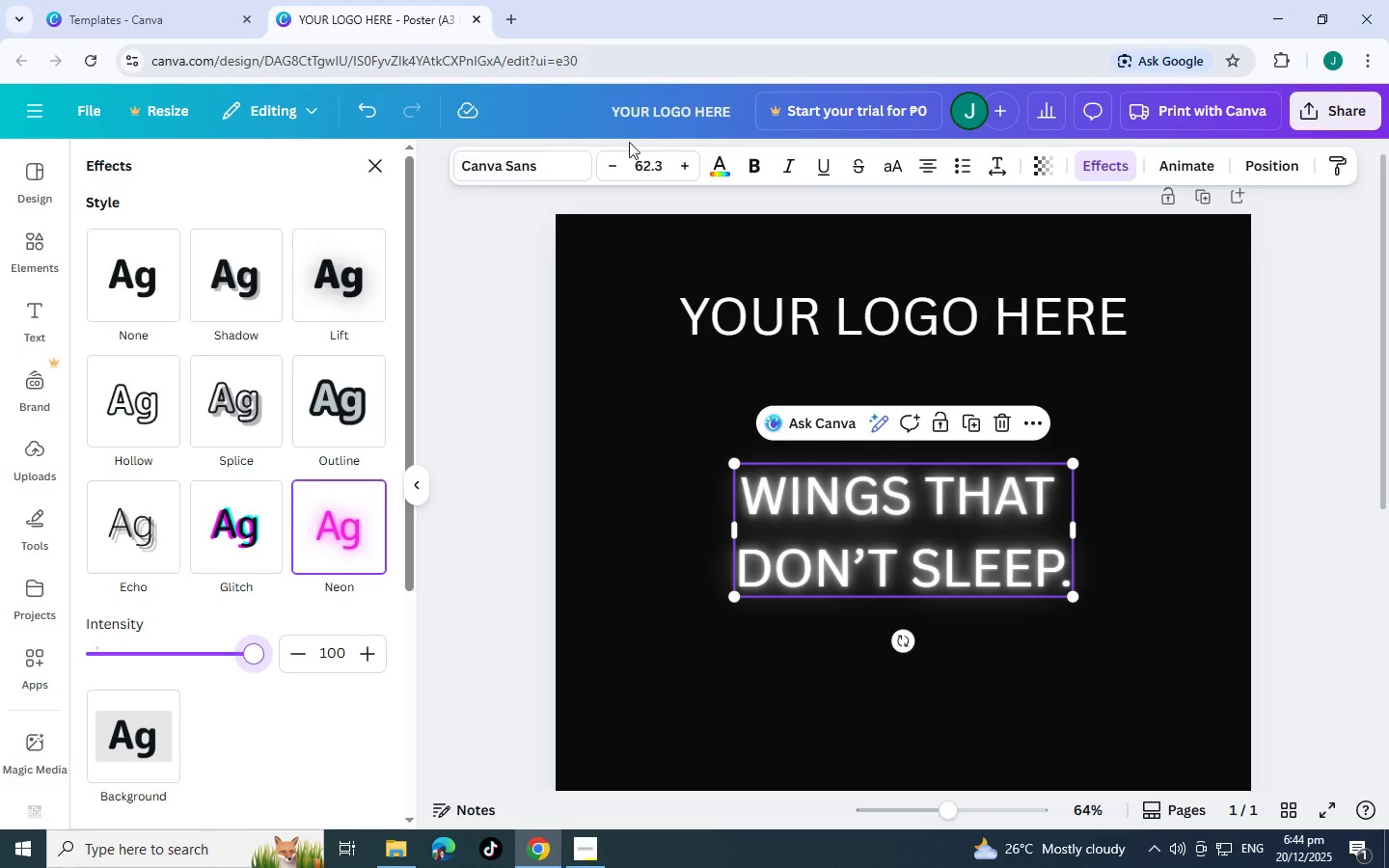 
left_click([511, 168])
 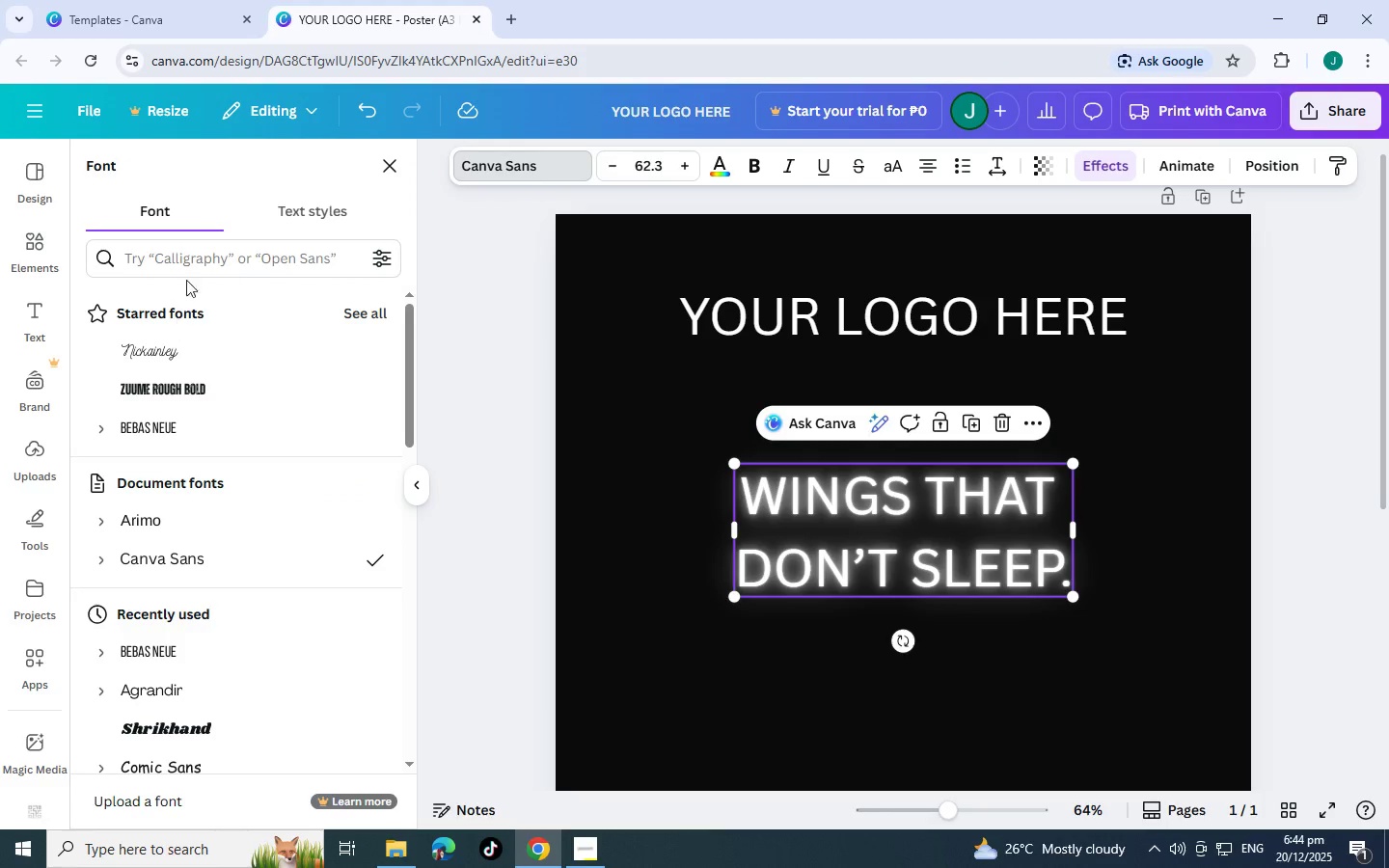 
left_click([200, 266])
 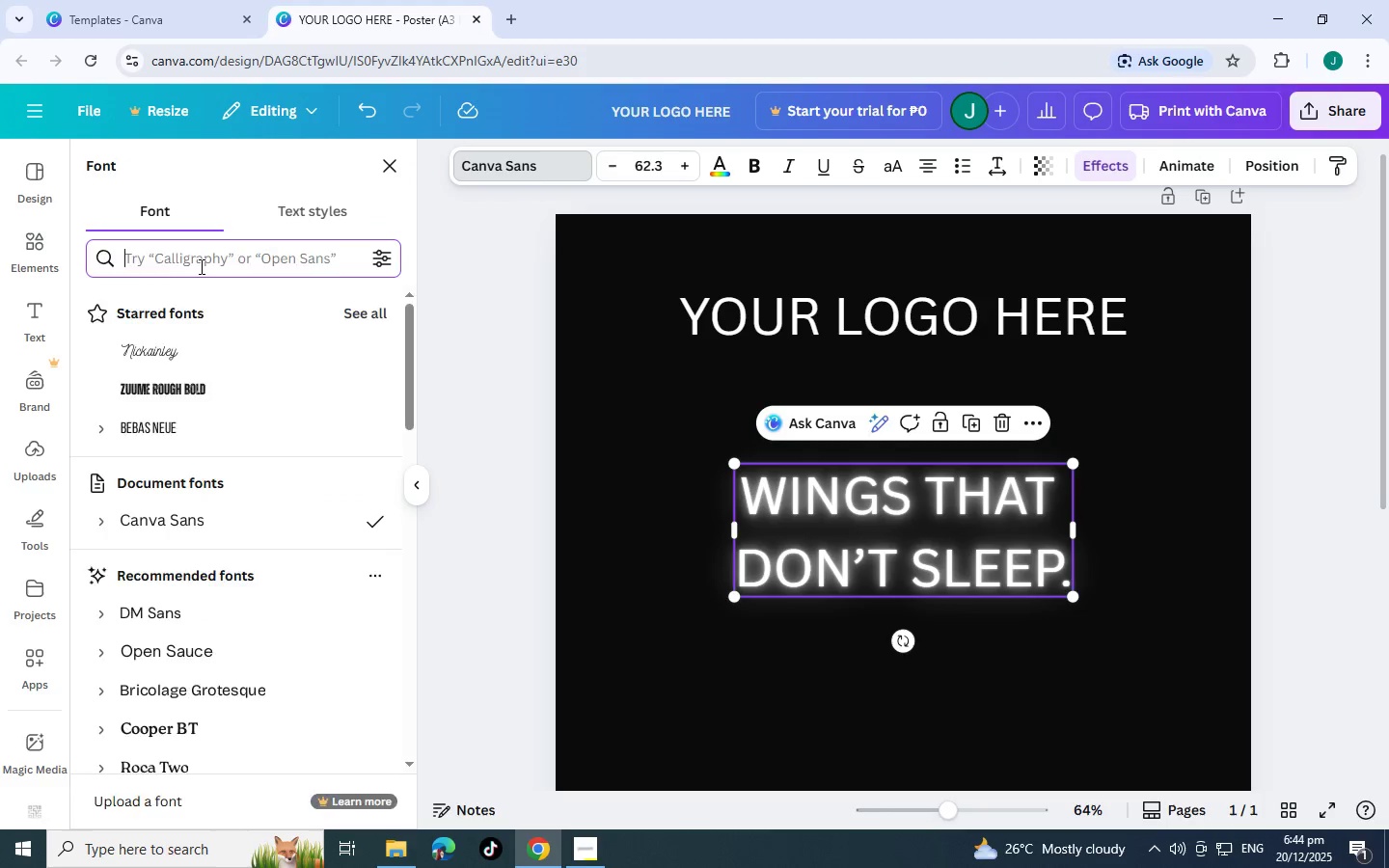 
type(rubik)
 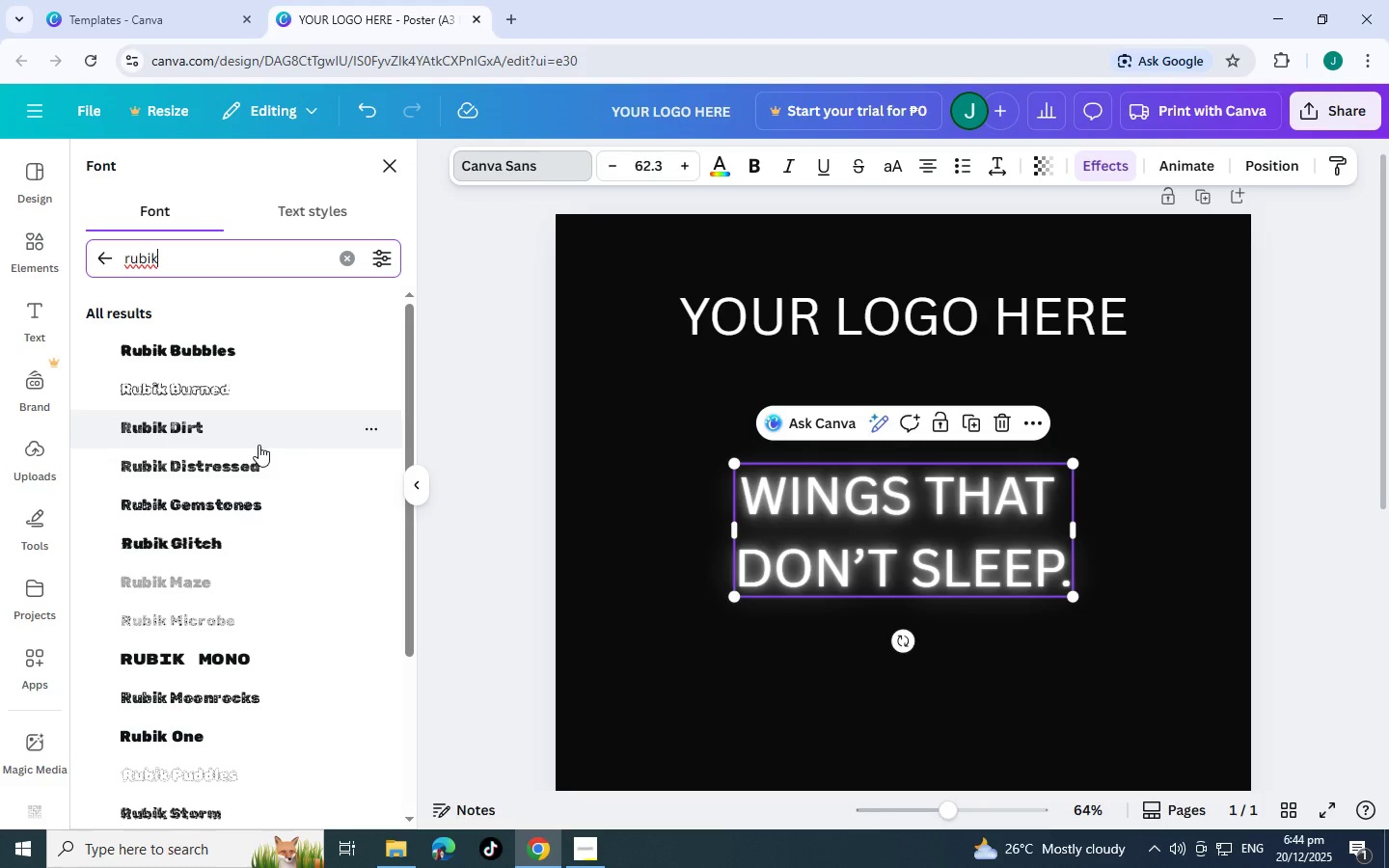 
left_click([217, 393])
 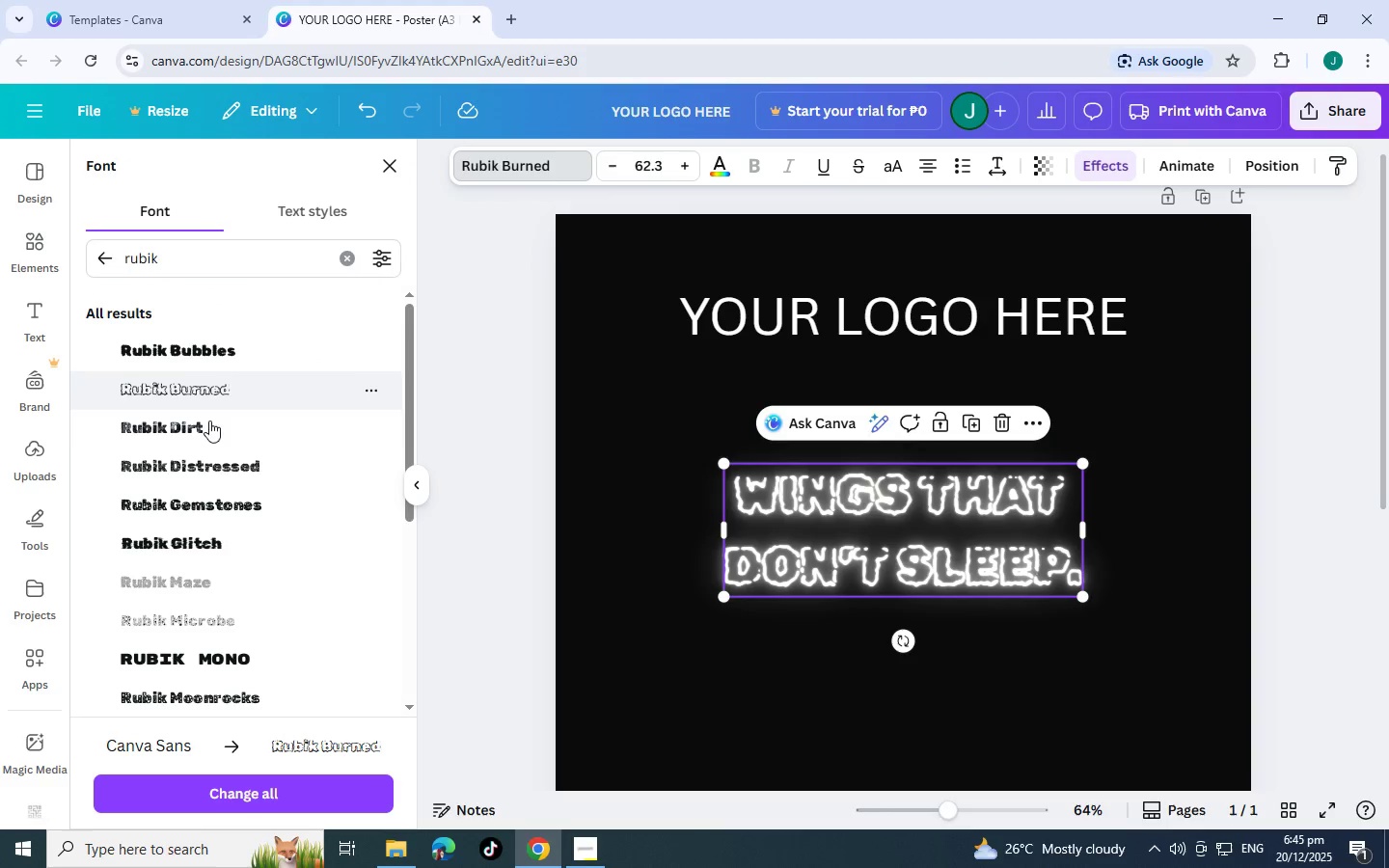 
scroll: coordinate [217, 508], scroll_direction: down, amount: 4.0
 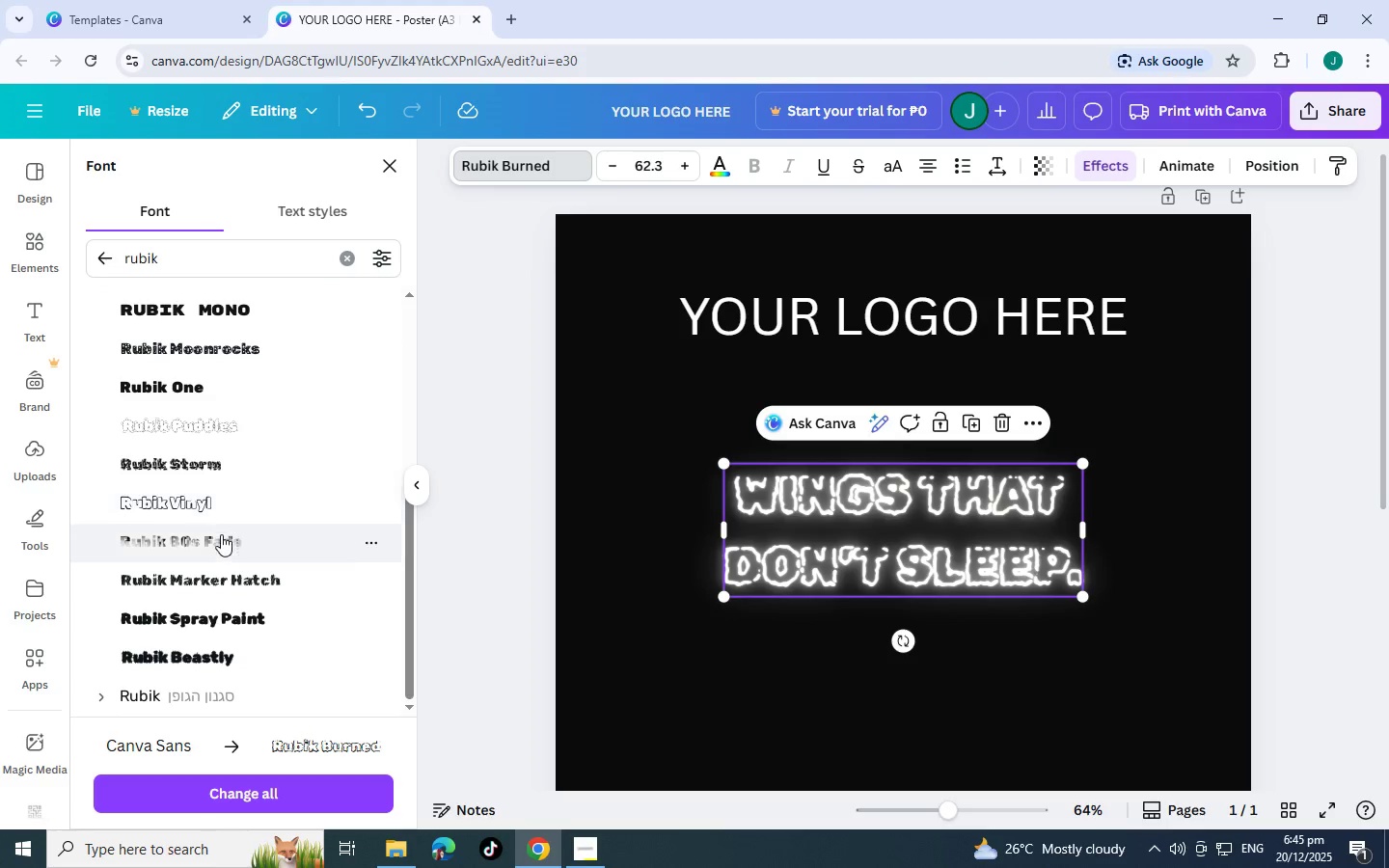 
left_click([196, 496])
 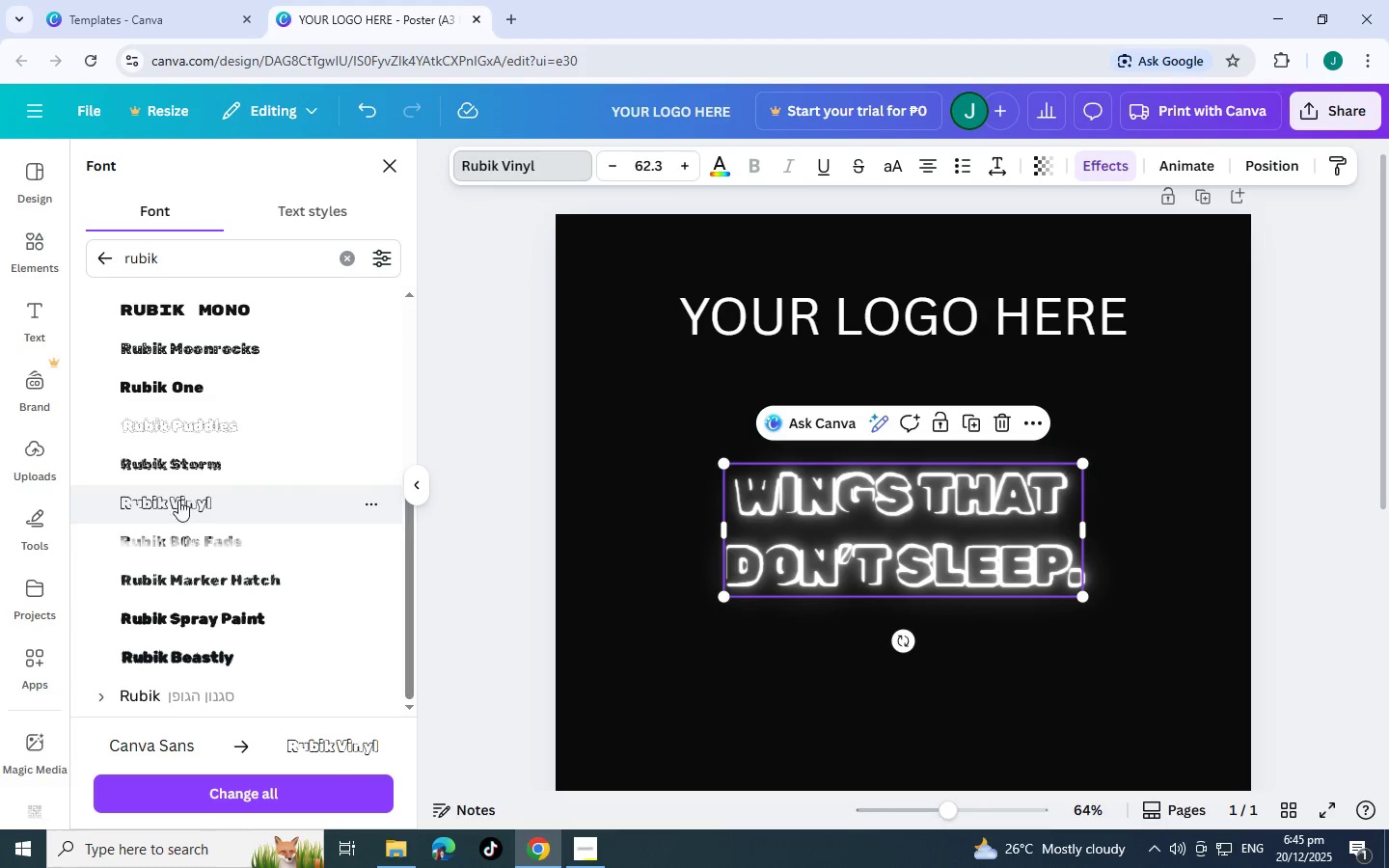 
scroll: coordinate [221, 541], scroll_direction: down, amount: 1.0
 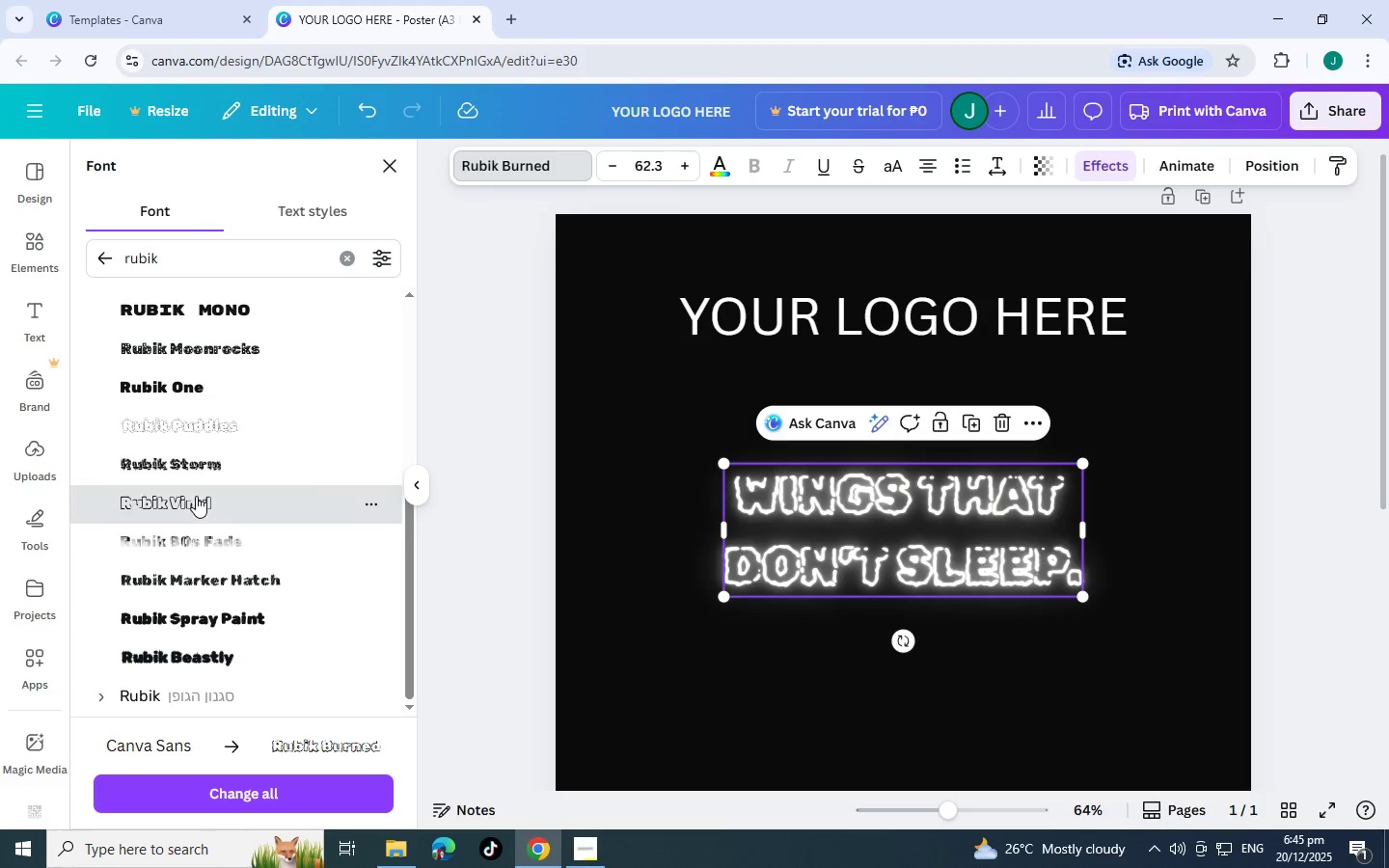 
left_click([193, 422])
 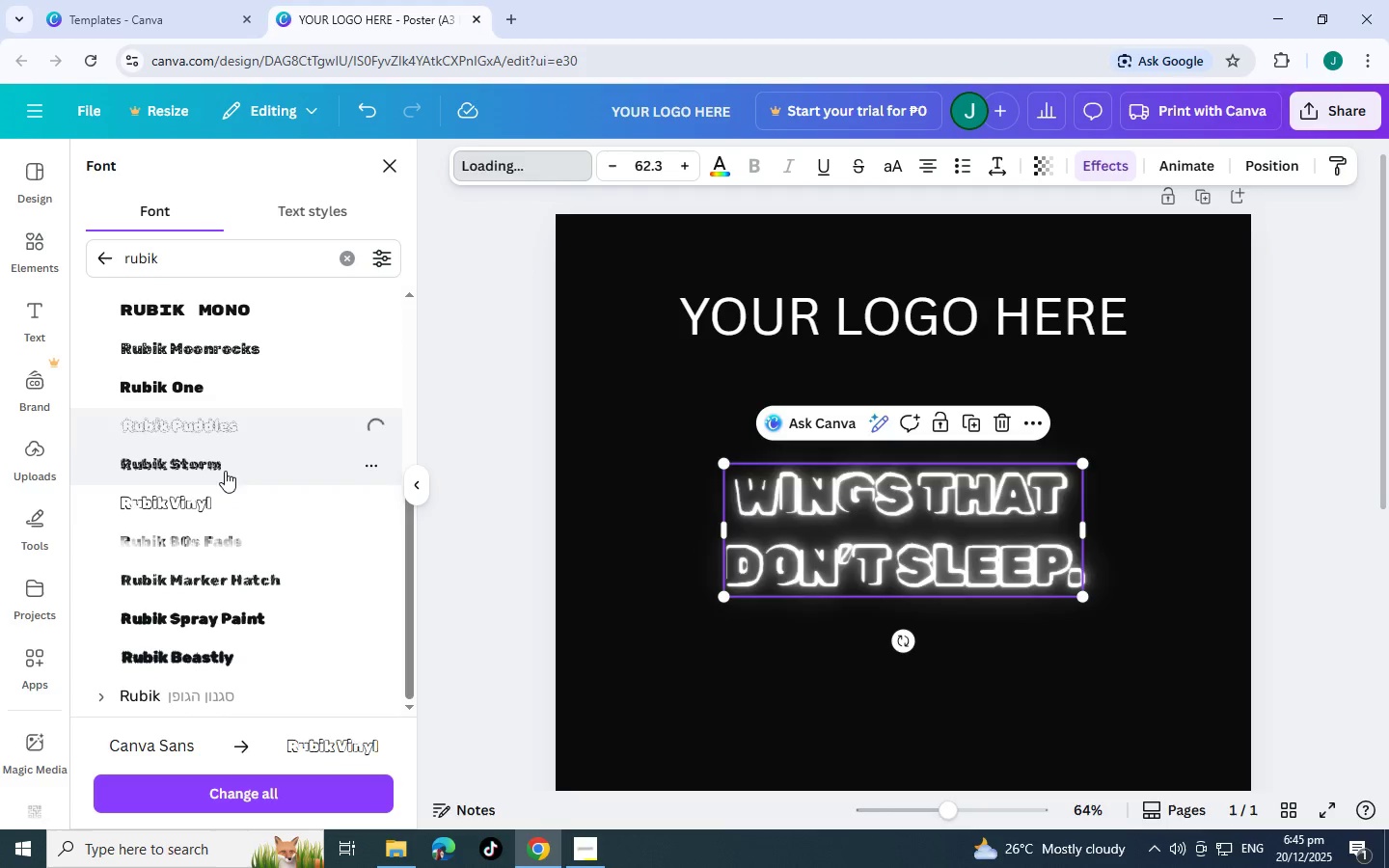 
scroll: coordinate [248, 567], scroll_direction: up, amount: 2.0
 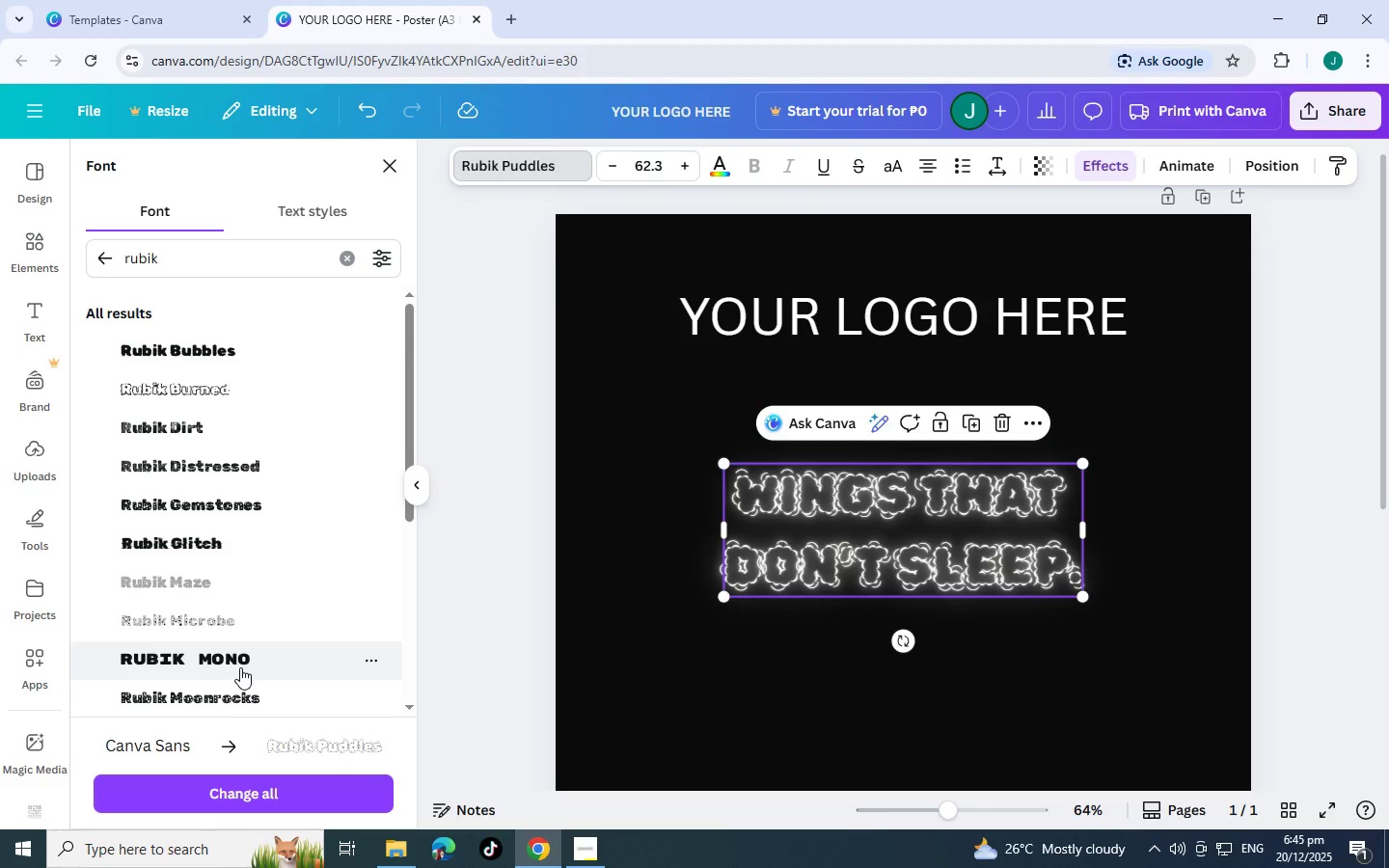 
left_click([241, 668])
 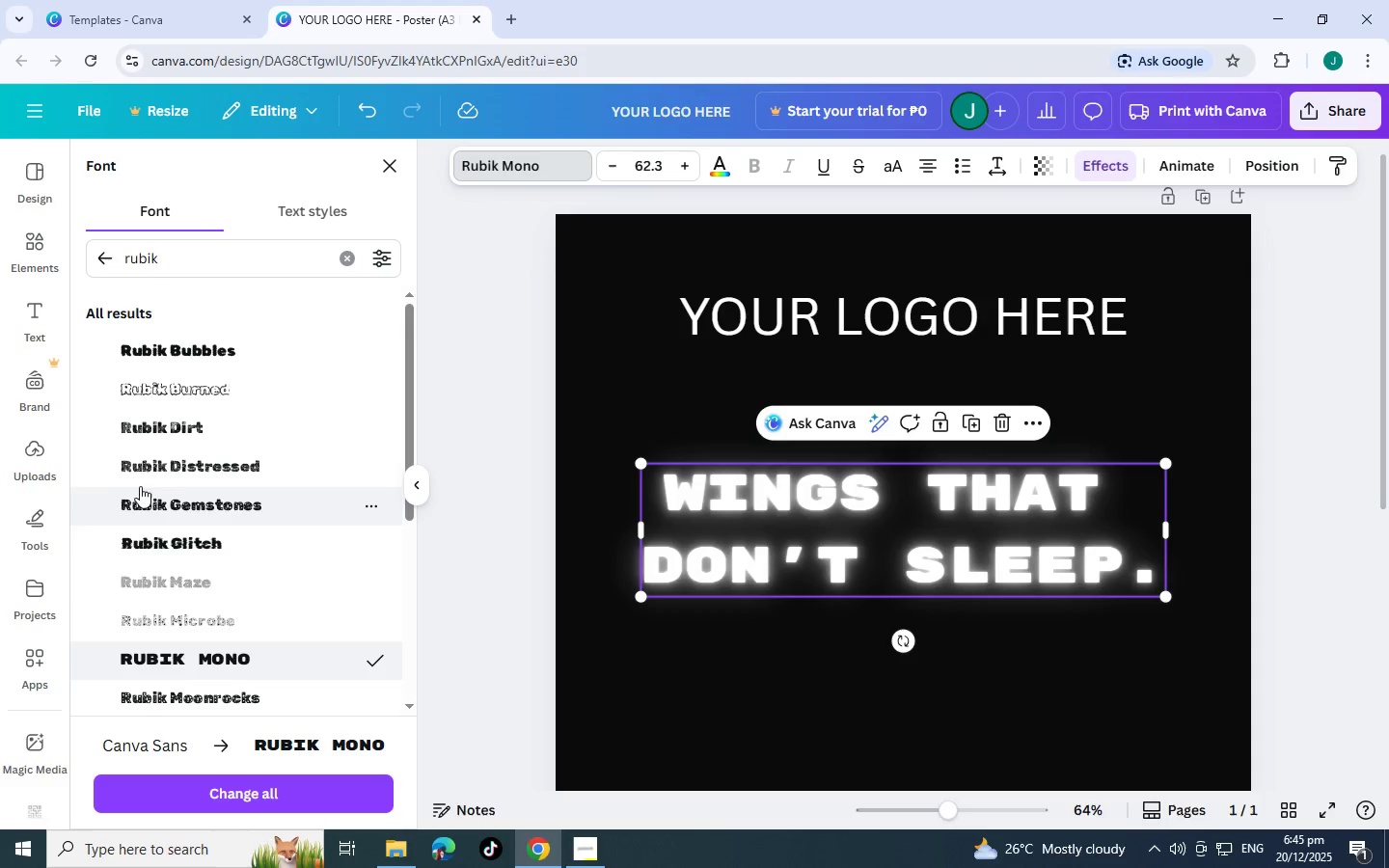 
left_click([168, 425])
 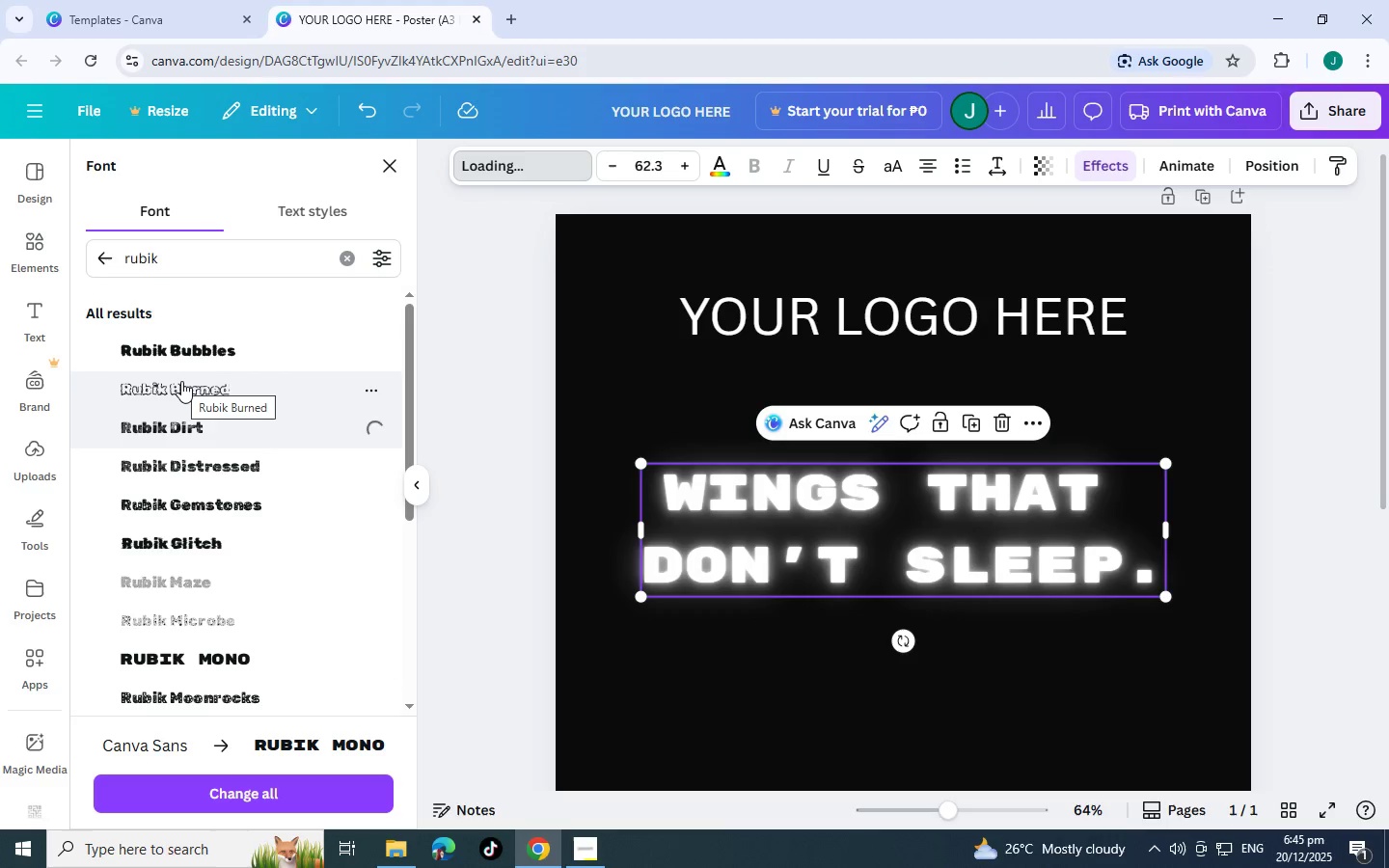 
left_click([181, 381])
 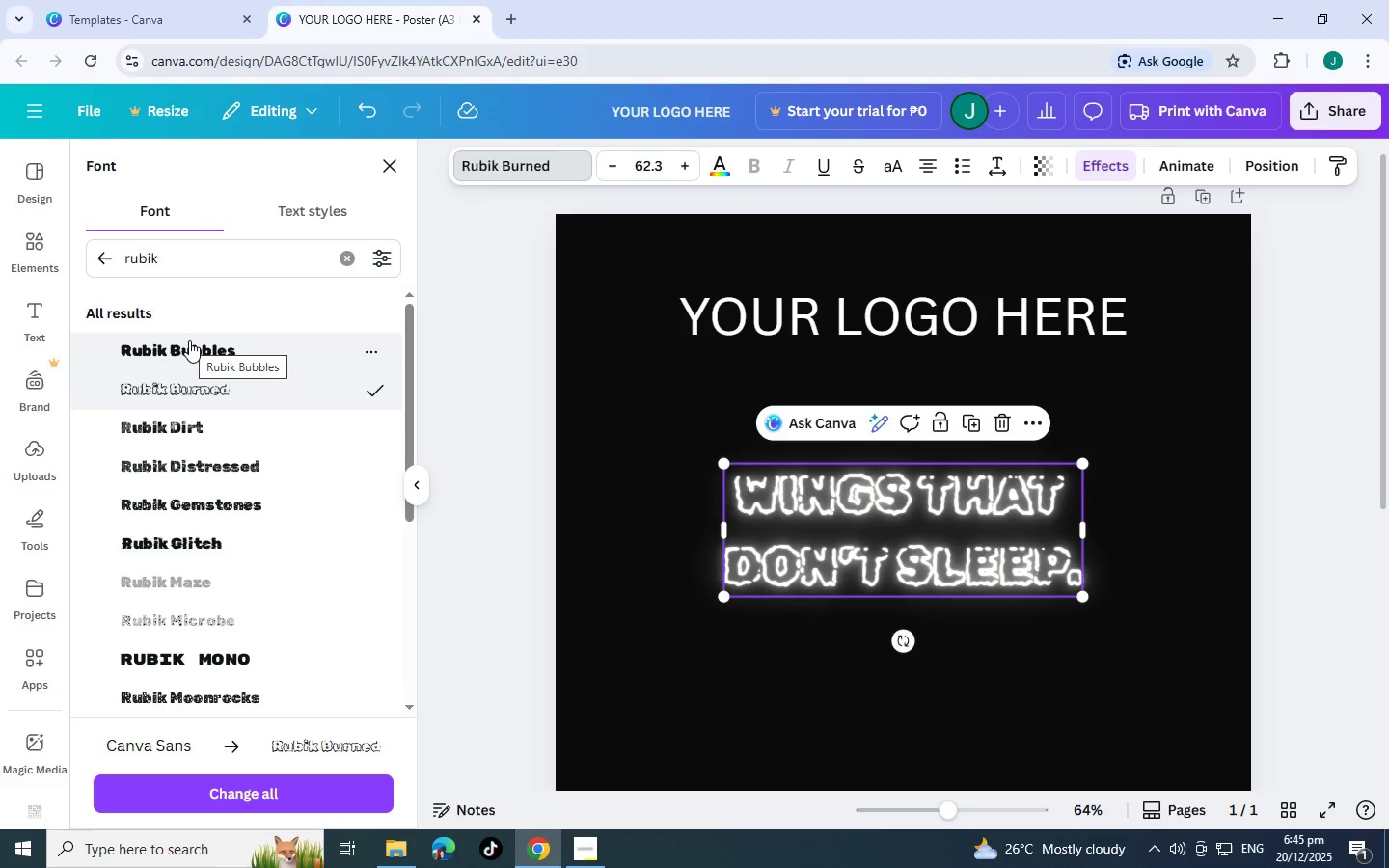 
left_click([189, 340])
 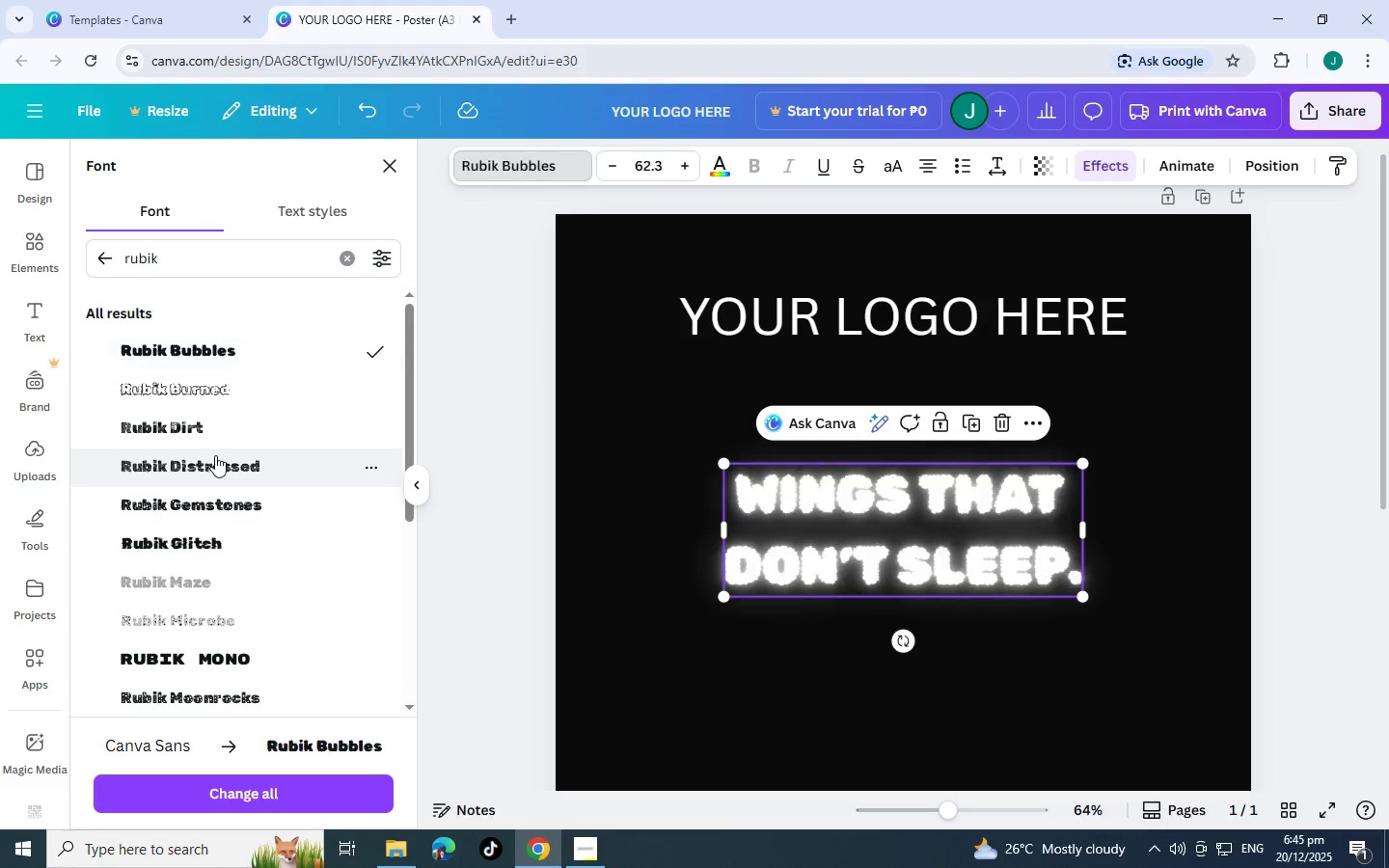 
scroll: coordinate [215, 455], scroll_direction: down, amount: 1.0
 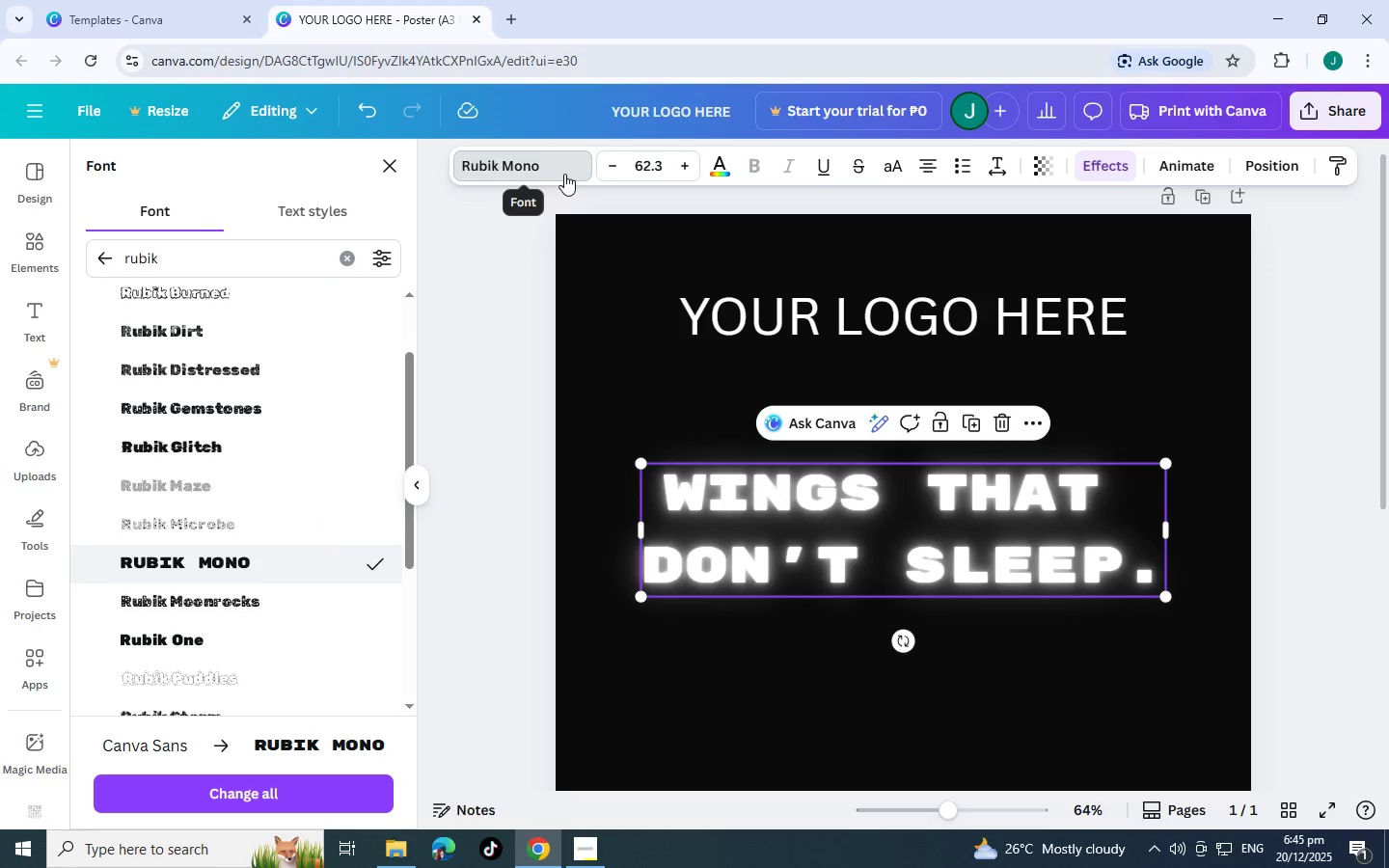 
left_click([535, 154])
 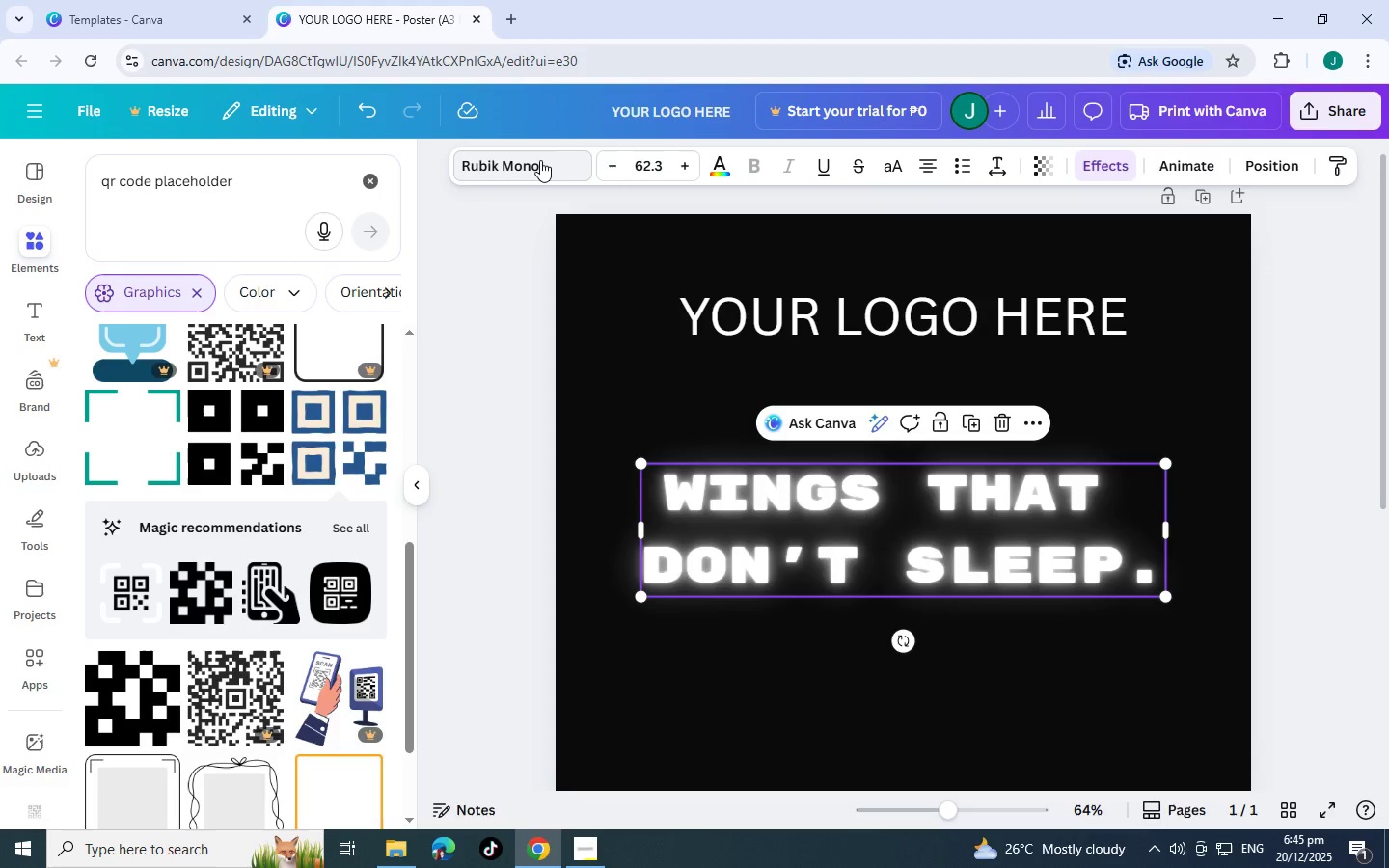 
double_click([540, 160])
 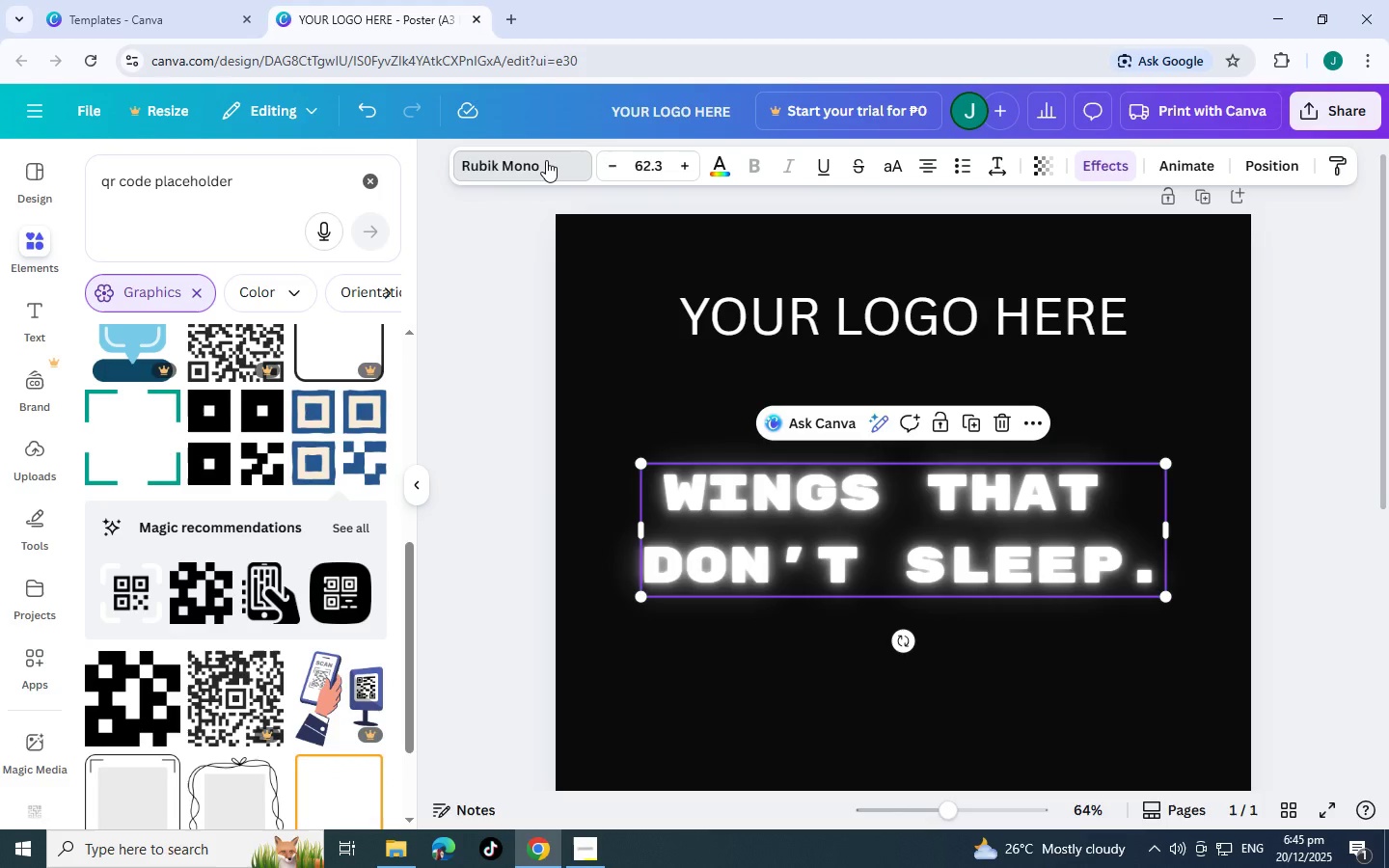 
double_click([546, 160])
 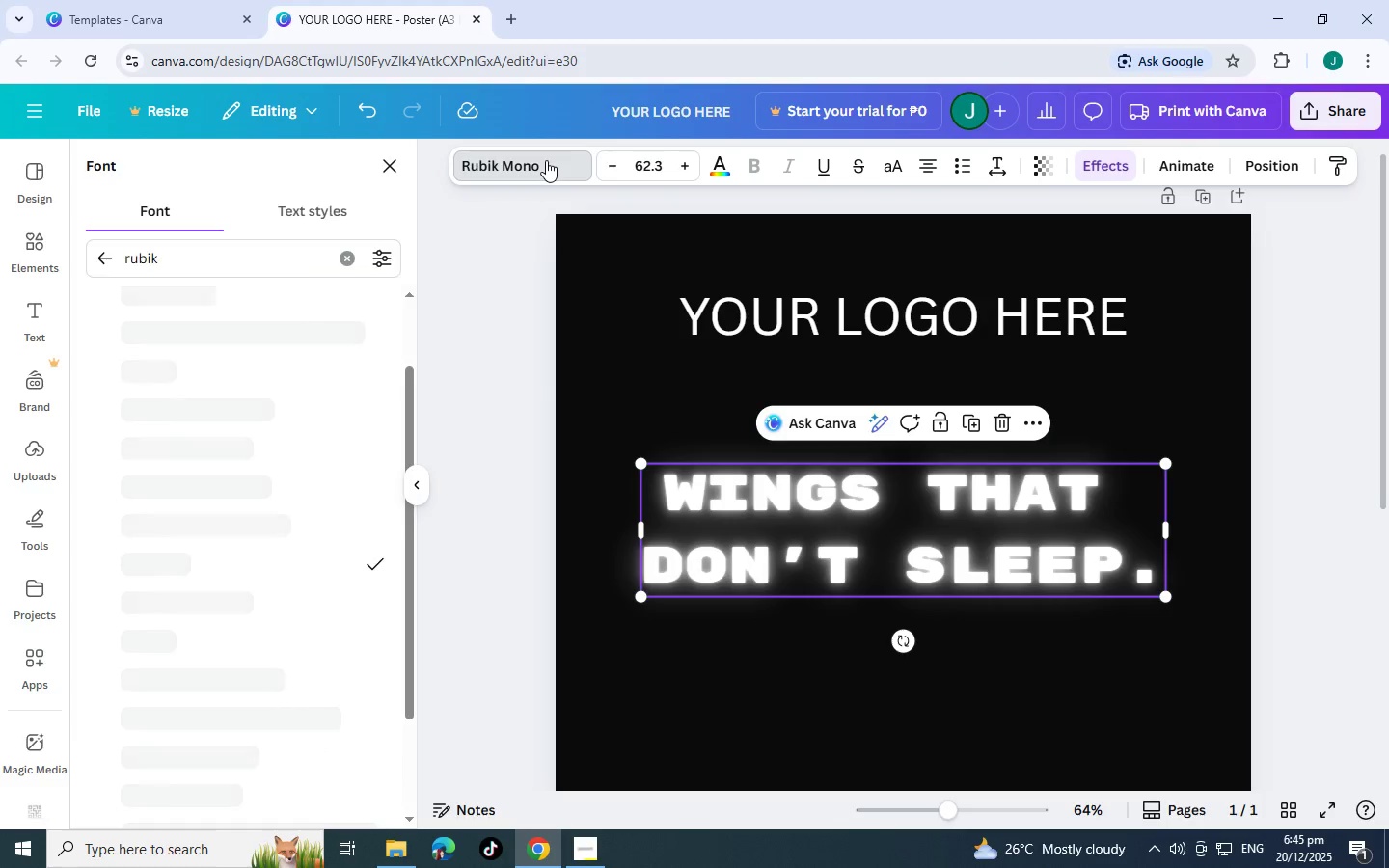 
triple_click([546, 160])
 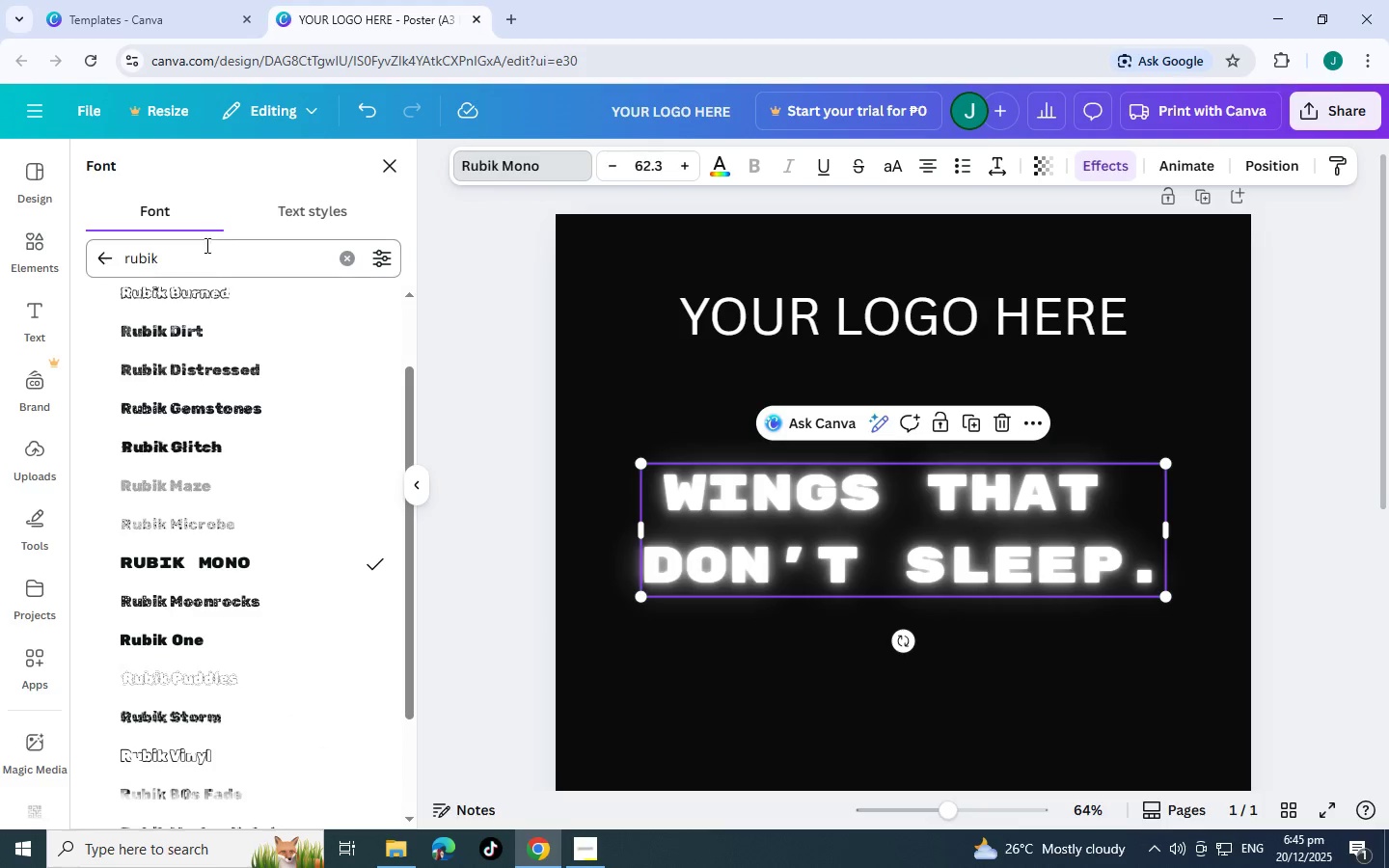 
left_click([215, 258])
 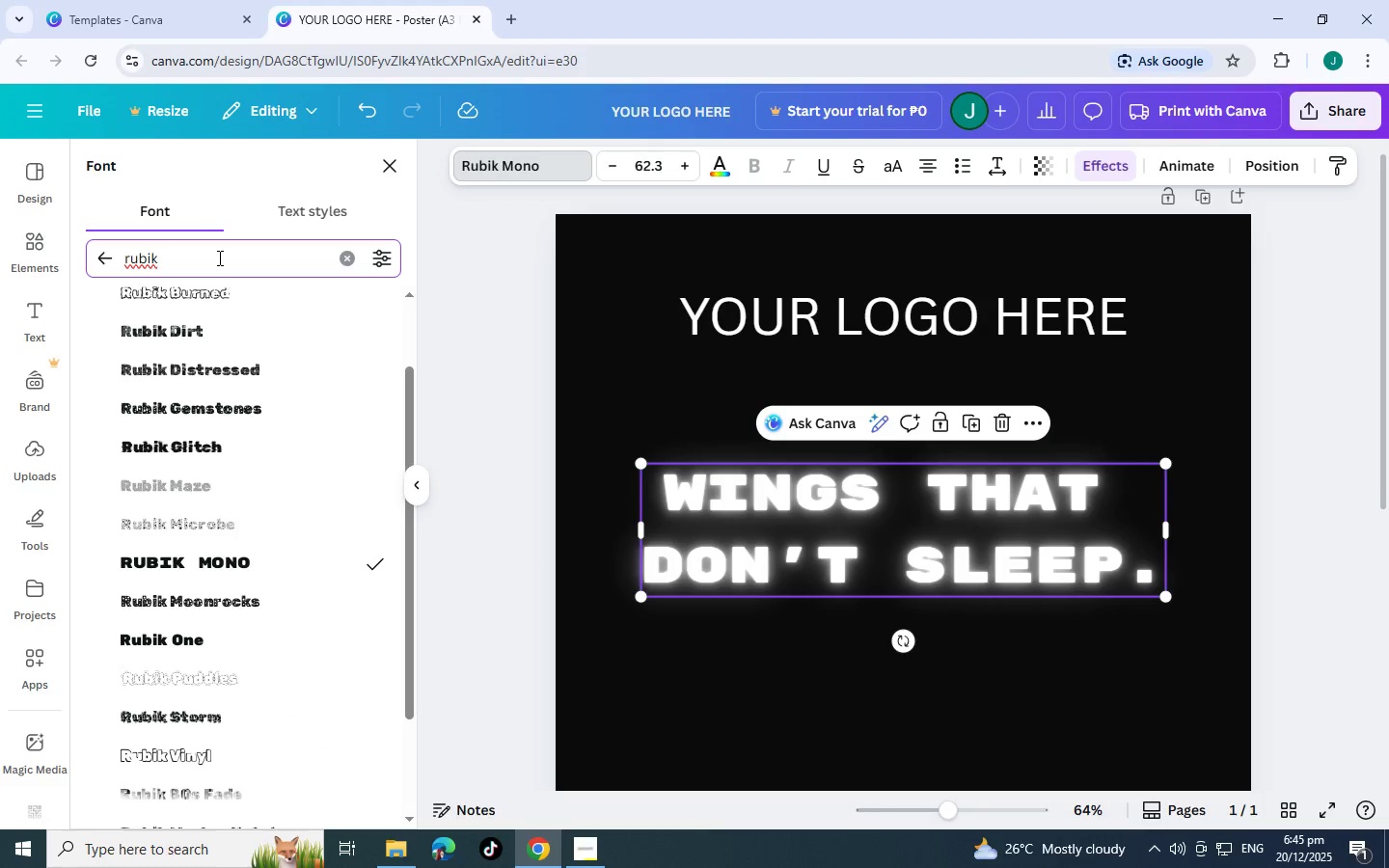 
hold_key(key=Backspace, duration=1.12)
 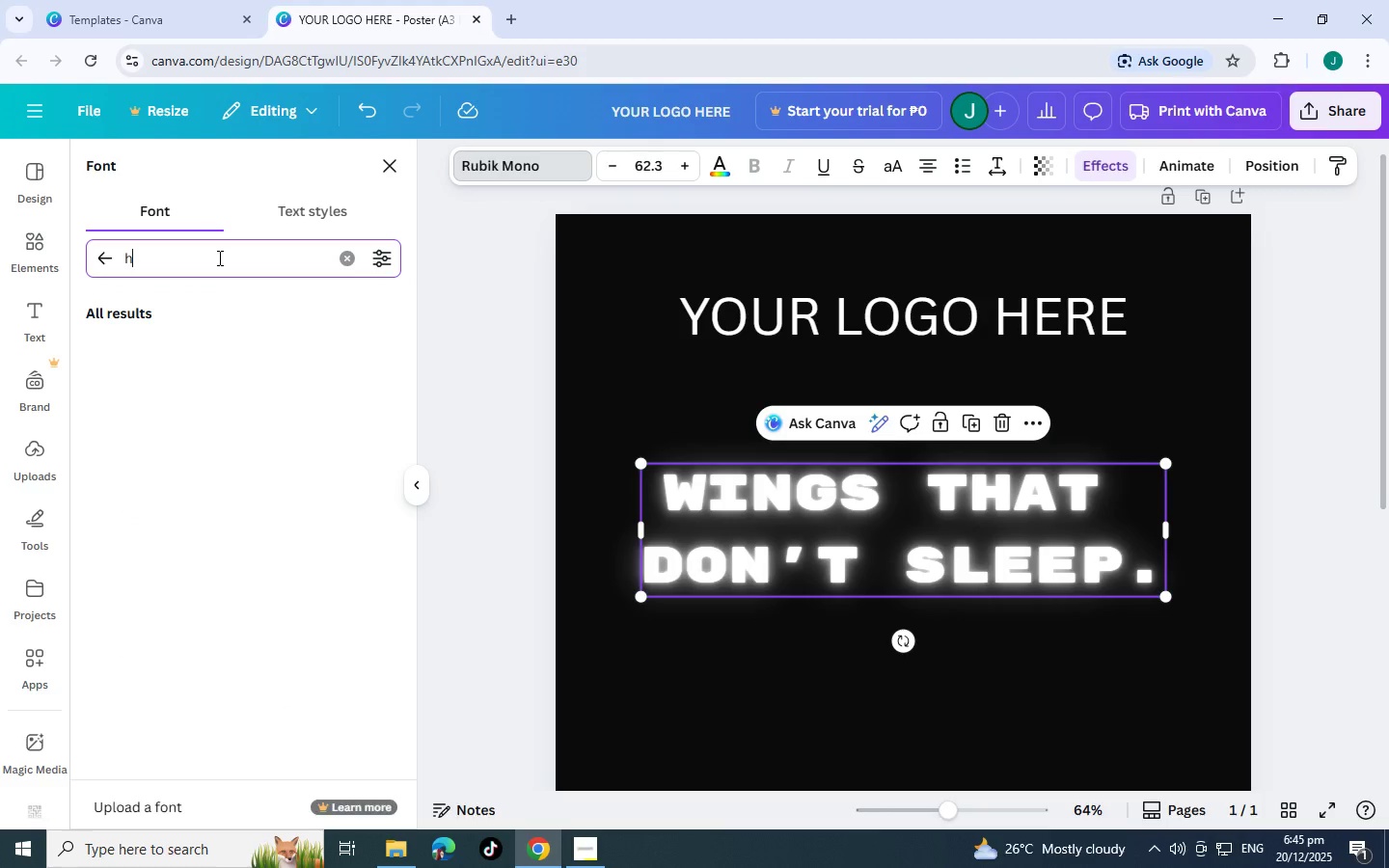 
type(horizon)
 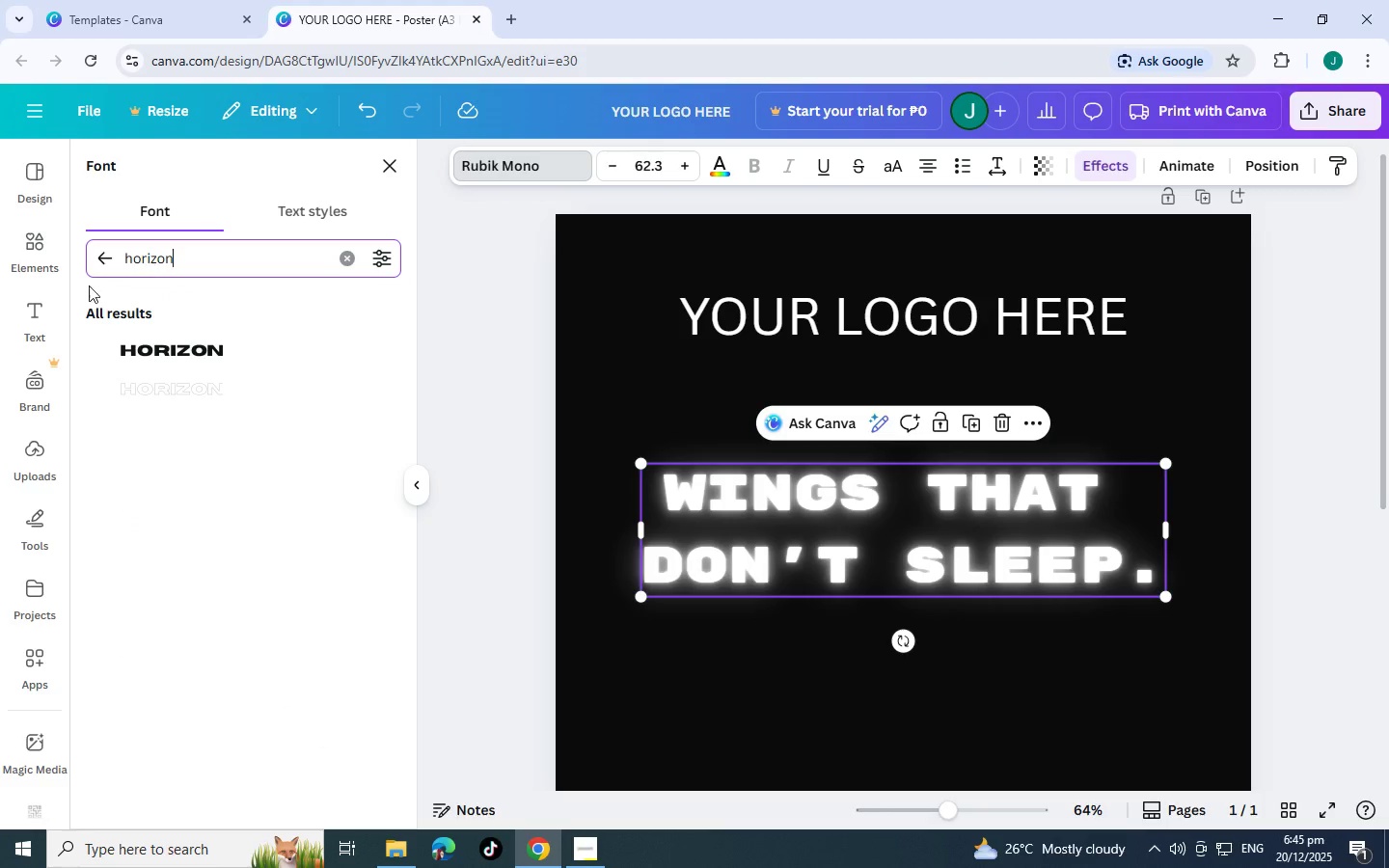 
left_click([178, 384])
 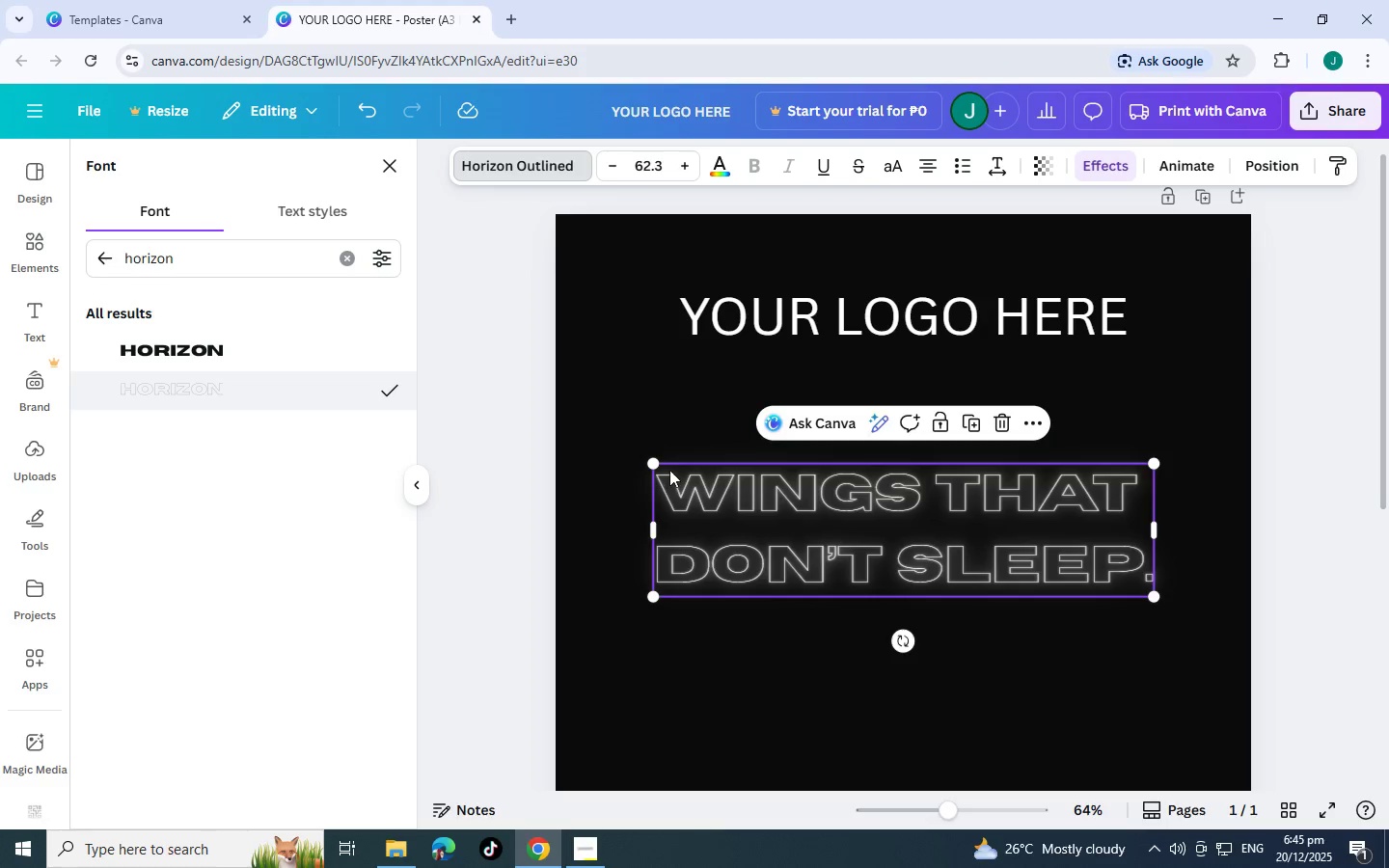 
left_click_drag(start_coordinate=[653, 462], to_coordinate=[588, 366])
 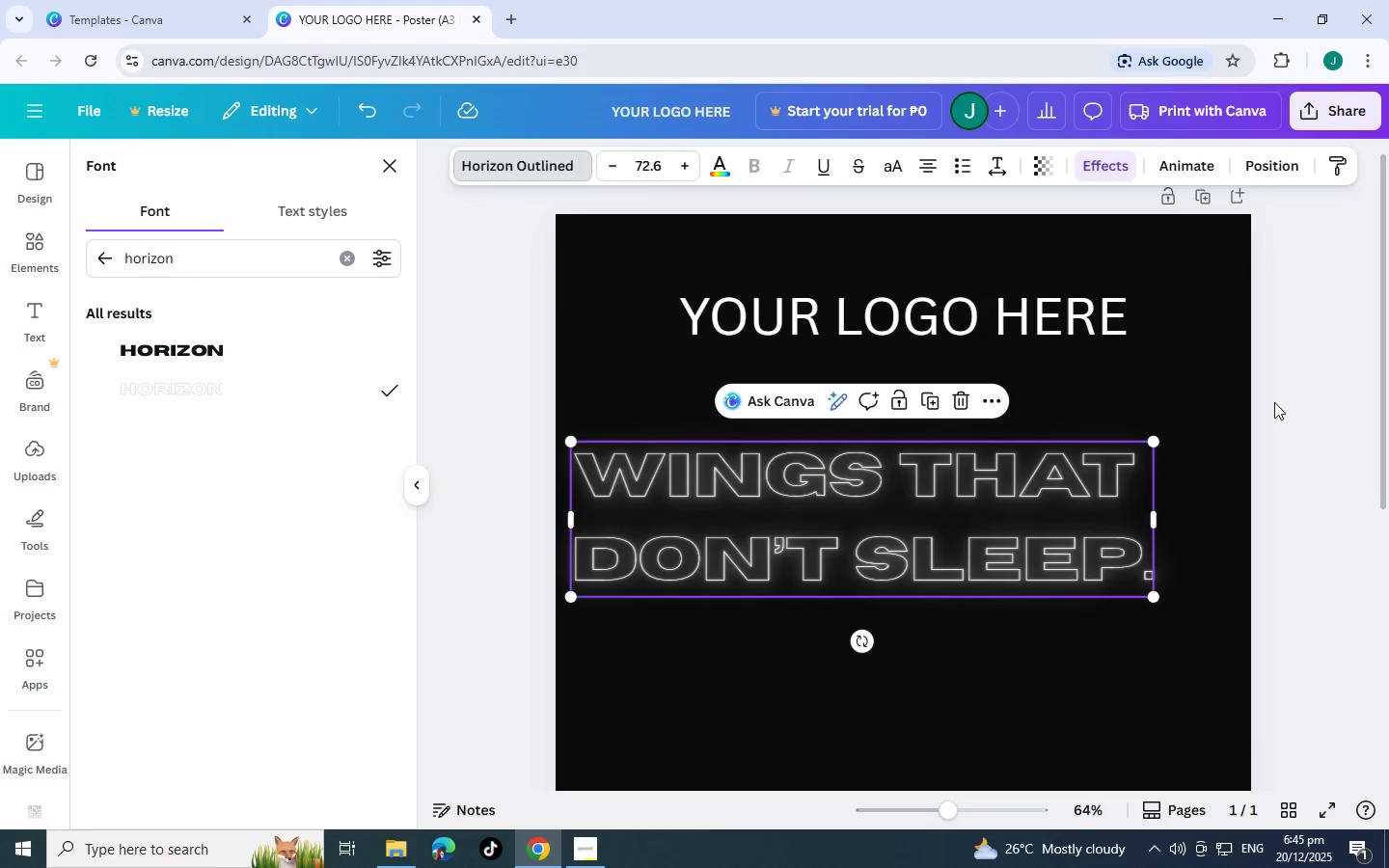 
left_click([1292, 397])
 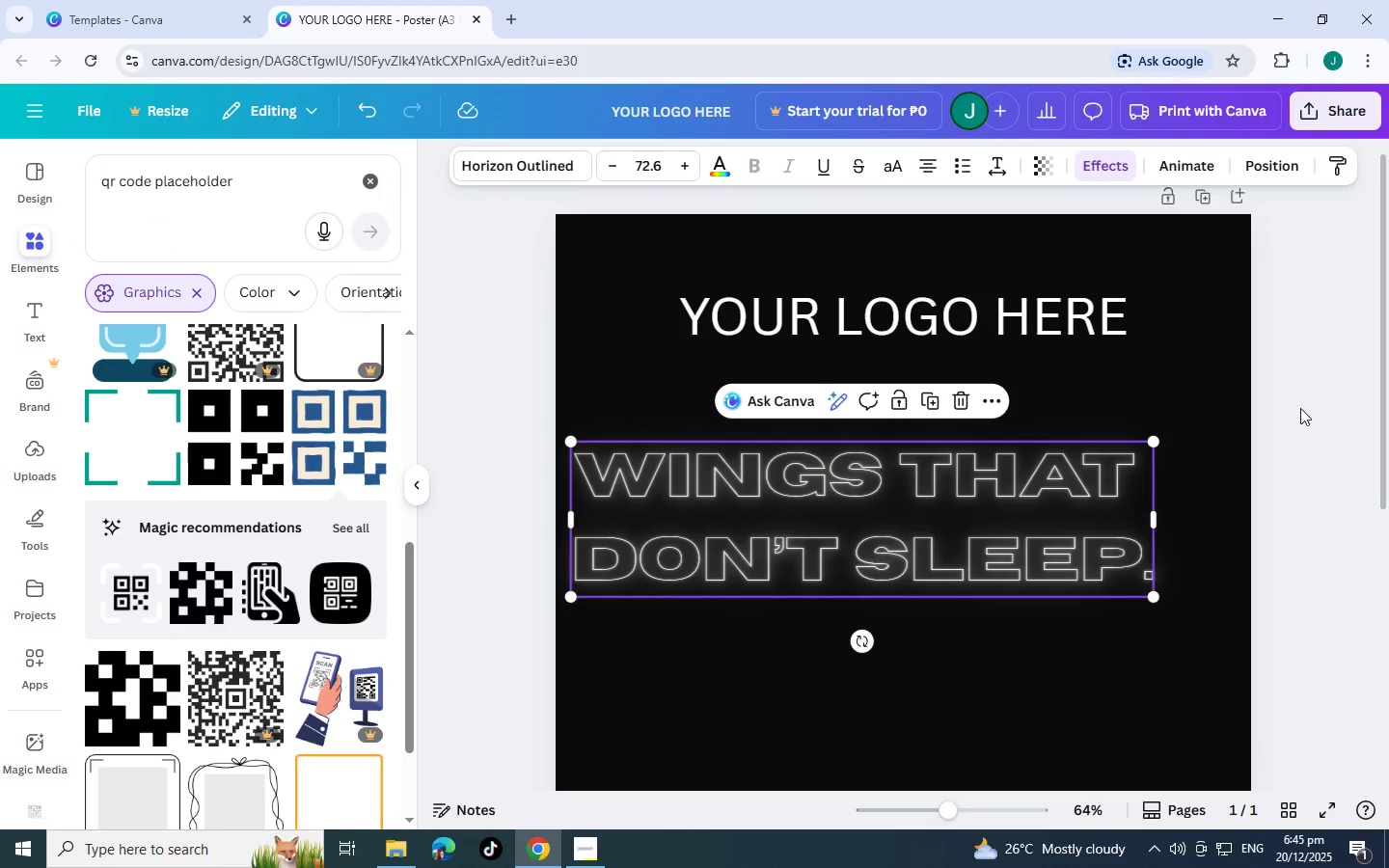 
left_click([1300, 408])
 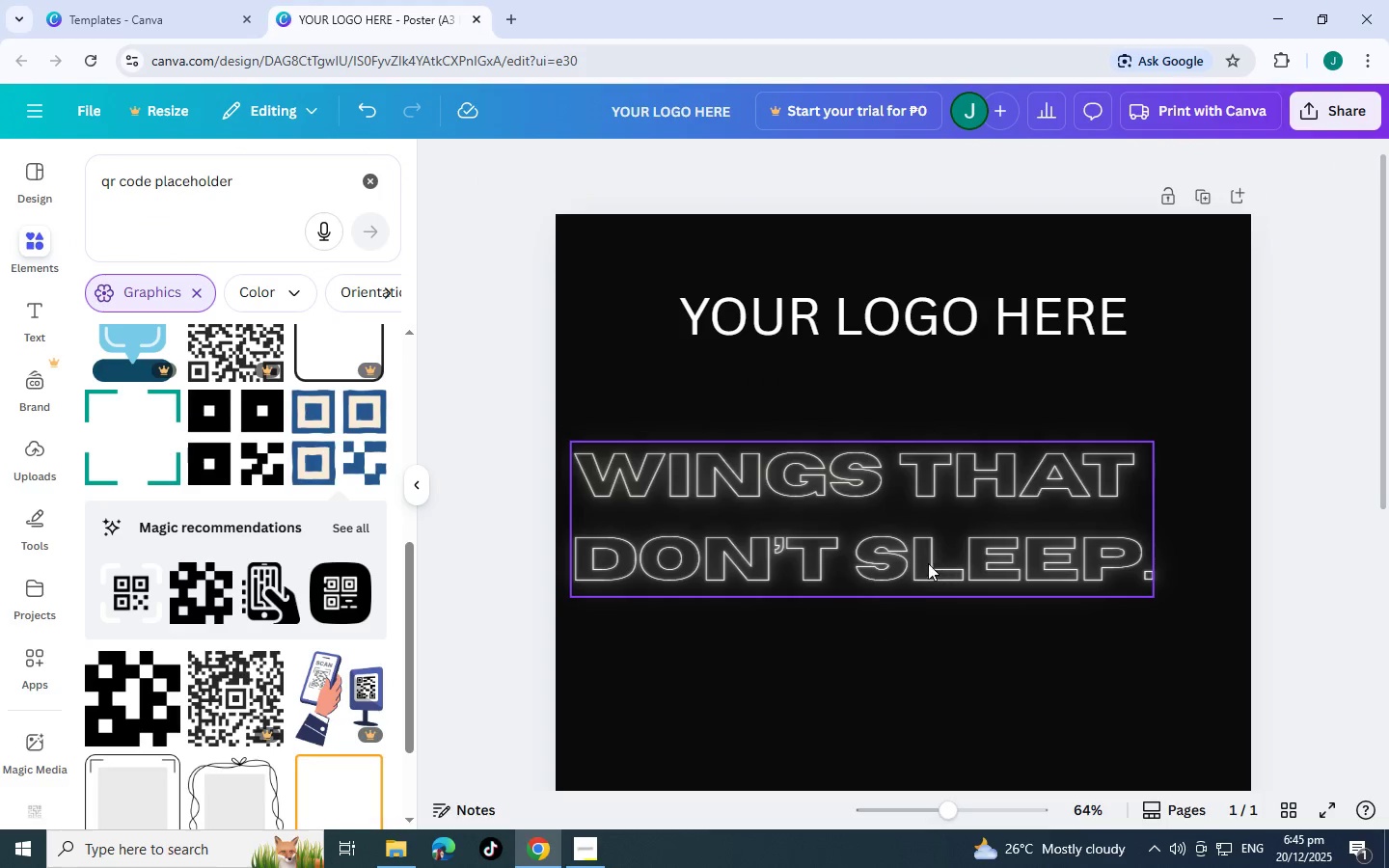 
left_click_drag(start_coordinate=[912, 544], to_coordinate=[952, 503])
 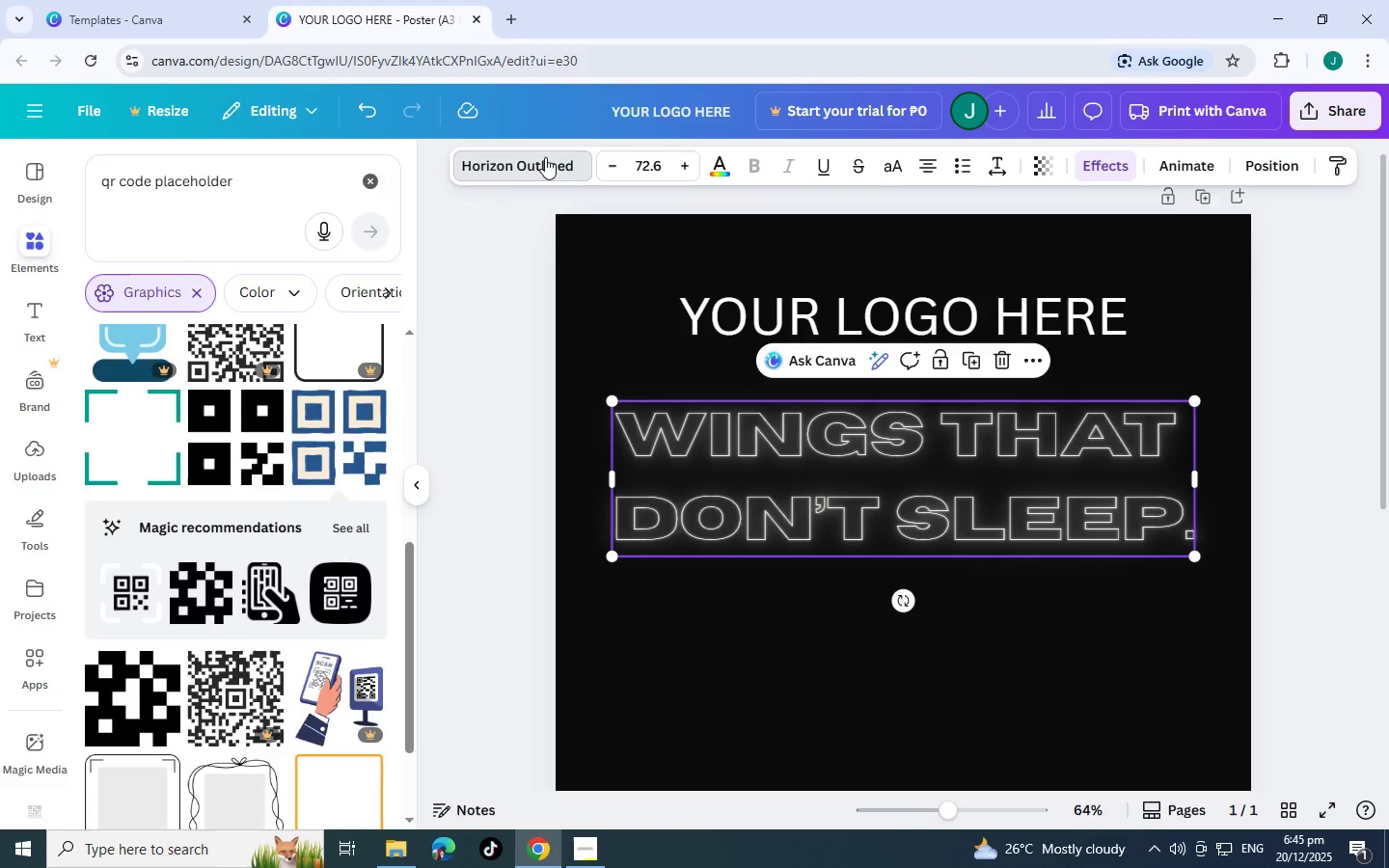 
double_click([545, 157])
 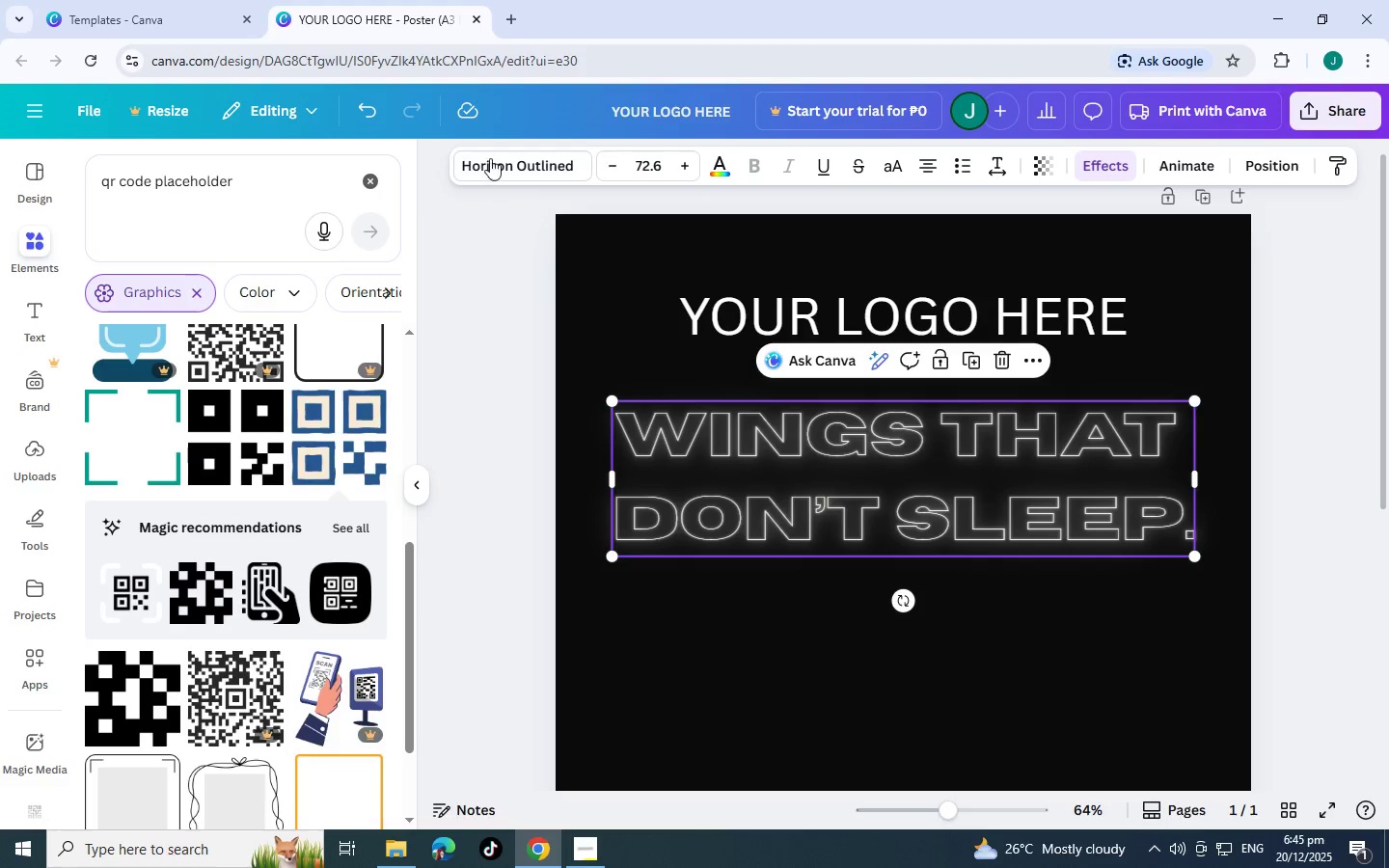 
left_click([518, 153])
 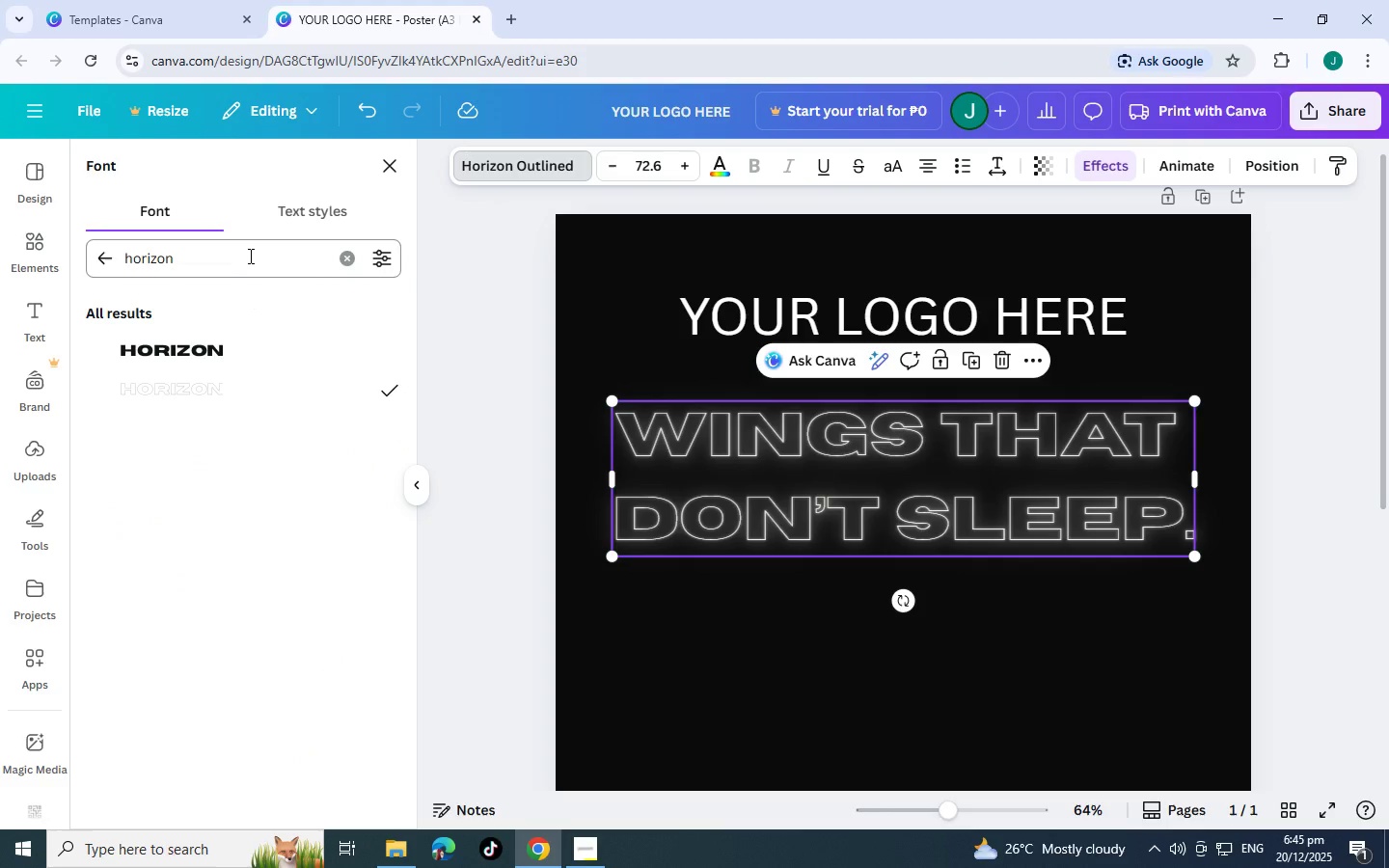 
left_click_drag(start_coordinate=[246, 256], to_coordinate=[18, 249])
 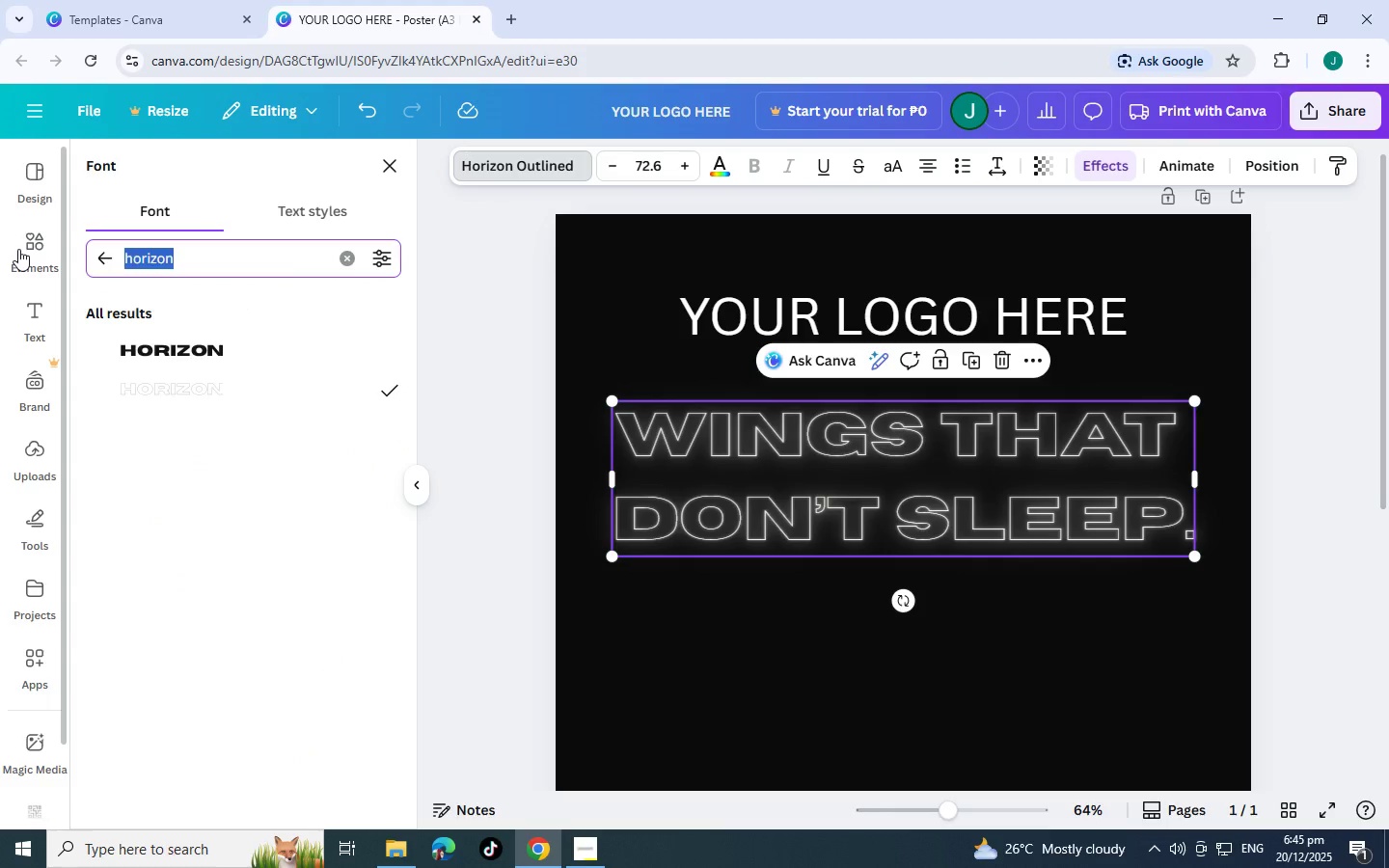 
type(ot)
key(Backspace)
type(utline)
 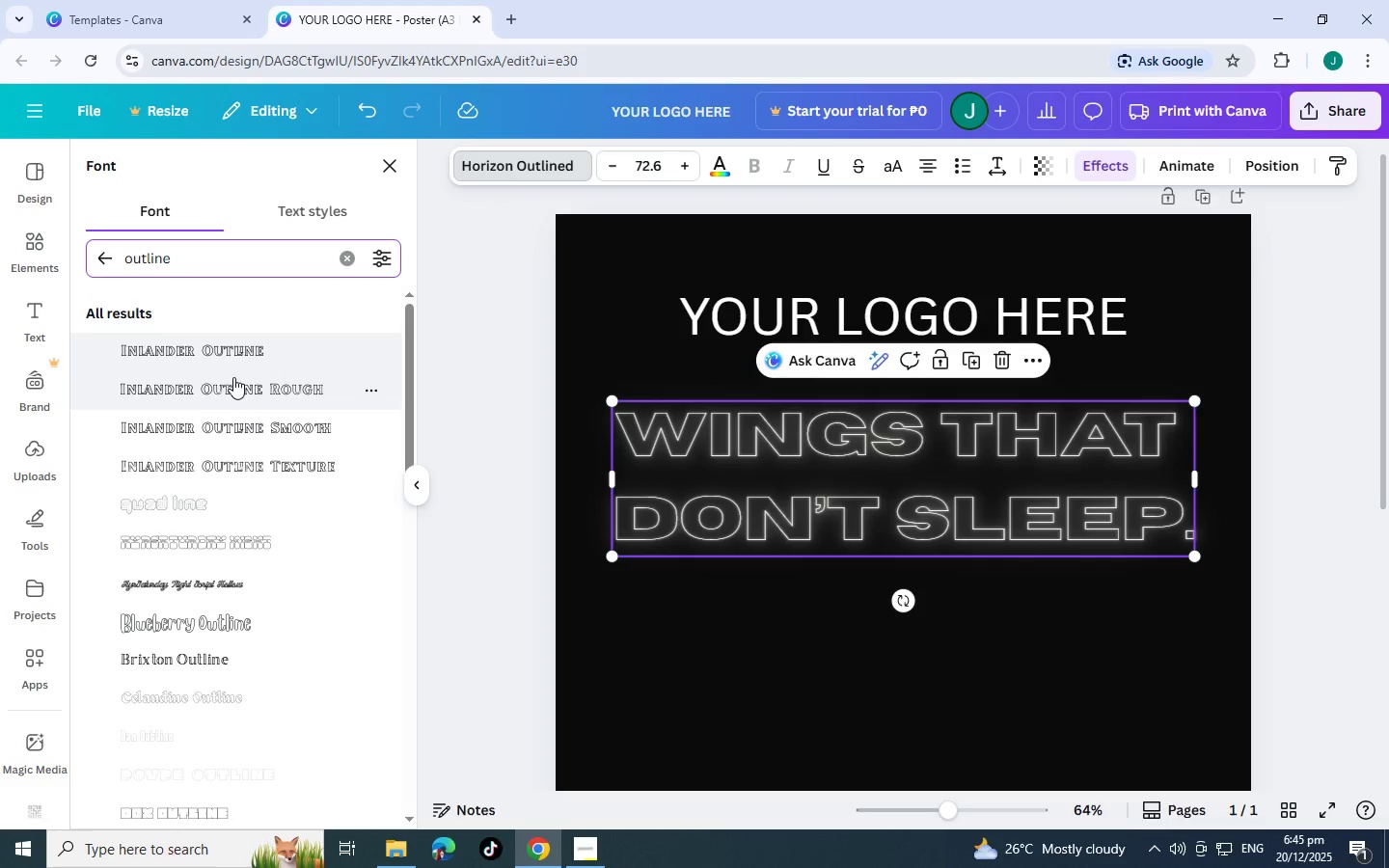 
left_click([217, 349])
 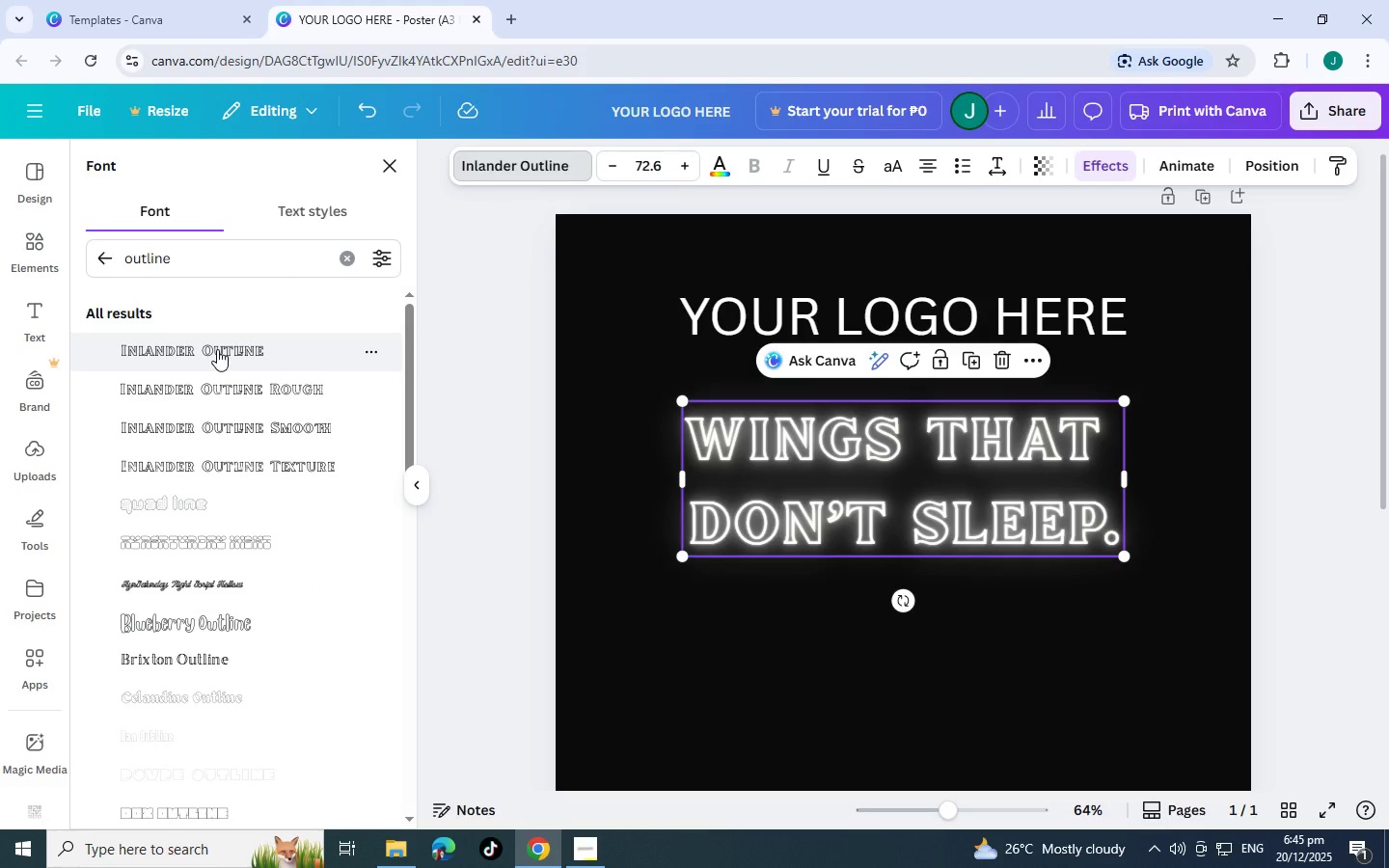 
left_click([225, 392])
 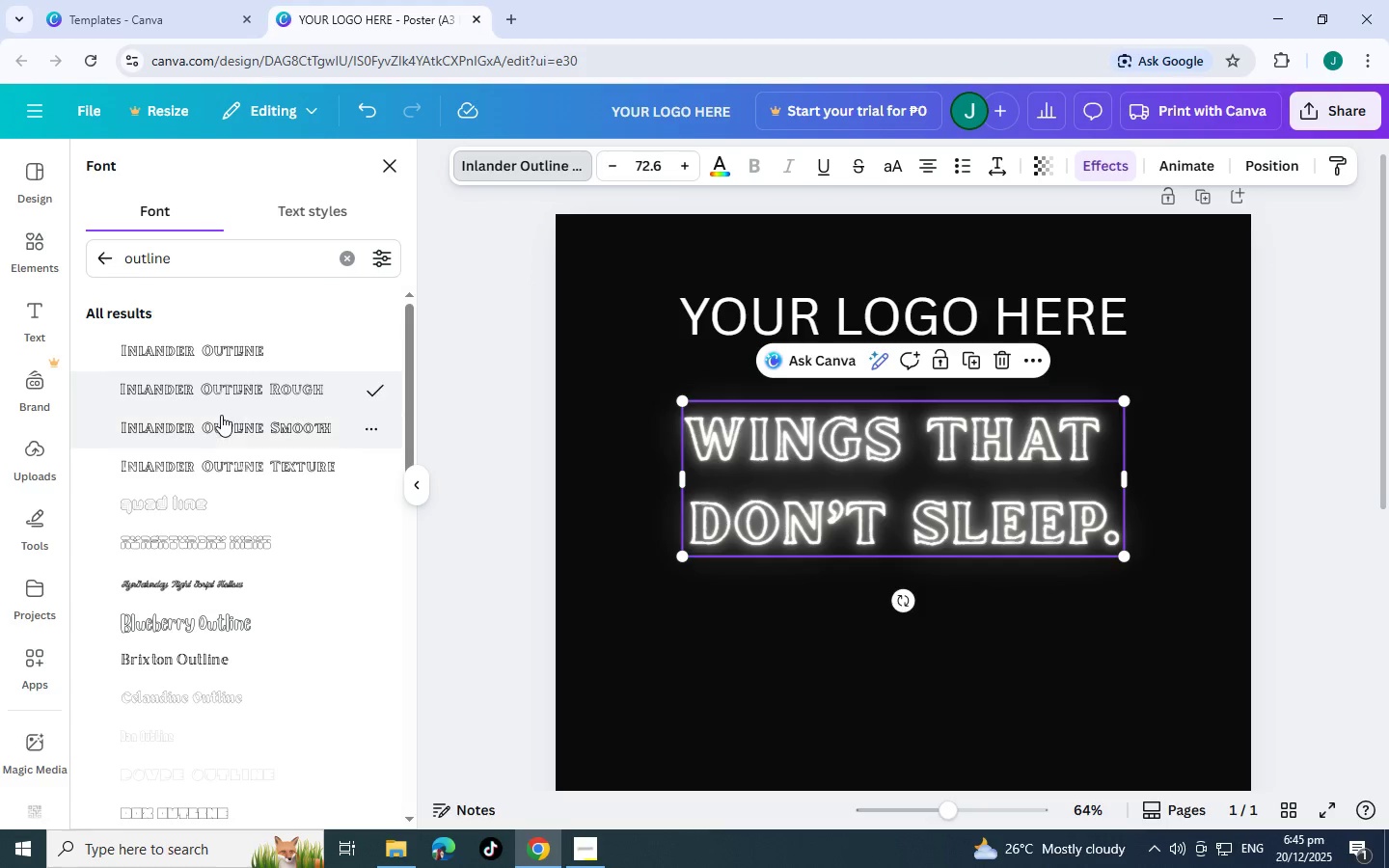 
left_click([221, 427])
 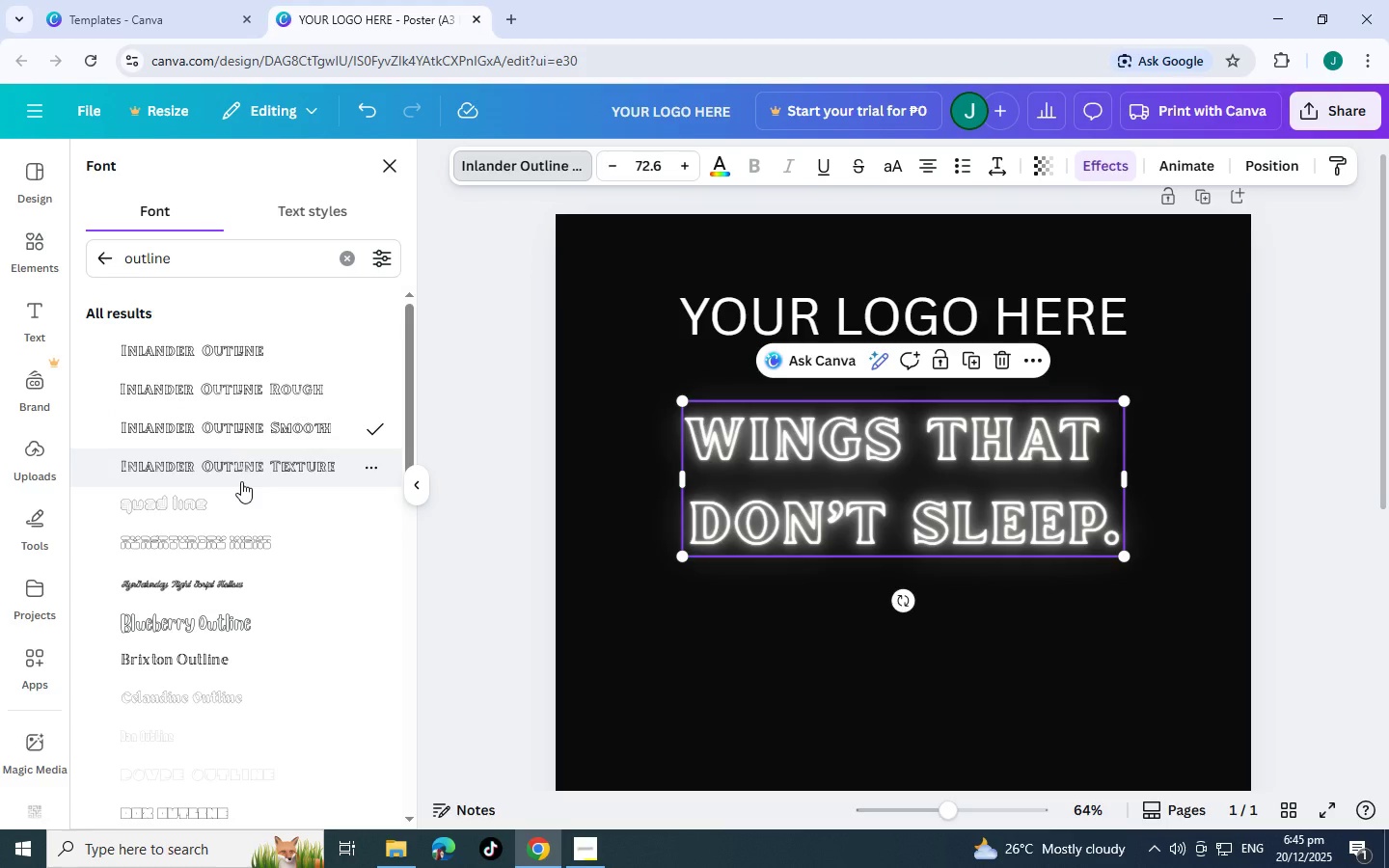 
left_click([241, 481])
 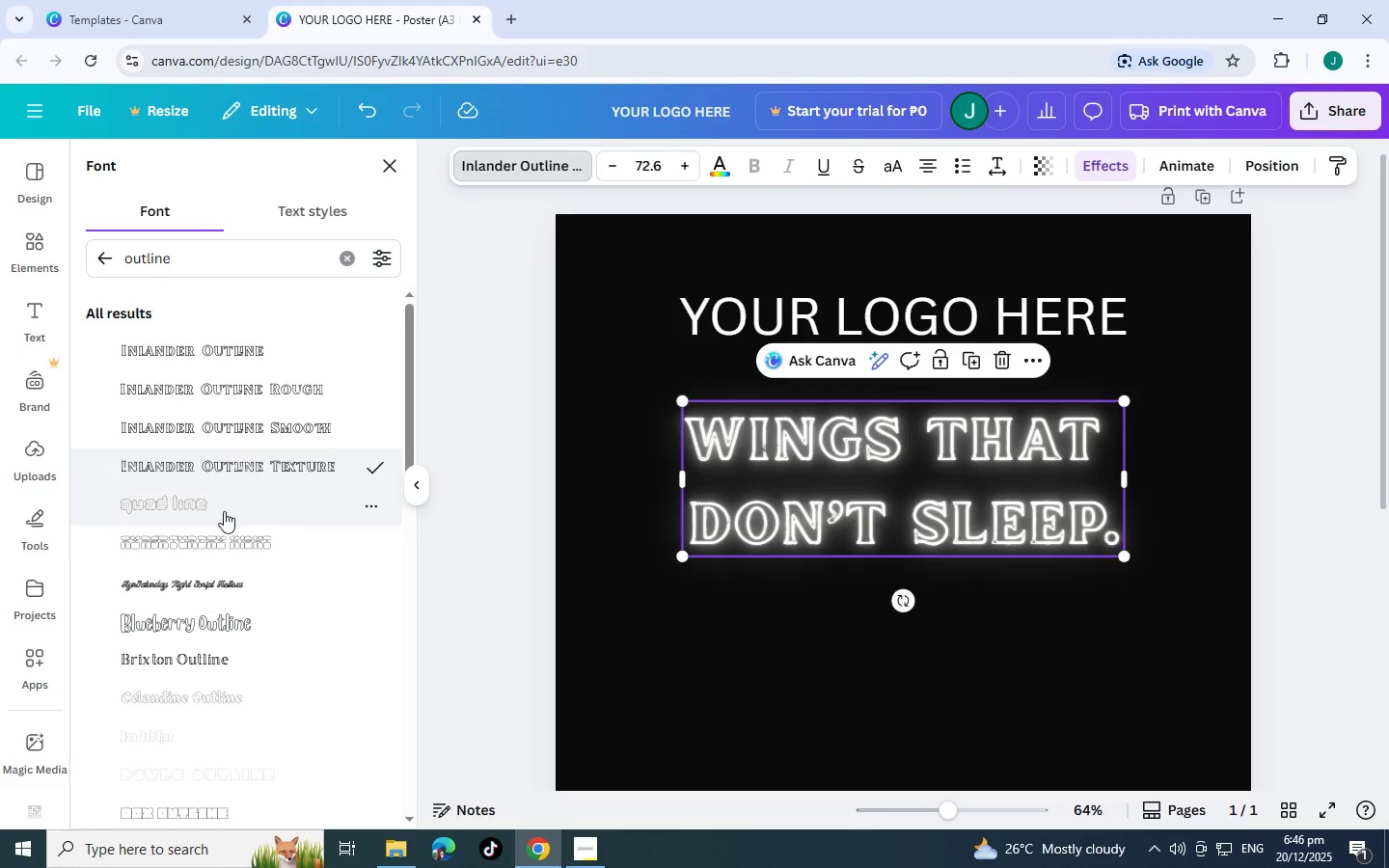 
left_click([222, 510])
 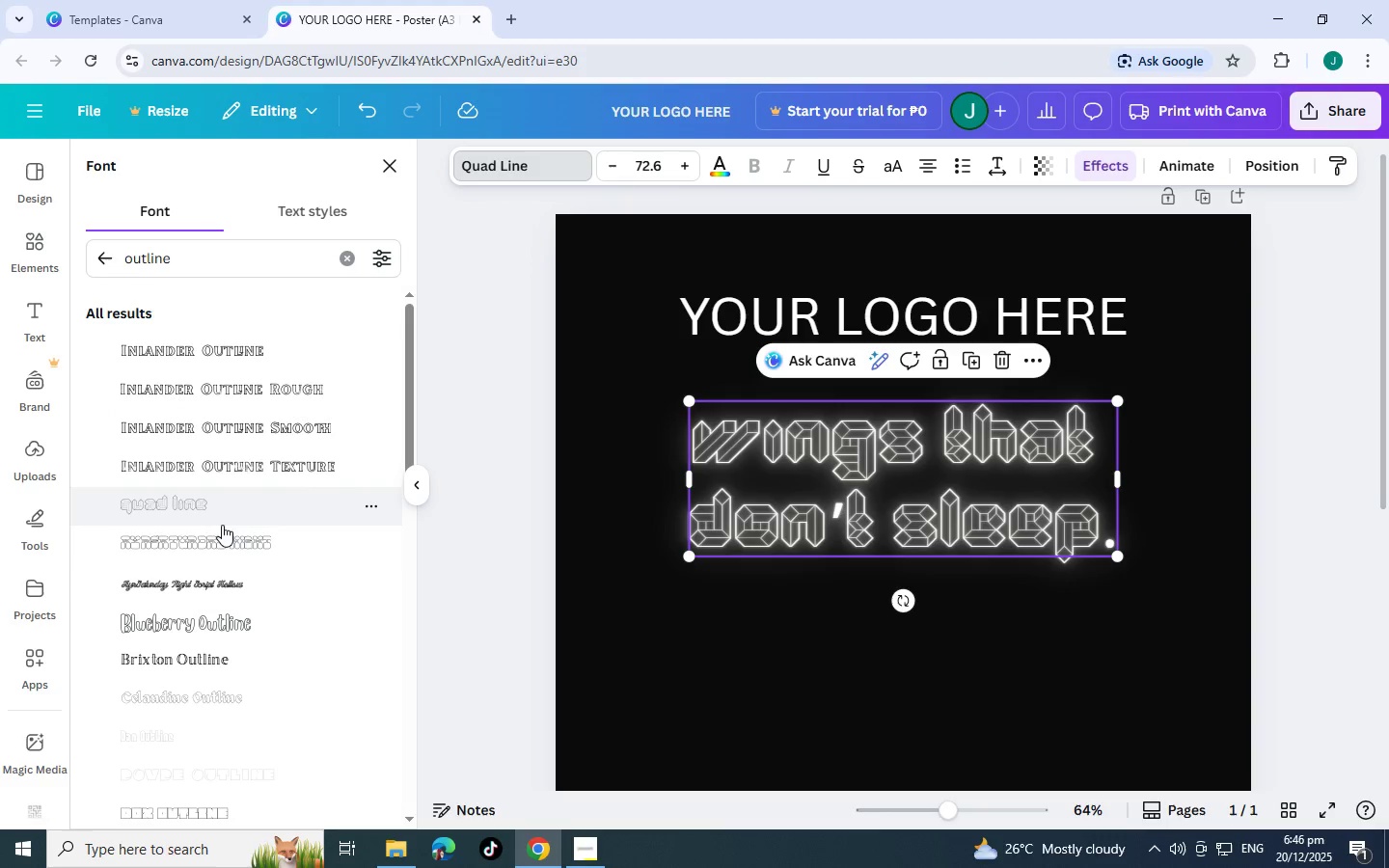 
left_click([227, 544])
 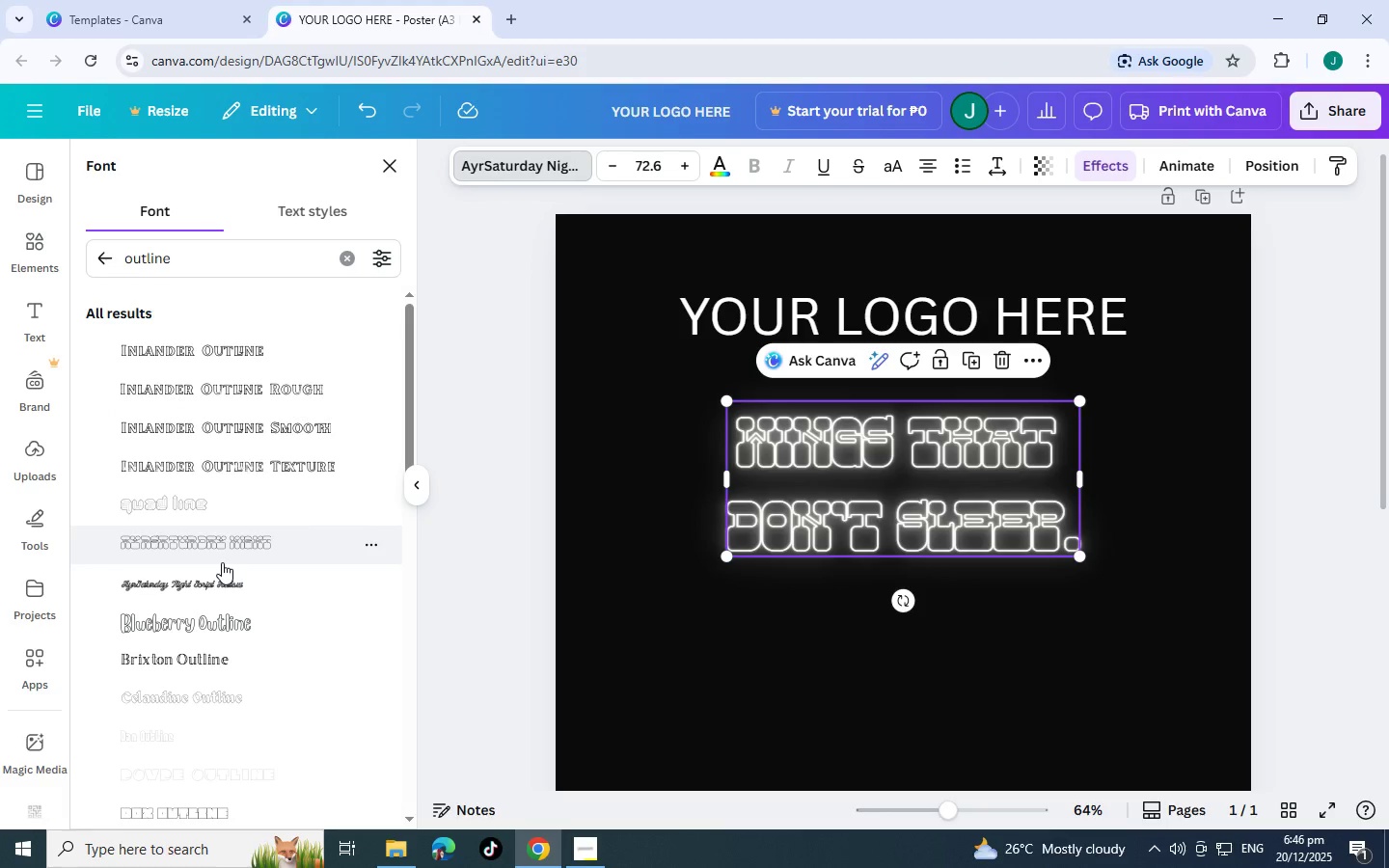 
double_click([224, 583])
 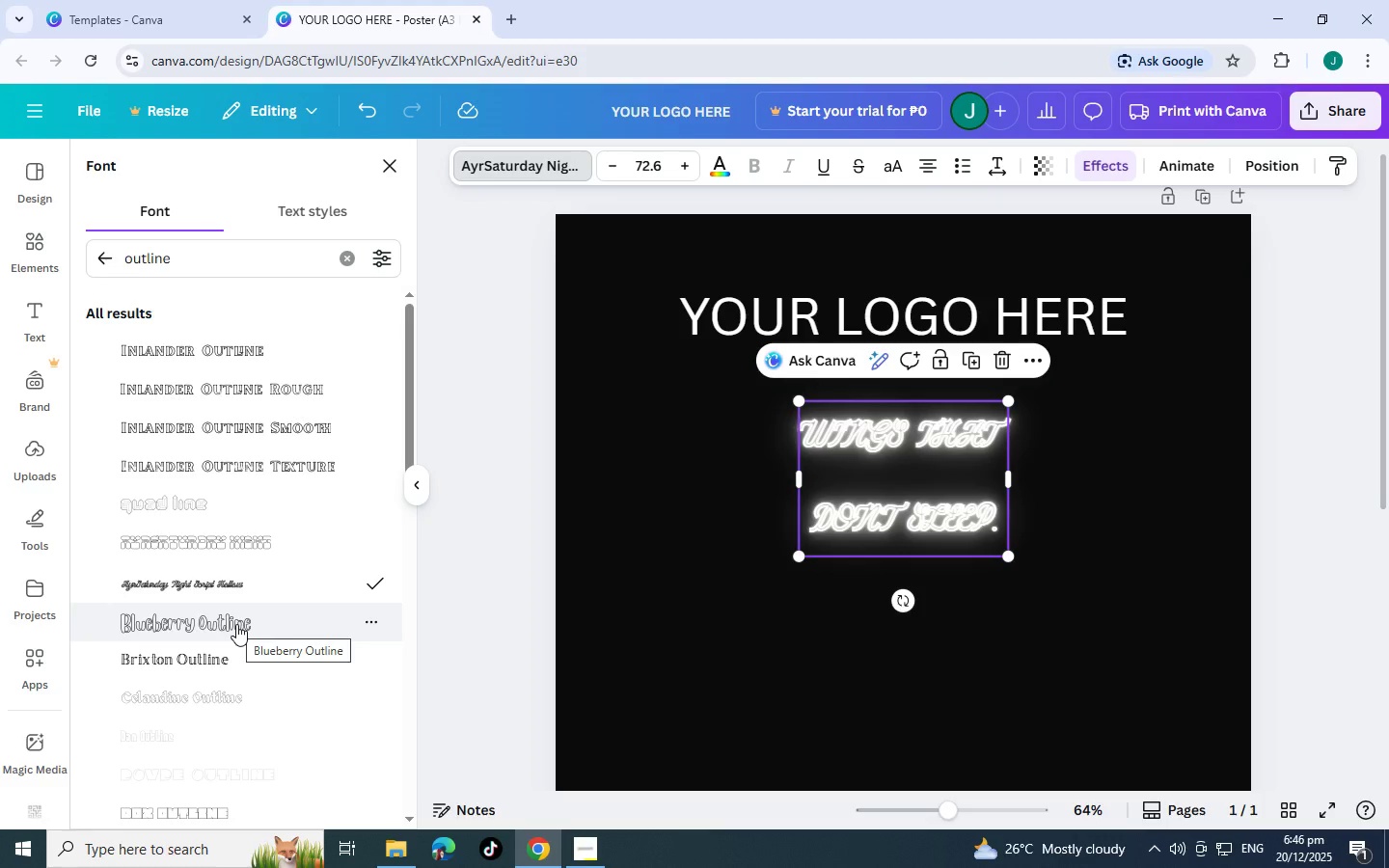 
left_click([236, 624])
 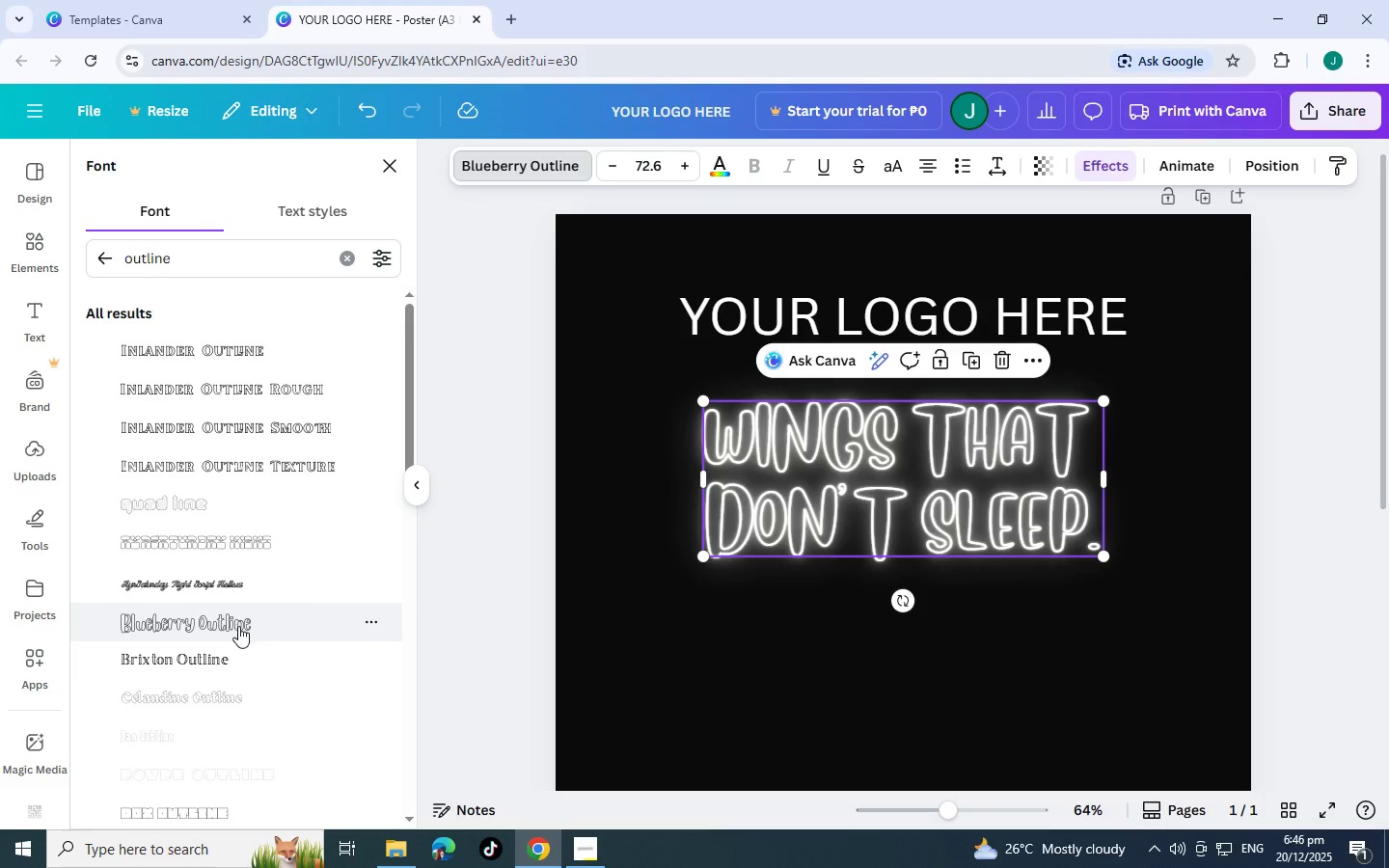 
left_click([241, 650])
 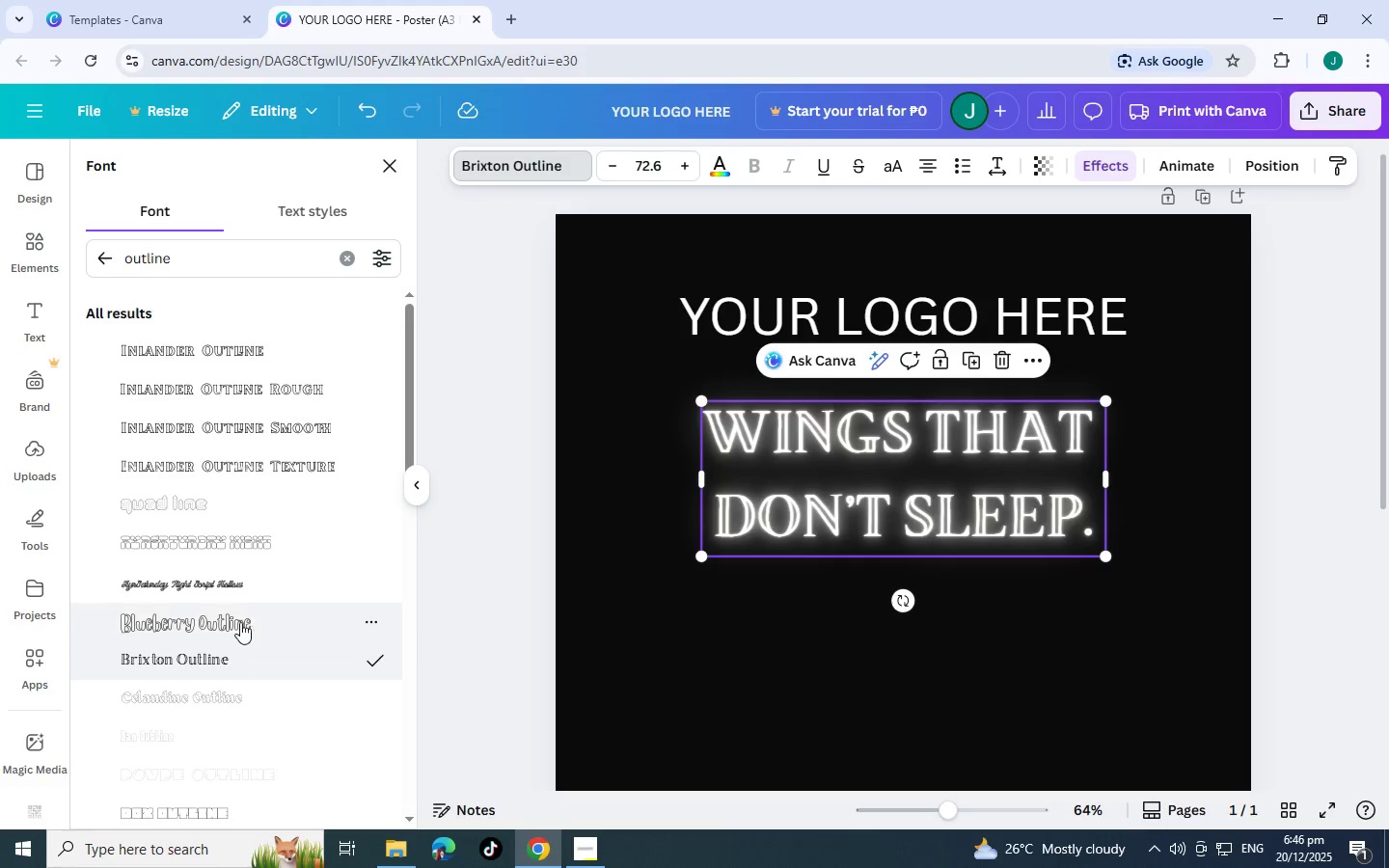 
left_click([239, 586])
 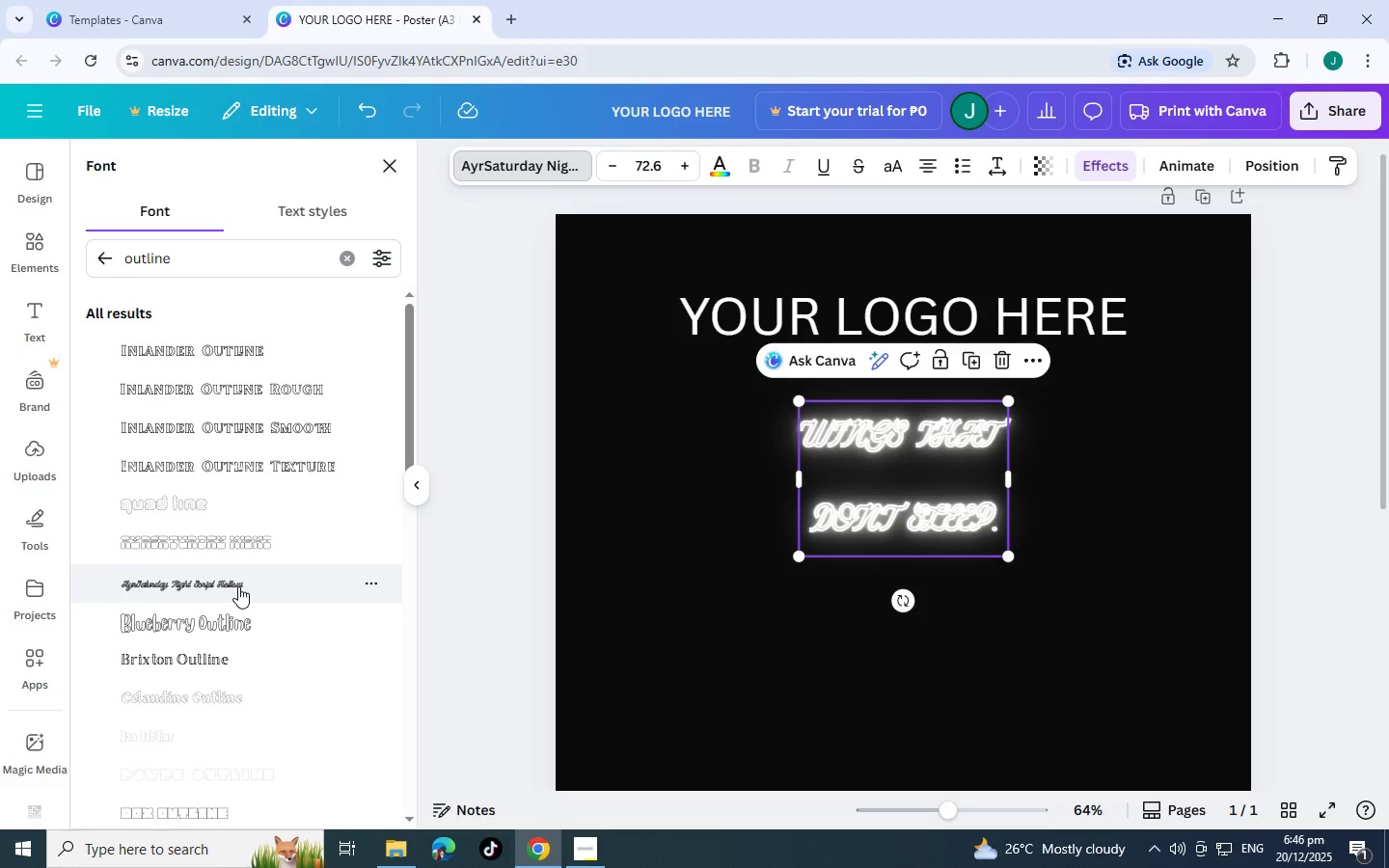 
scroll: coordinate [238, 586], scroll_direction: down, amount: 2.0
 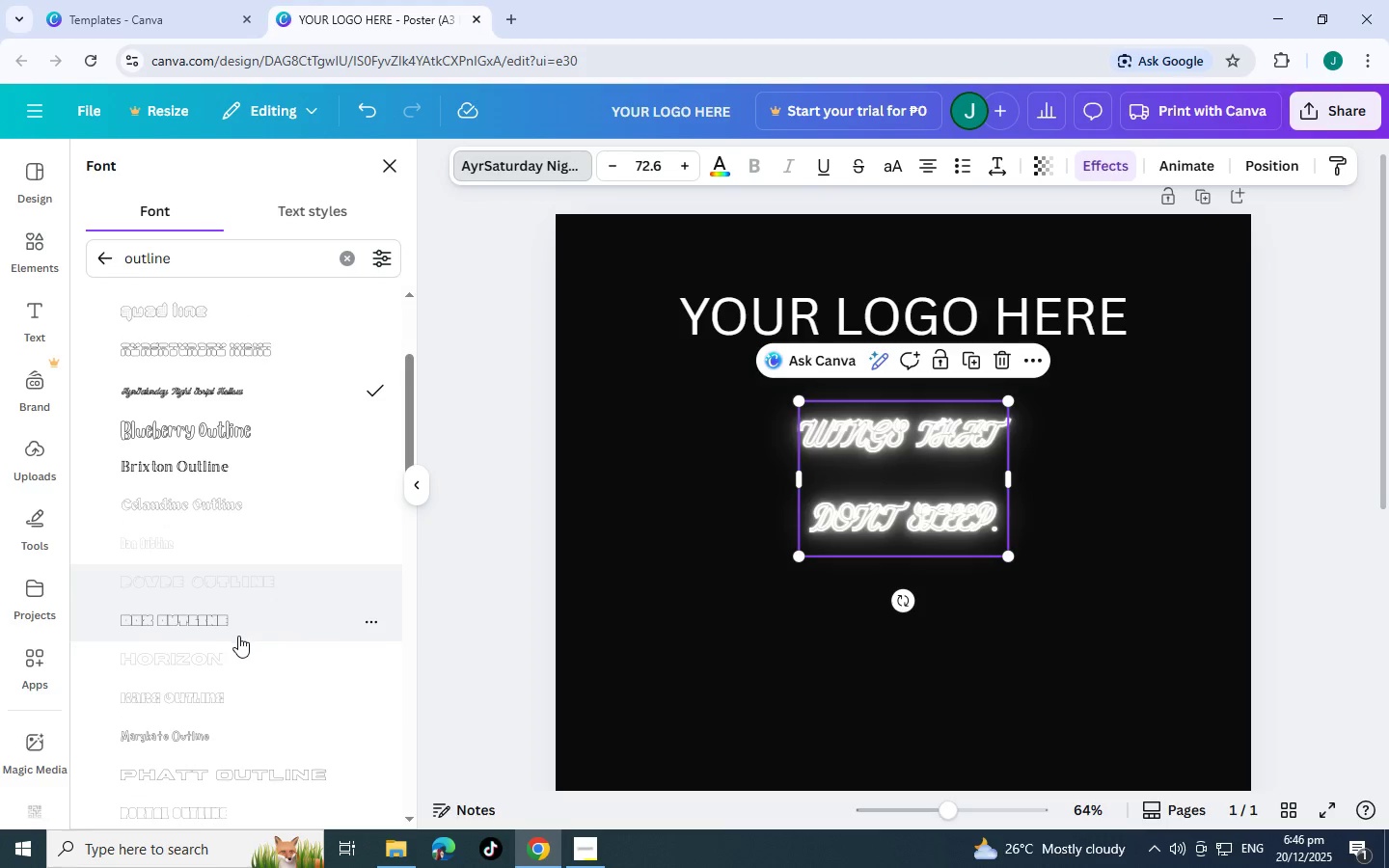 
left_click([236, 635])
 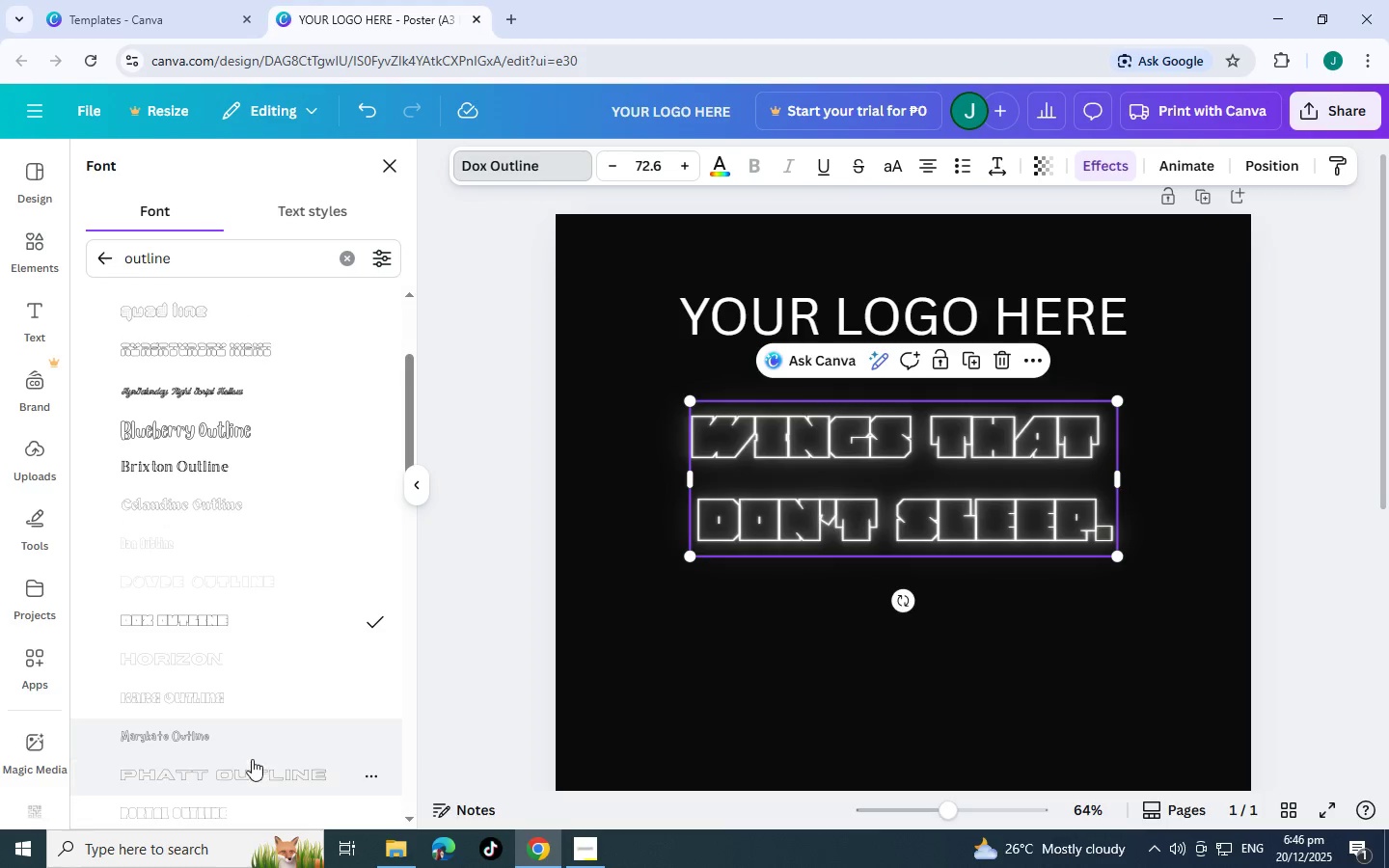 
left_click([252, 773])
 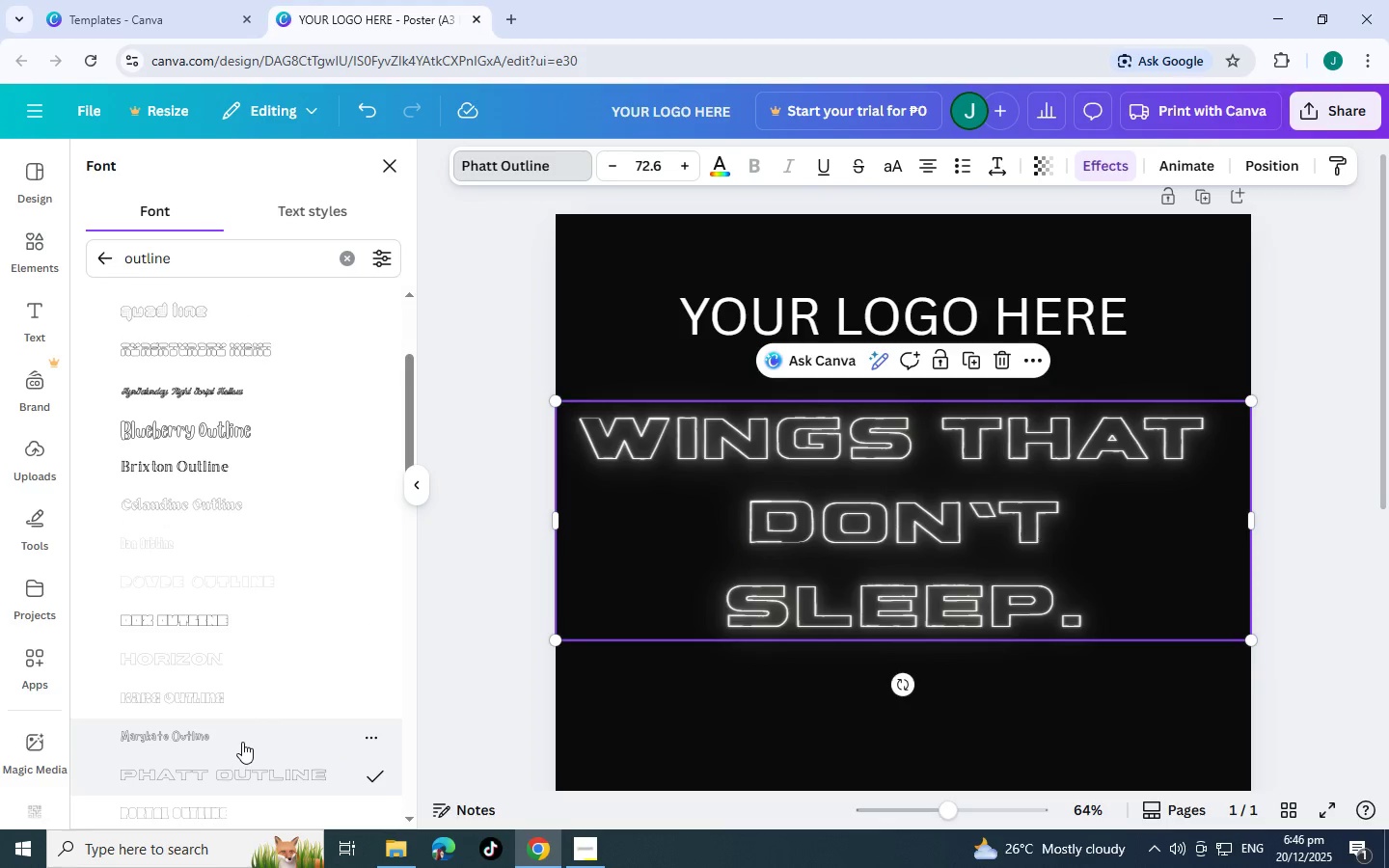 
left_click([241, 737])
 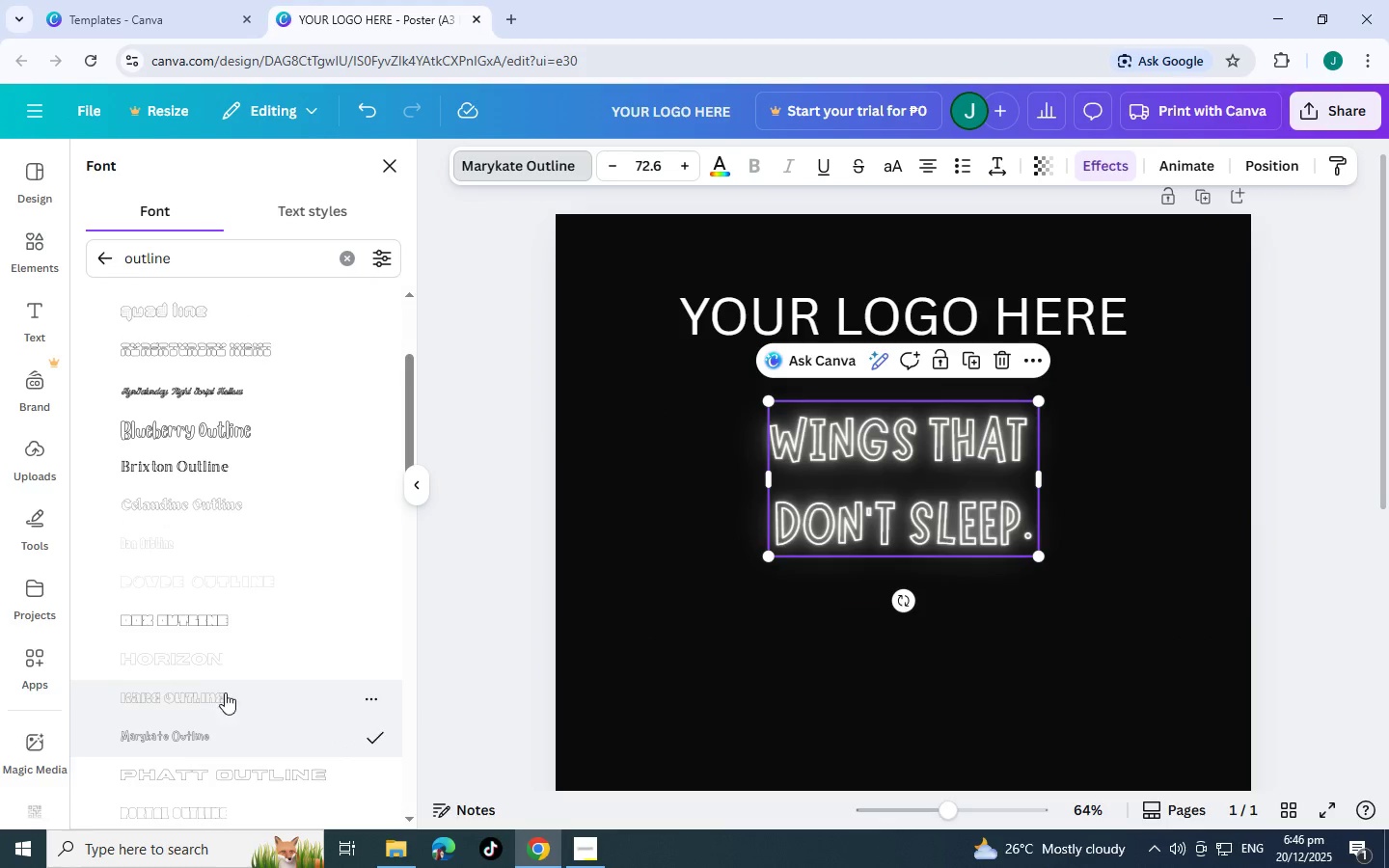 
left_click([225, 692])
 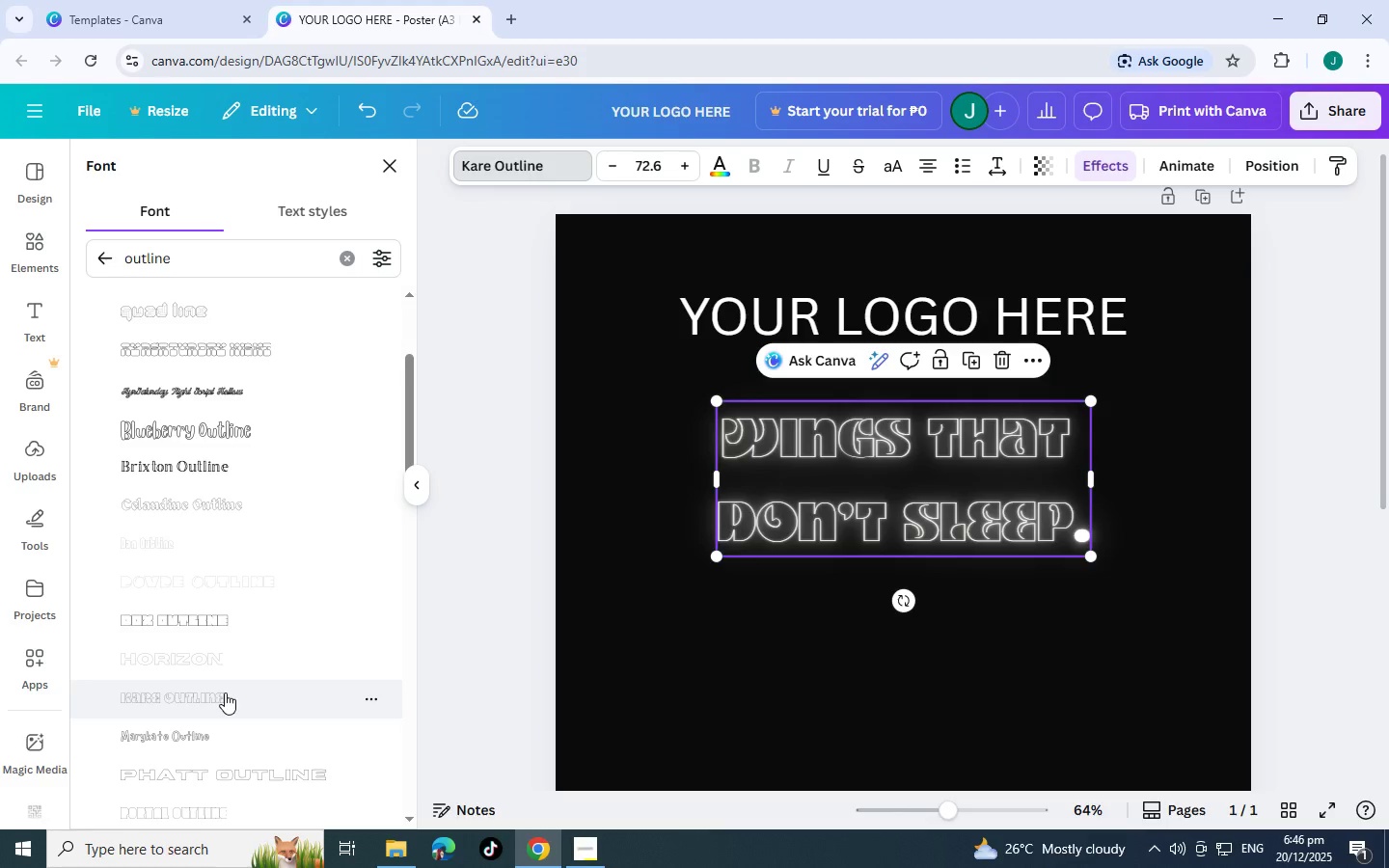 
scroll: coordinate [225, 692], scroll_direction: down, amount: 1.0
 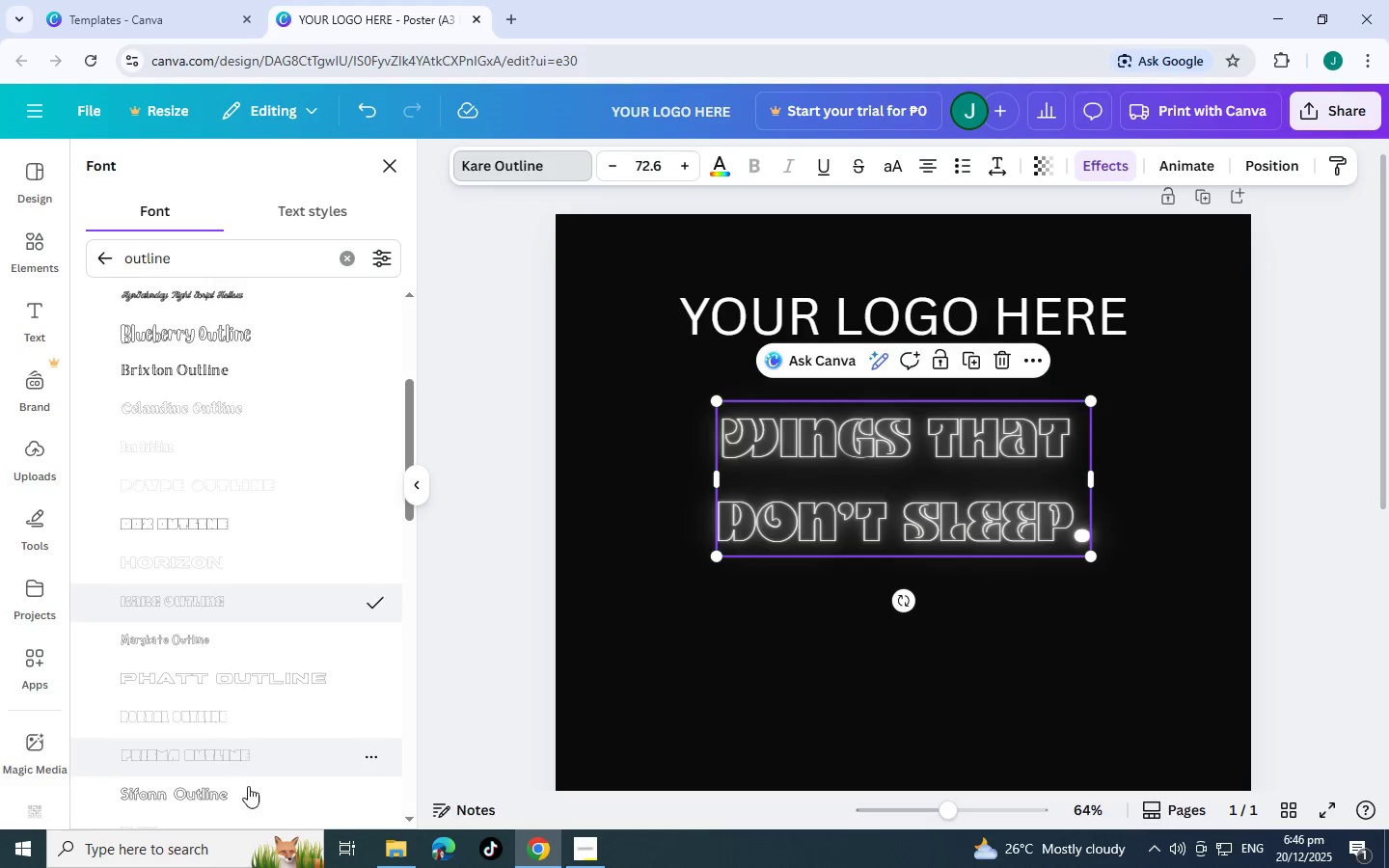 
left_click([252, 804])
 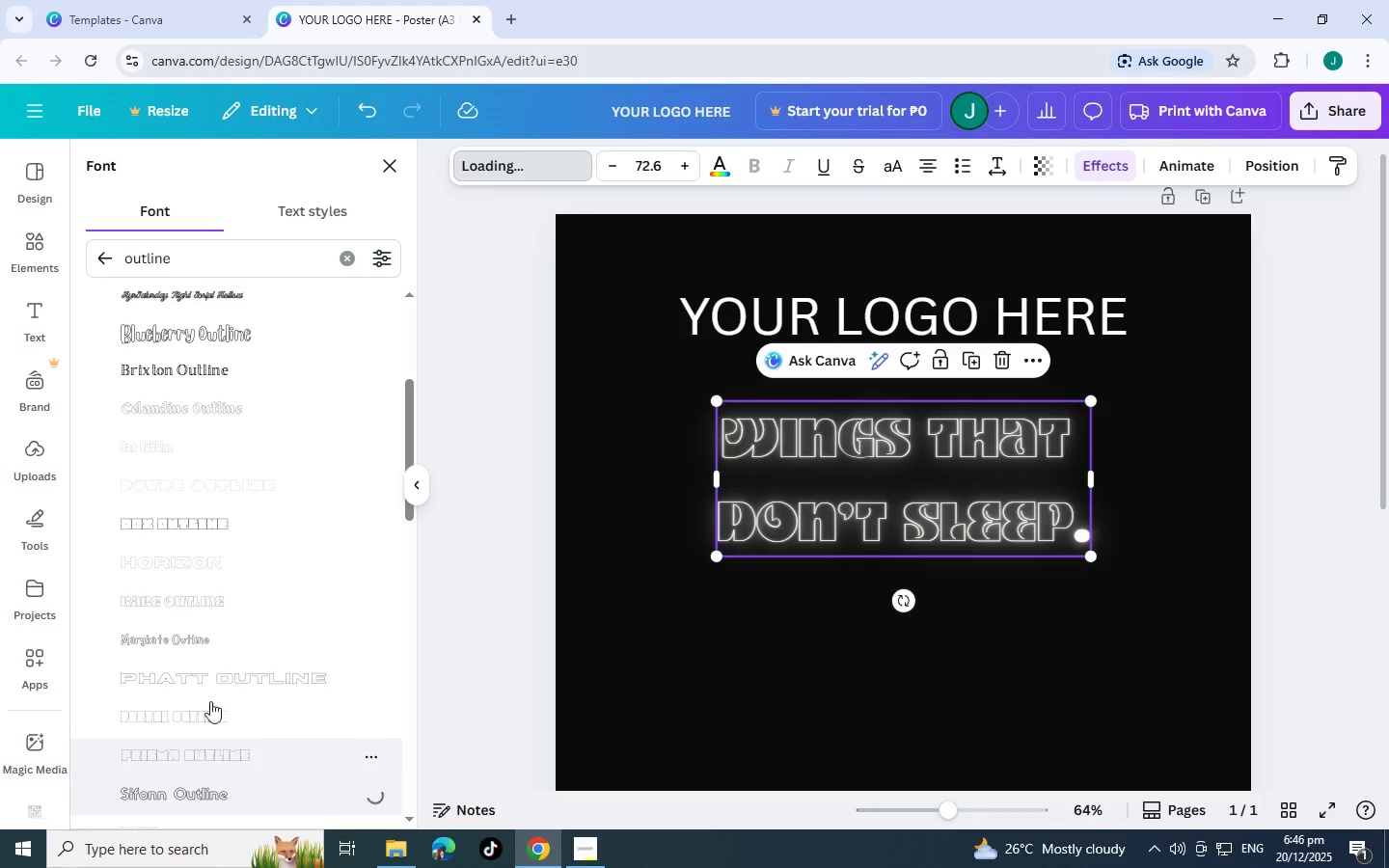 
scroll: coordinate [206, 690], scroll_direction: down, amount: 2.0
 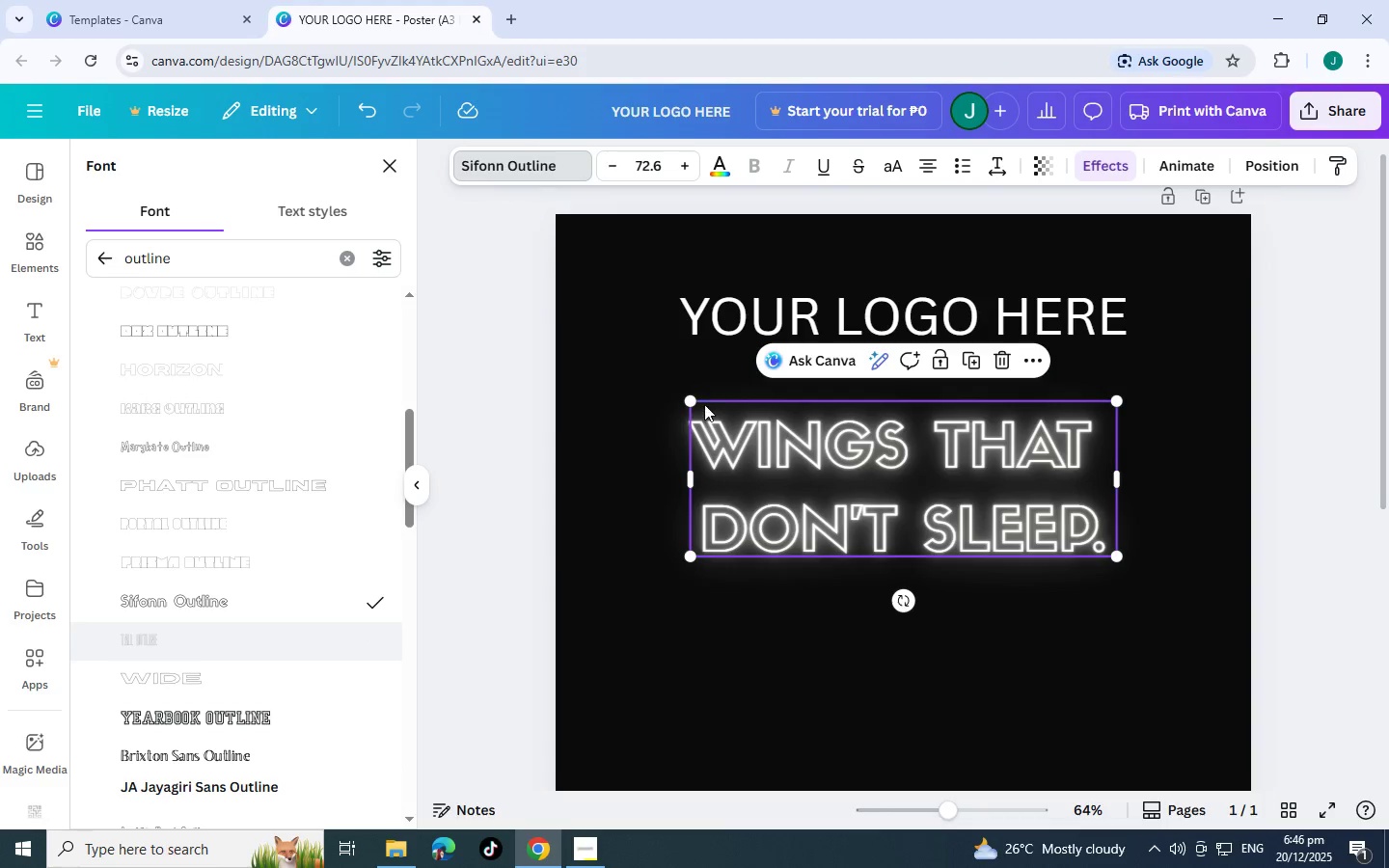 
left_click_drag(start_coordinate=[692, 395], to_coordinate=[631, 361])
 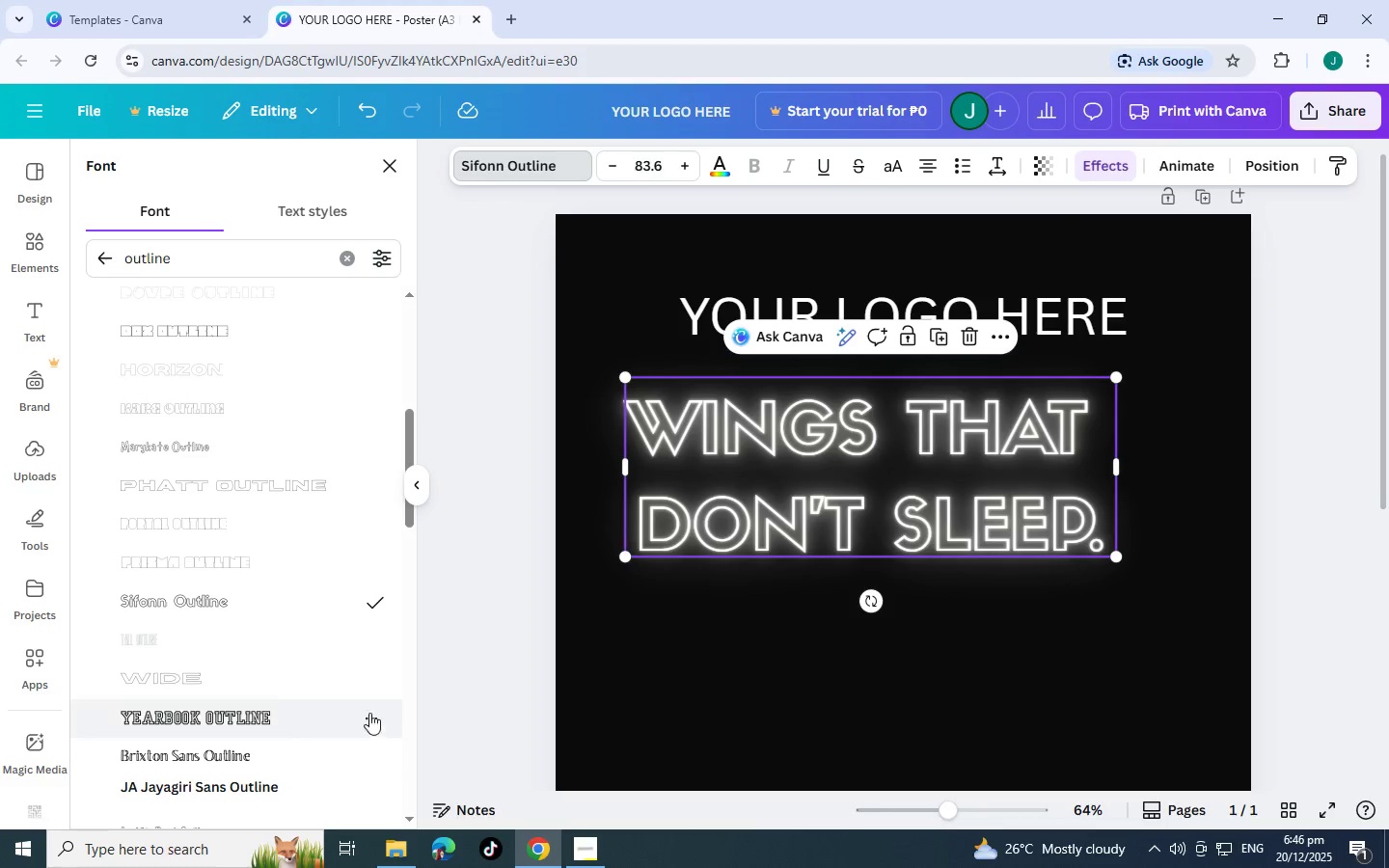 
scroll: coordinate [274, 707], scroll_direction: down, amount: 3.0
 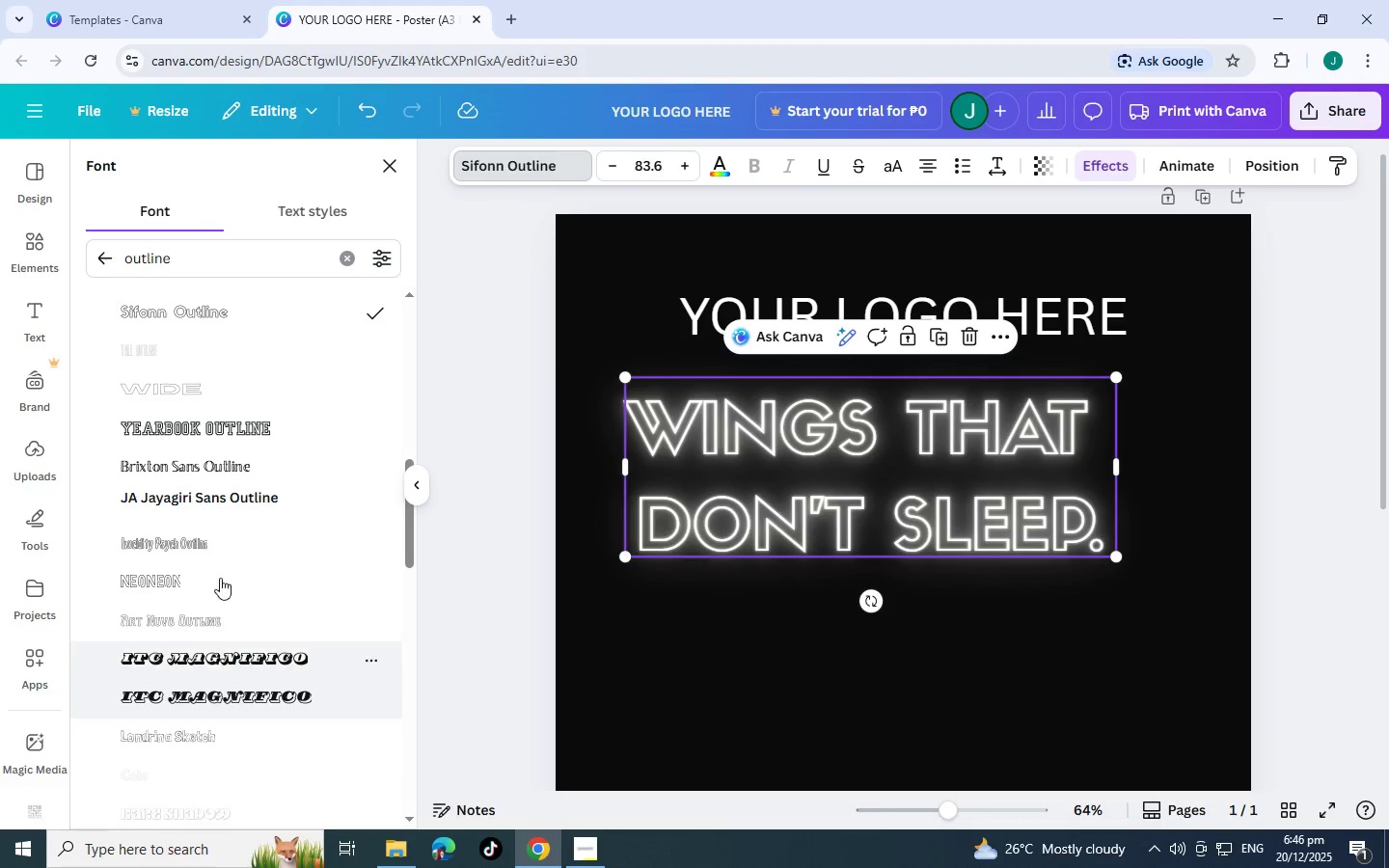 
mouse_move([216, 561])
 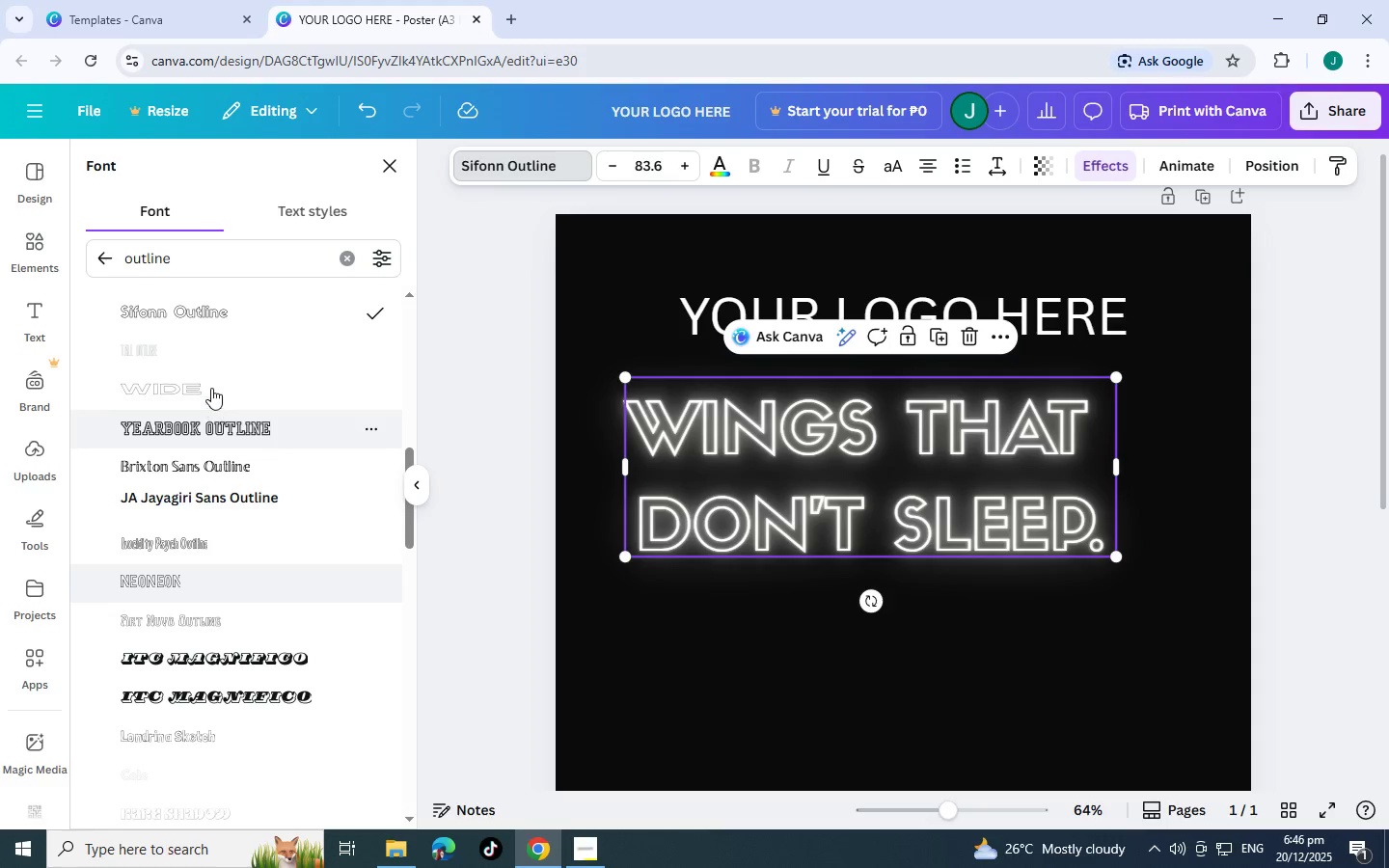 
left_click([211, 388])
 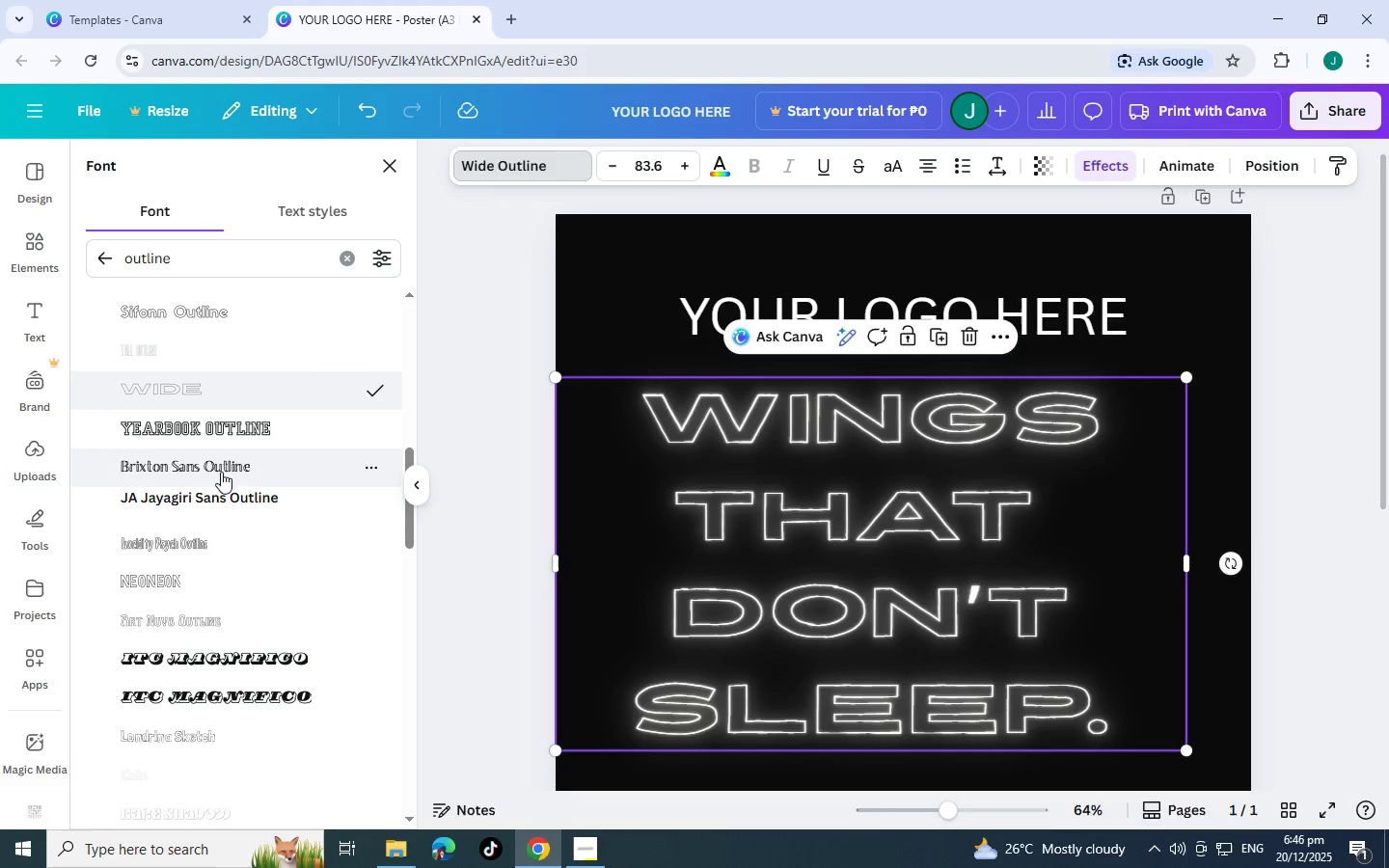 
left_click([219, 588])
 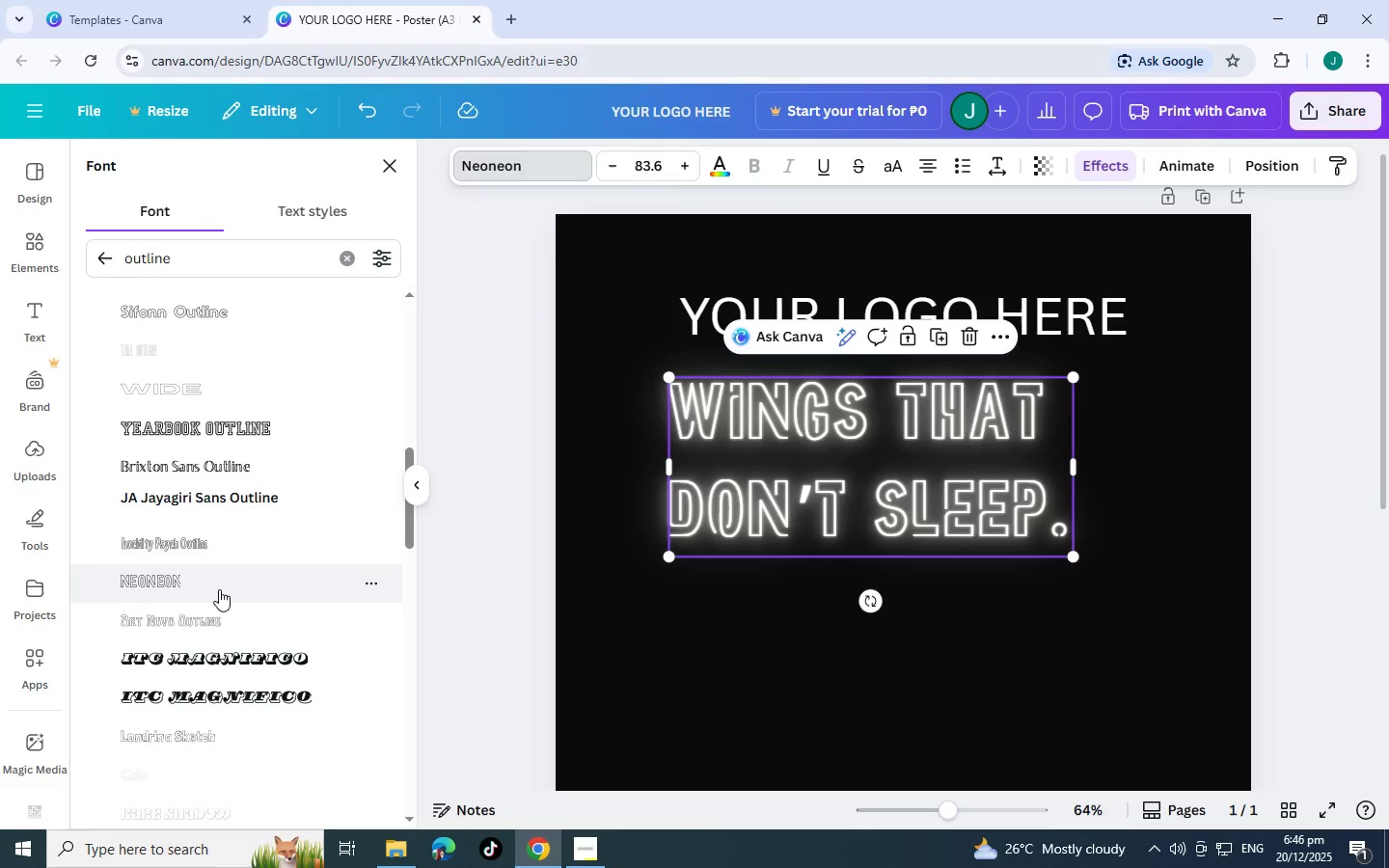 
scroll: coordinate [216, 549], scroll_direction: down, amount: 4.0
 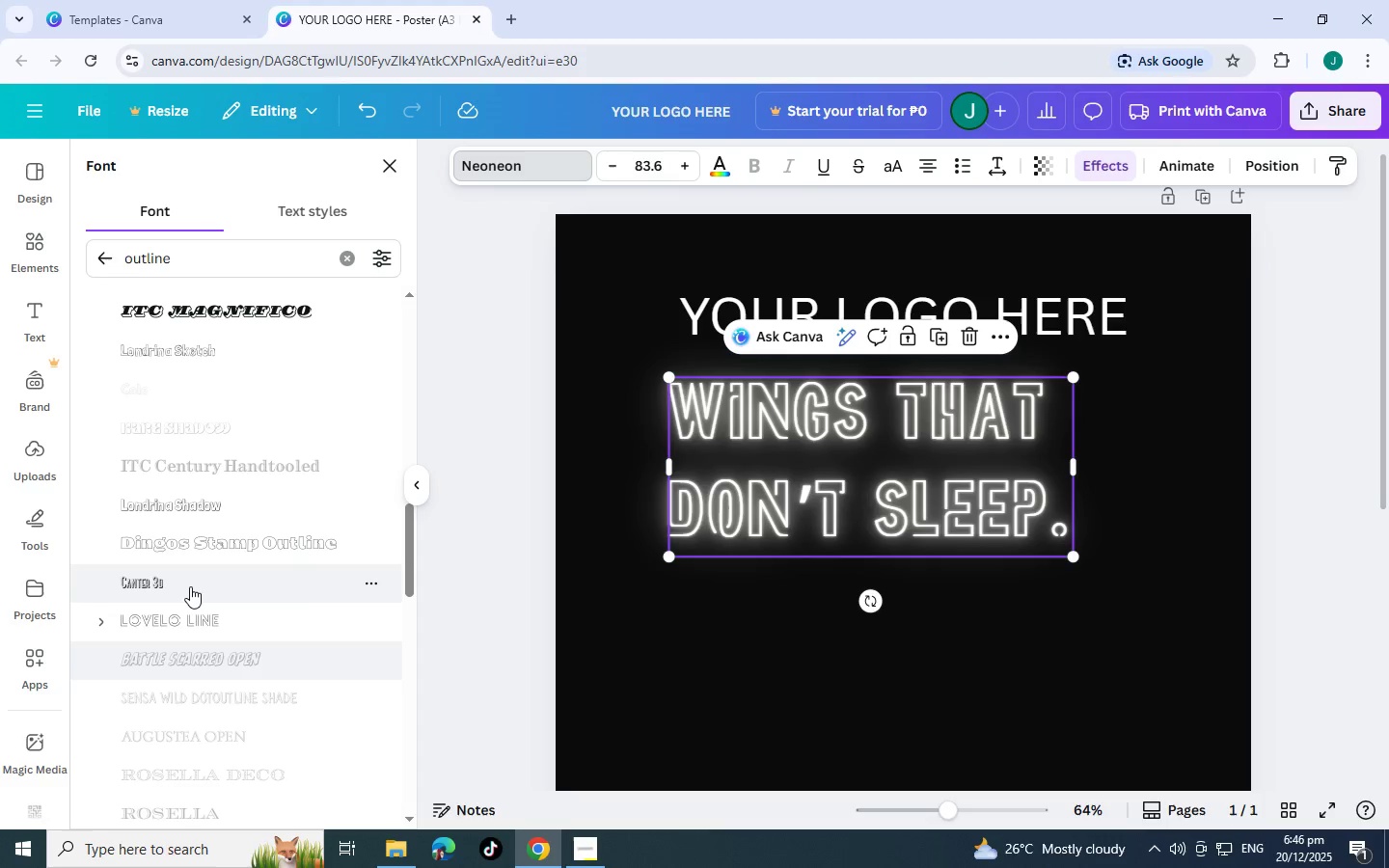 
left_click([190, 586])
 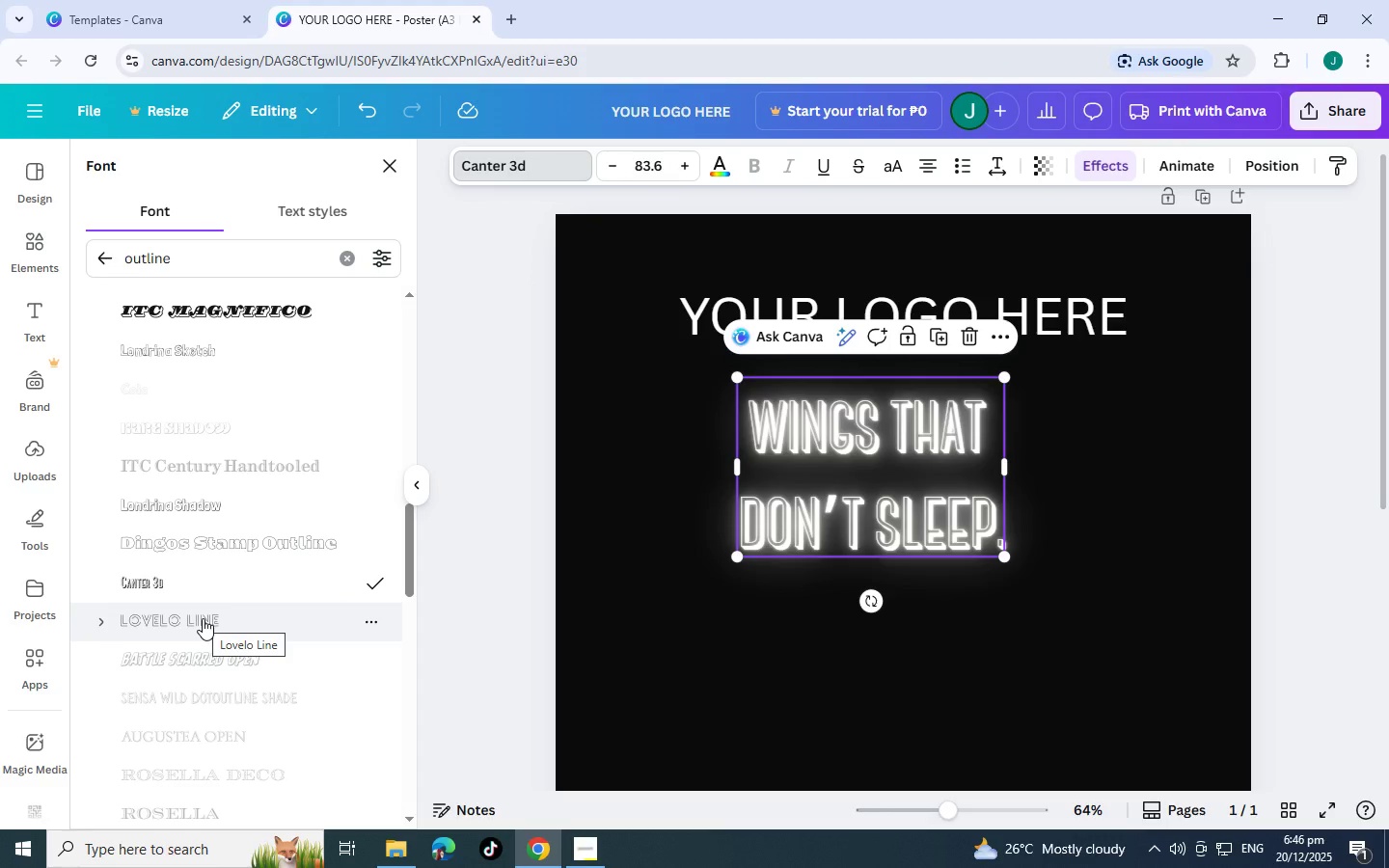 
left_click([203, 618])
 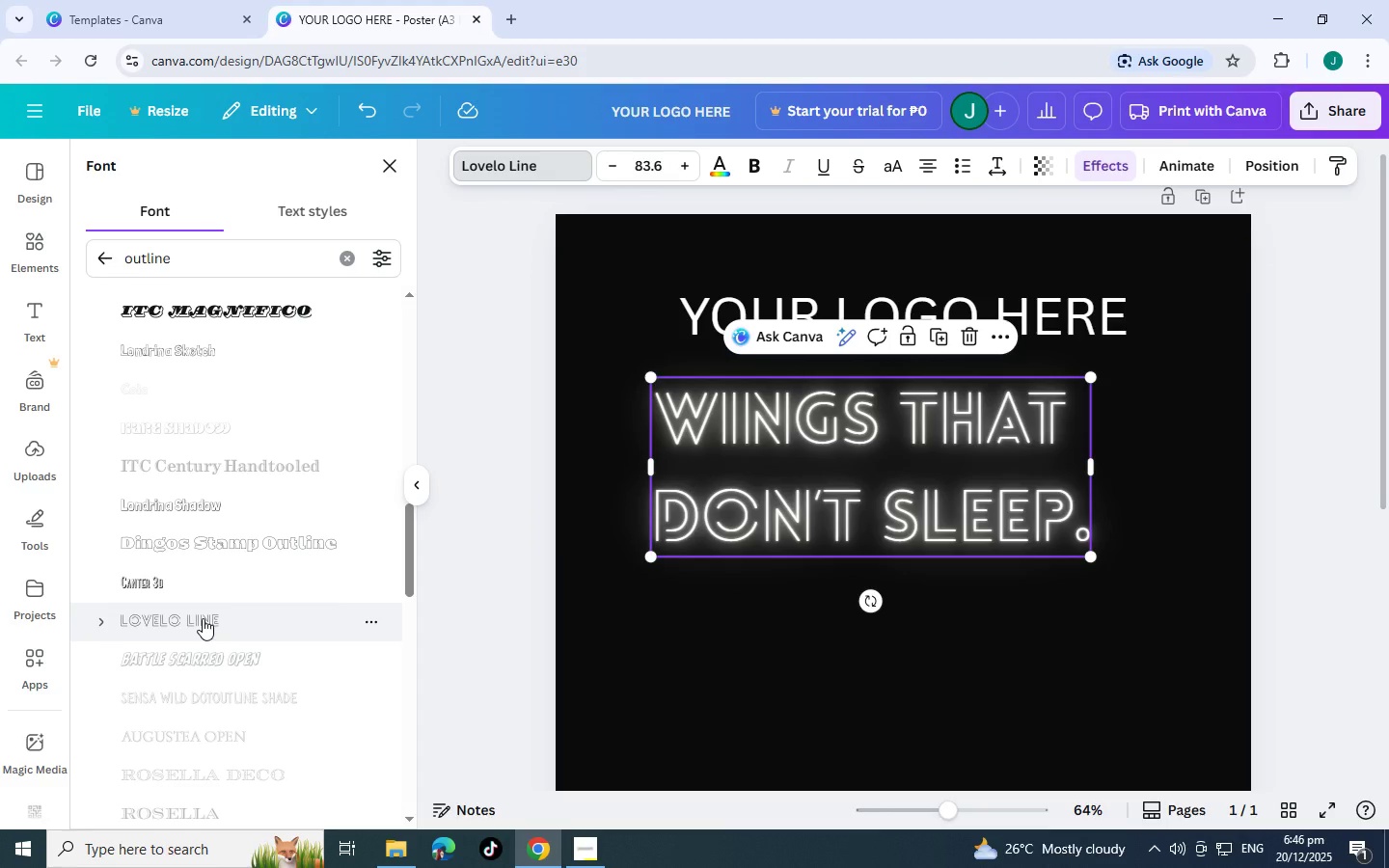 
scroll: coordinate [203, 618], scroll_direction: down, amount: 2.0
 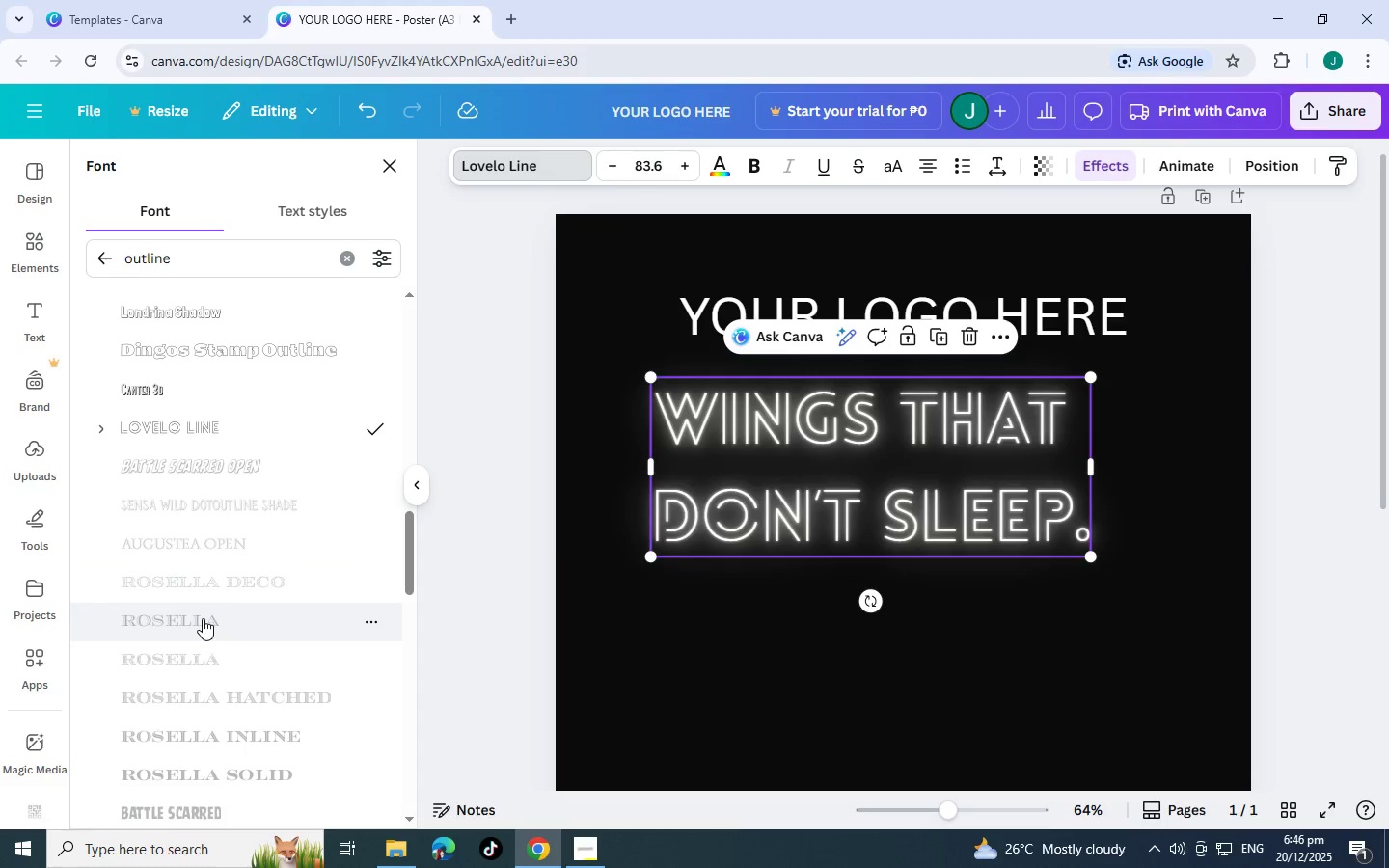 
left_click([203, 618])
 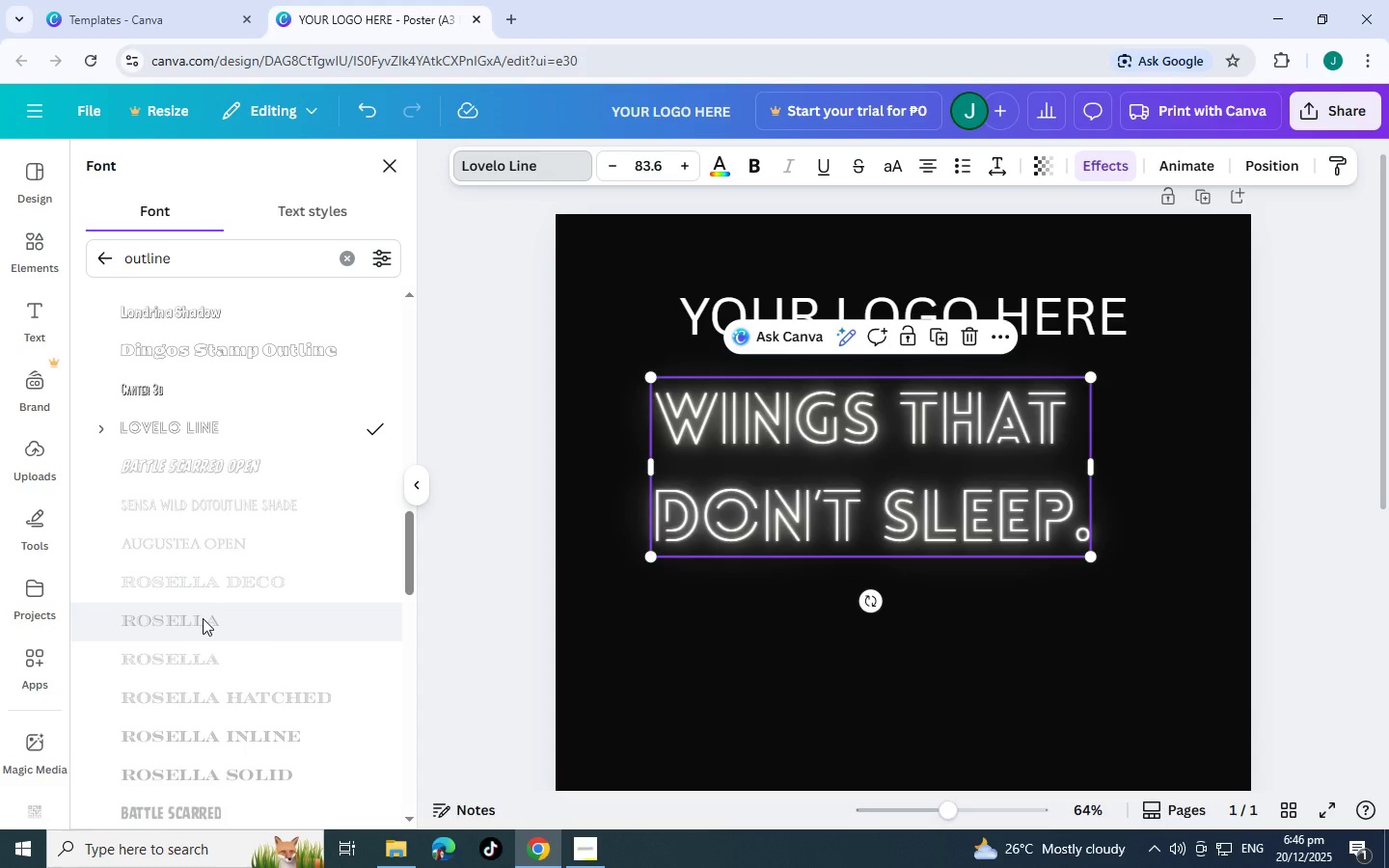 
scroll: coordinate [203, 618], scroll_direction: down, amount: 3.0
 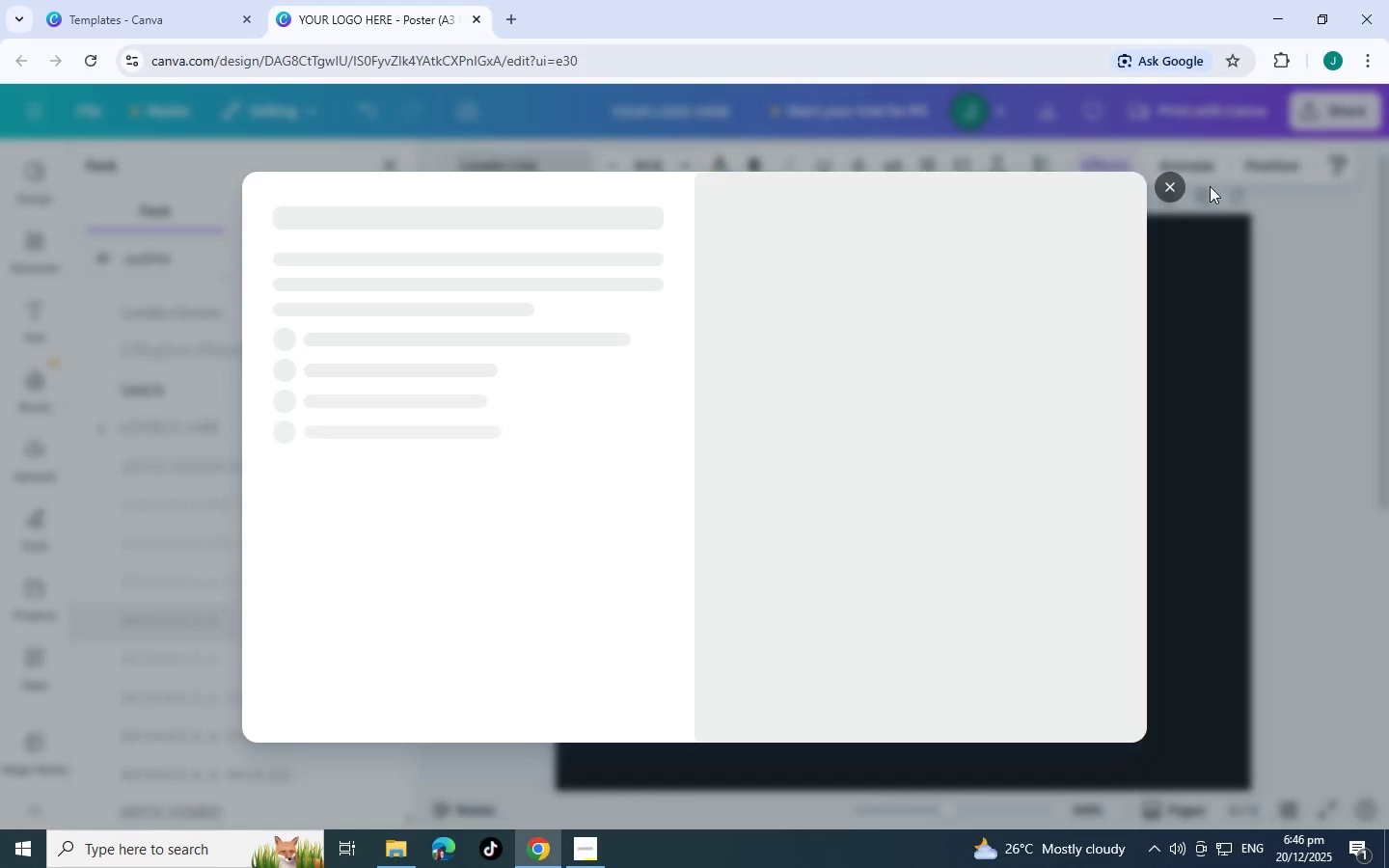 
left_click([1169, 192])
 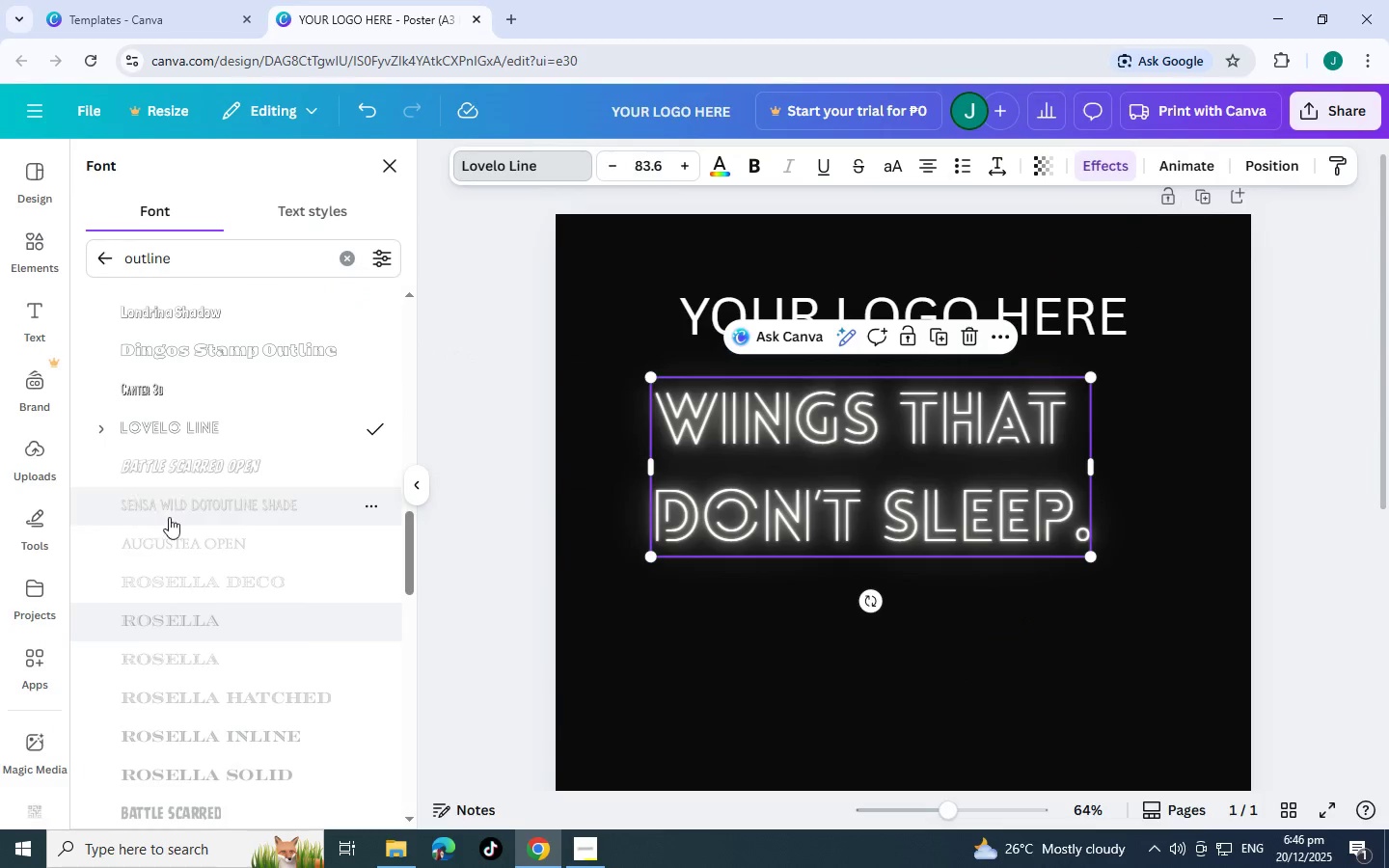 
scroll: coordinate [235, 612], scroll_direction: down, amount: 1.0
 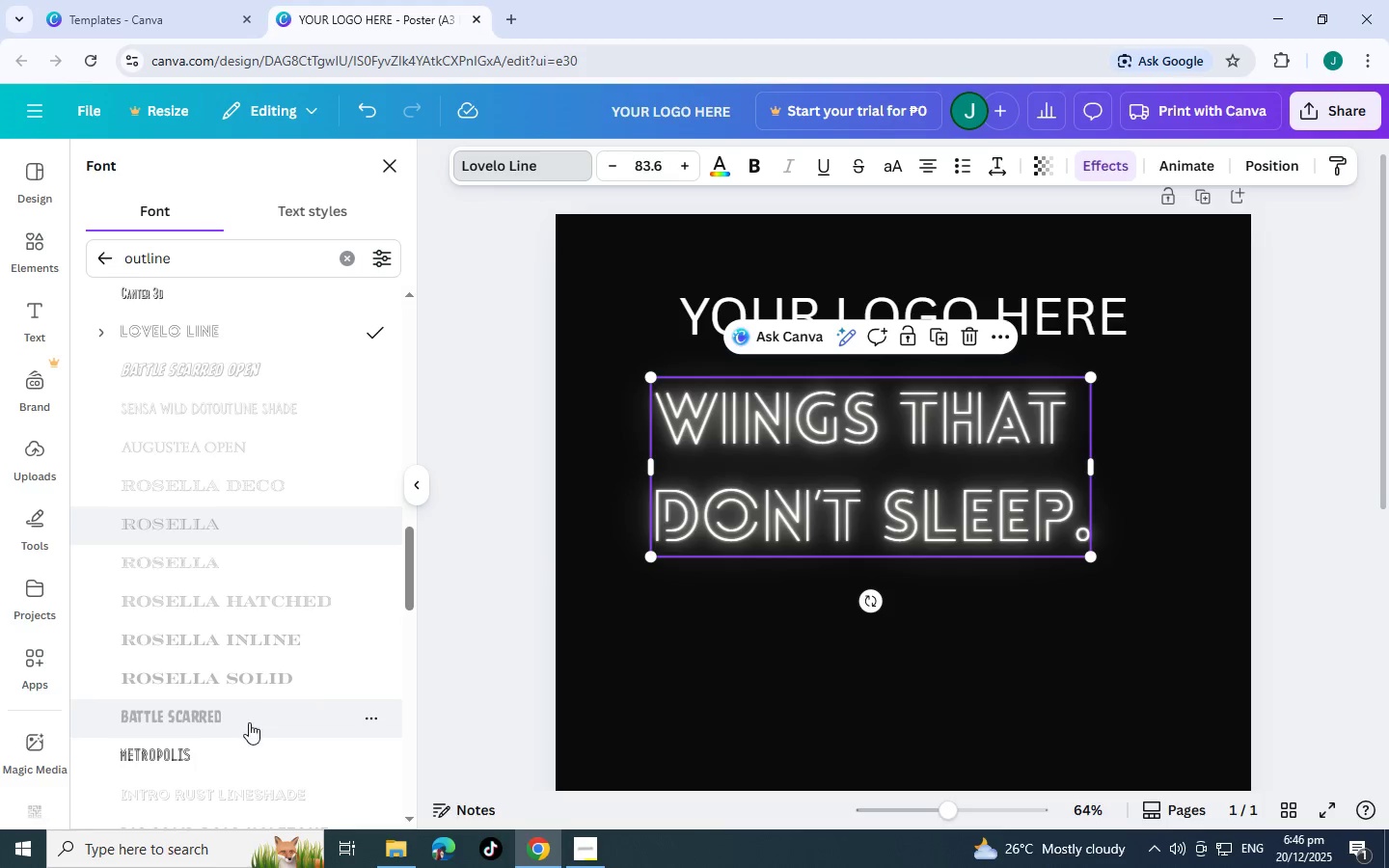 
left_click([241, 752])
 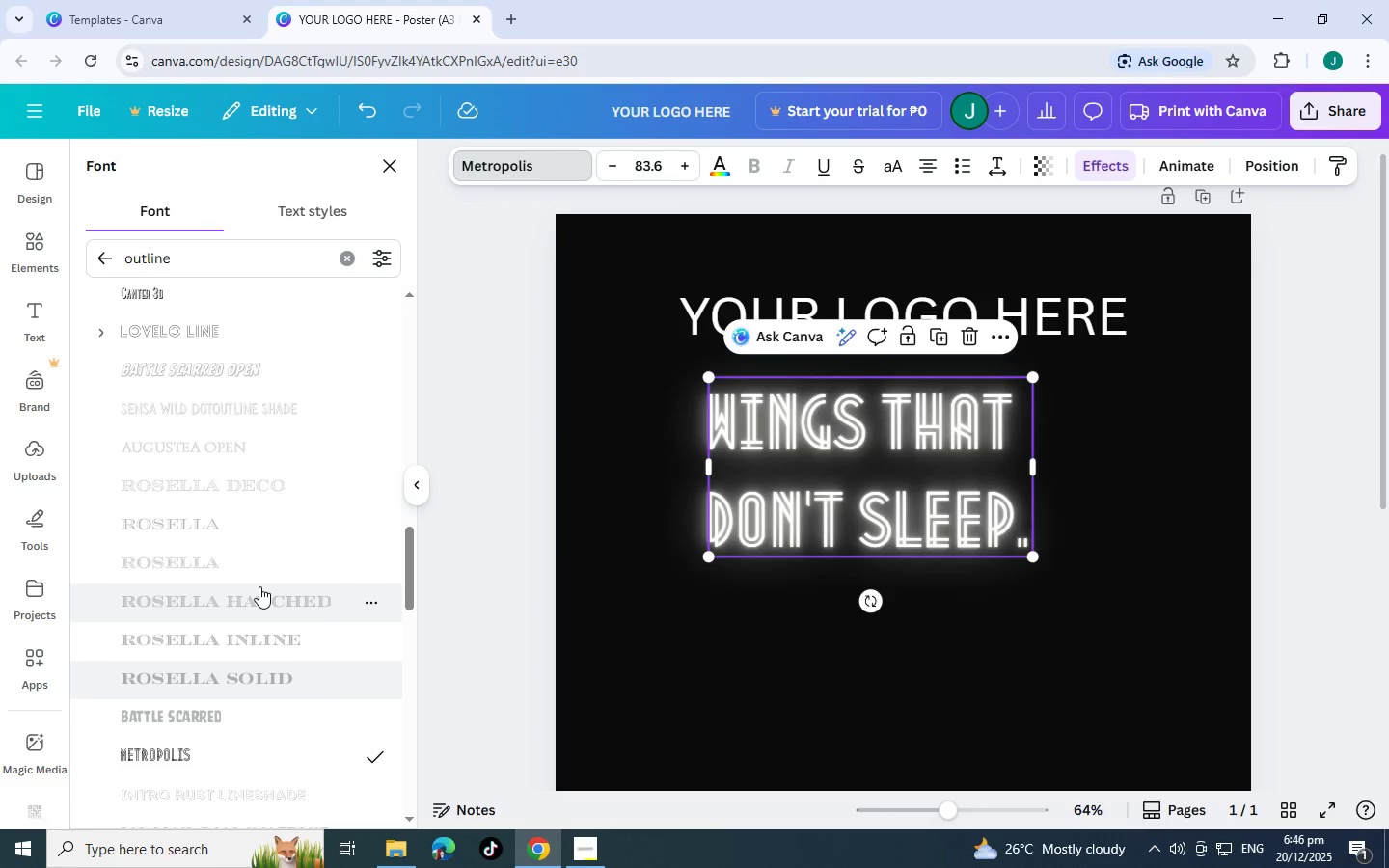 
scroll: coordinate [259, 586], scroll_direction: down, amount: 2.0
 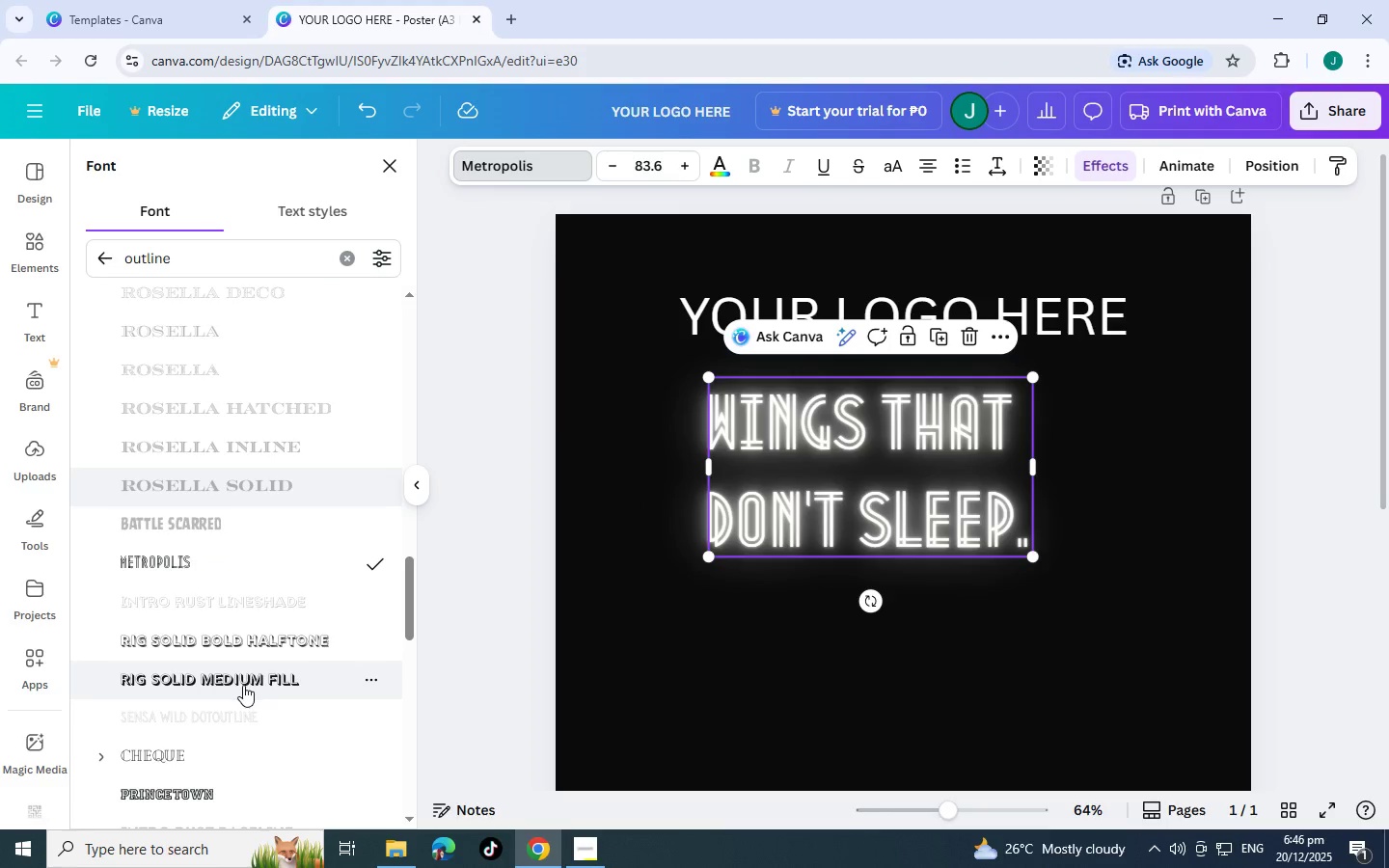 
left_click([243, 685])
 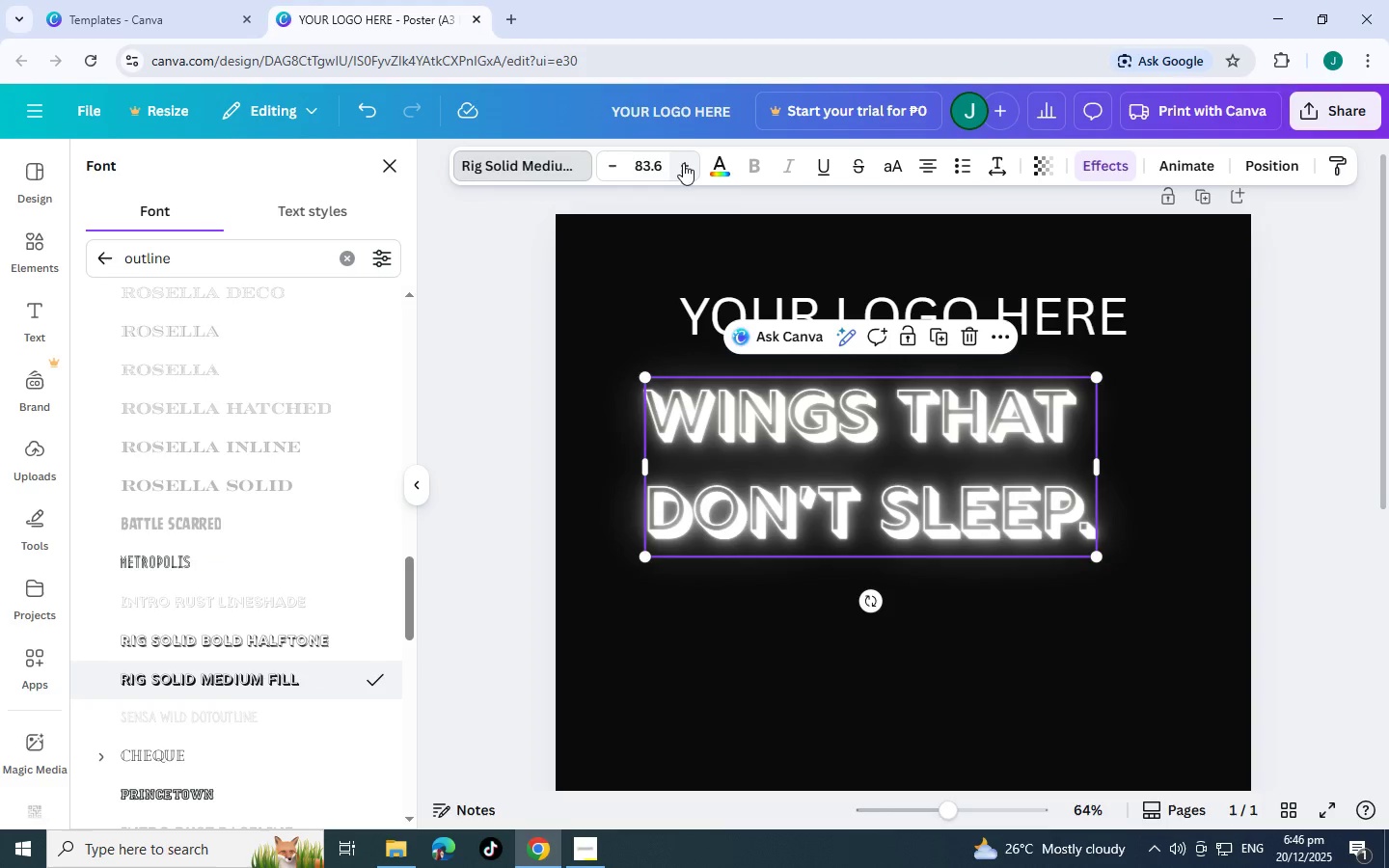 
left_click([720, 163])
 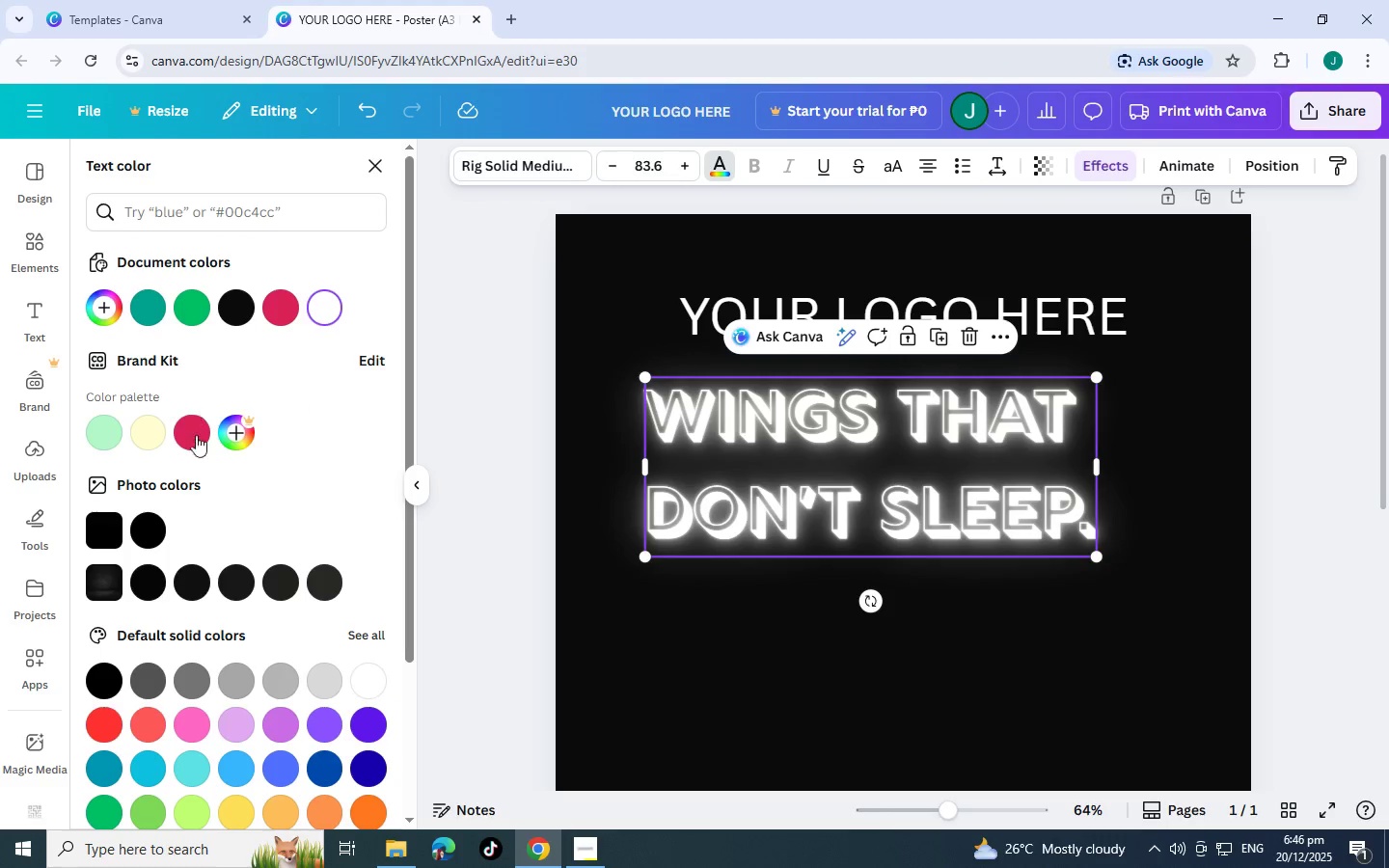 
scroll: coordinate [215, 604], scroll_direction: down, amount: 2.0
 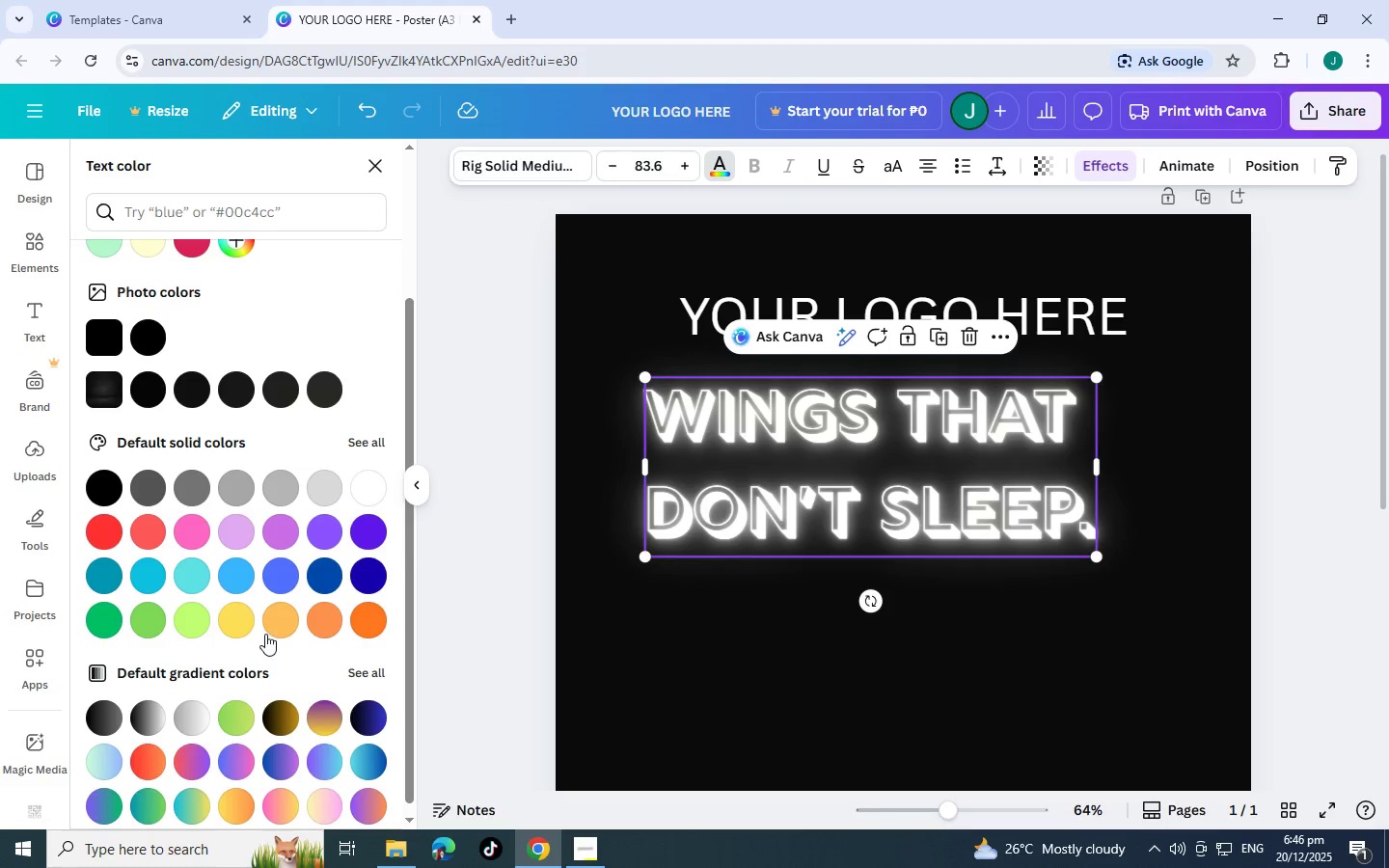 
left_click([282, 624])
 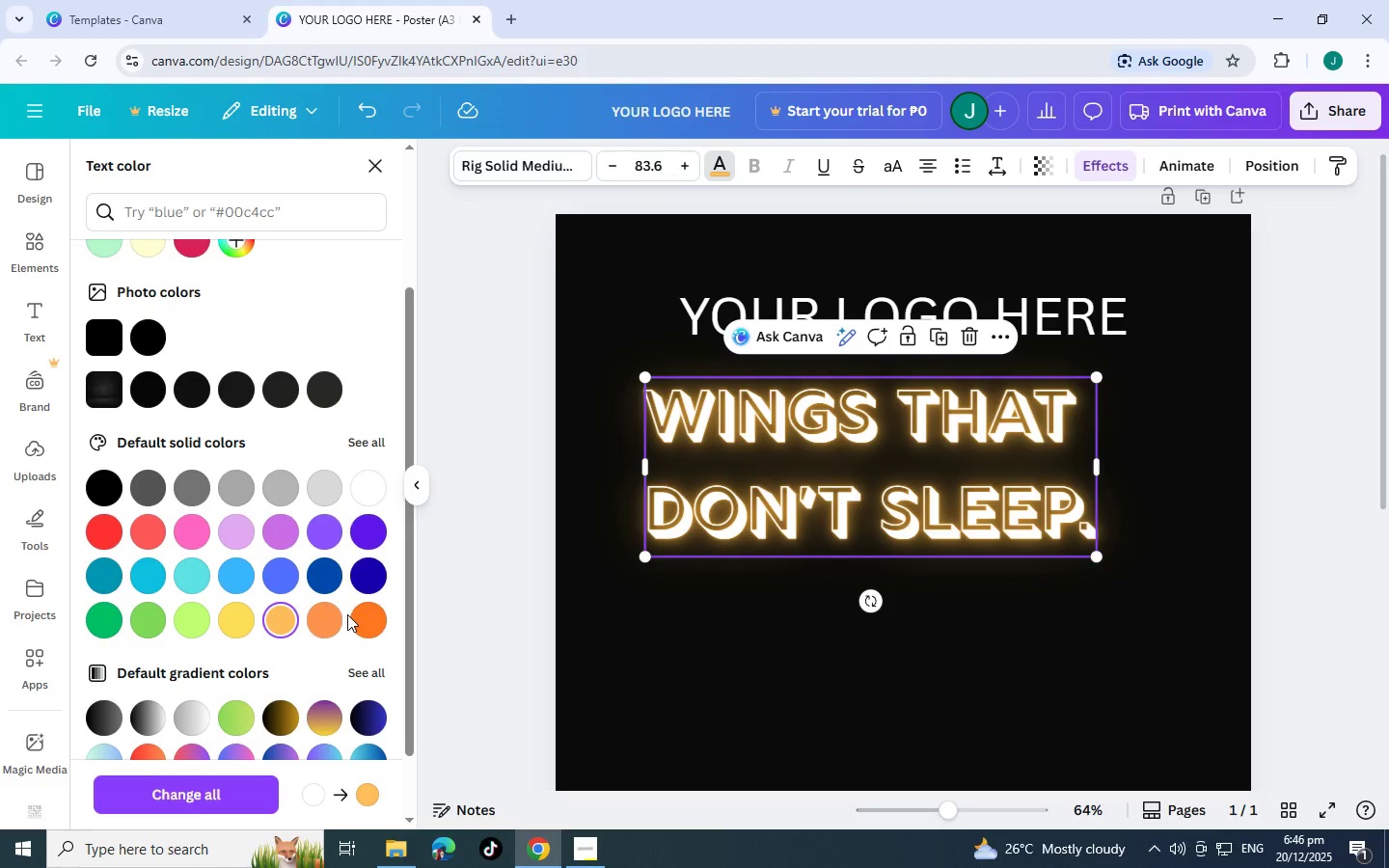 
left_click([335, 616])
 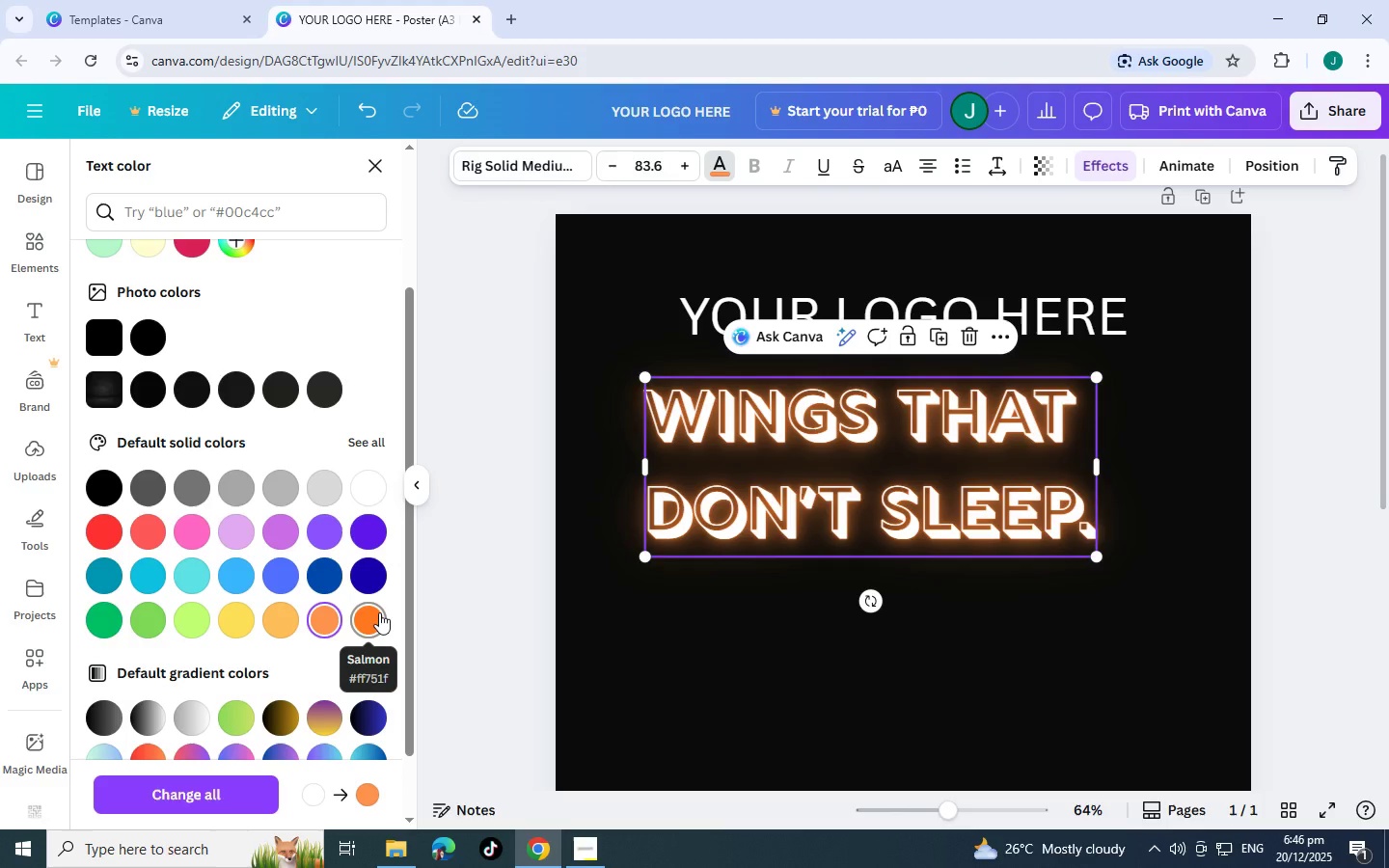 
left_click([379, 612])
 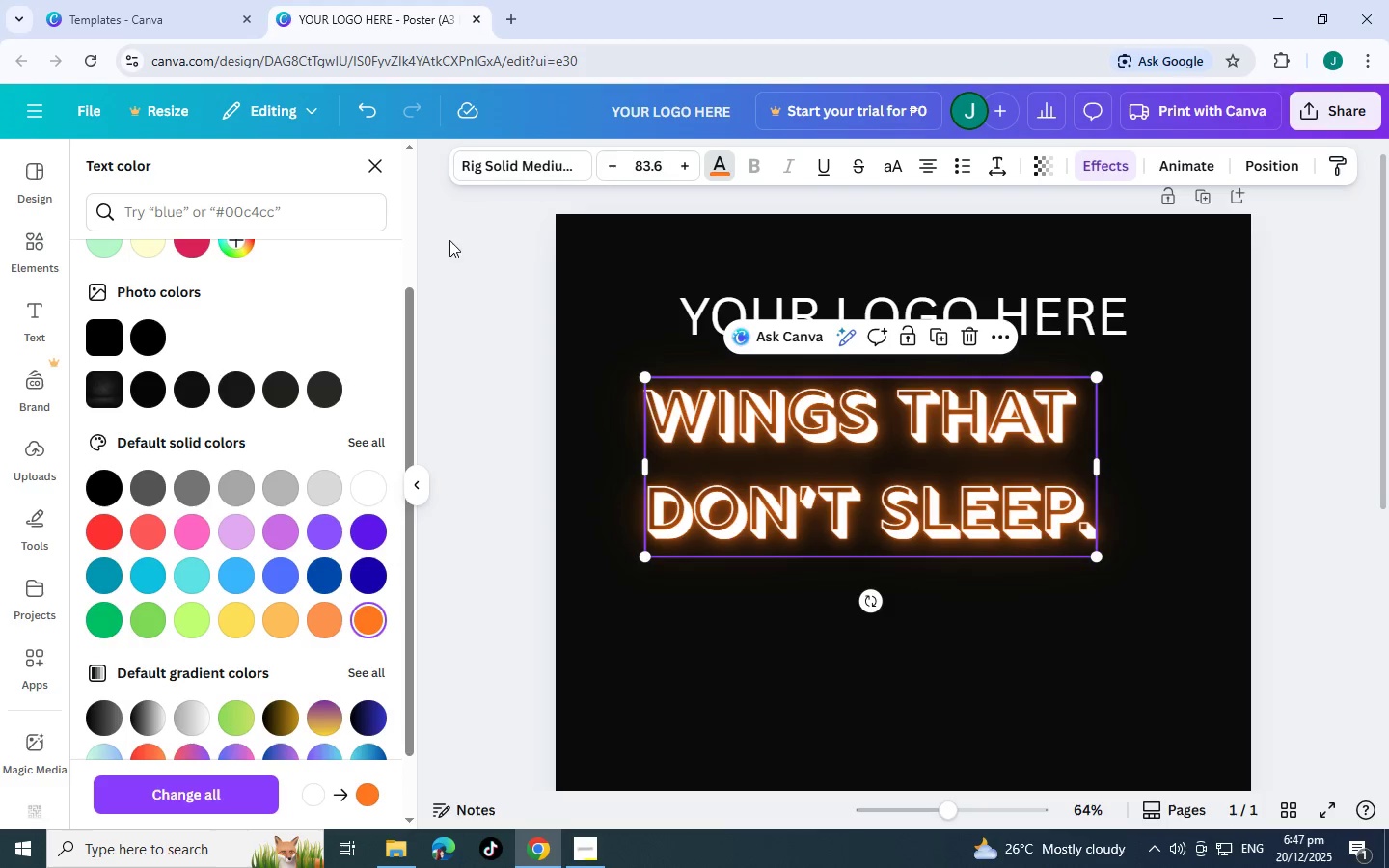 
left_click([512, 151])
 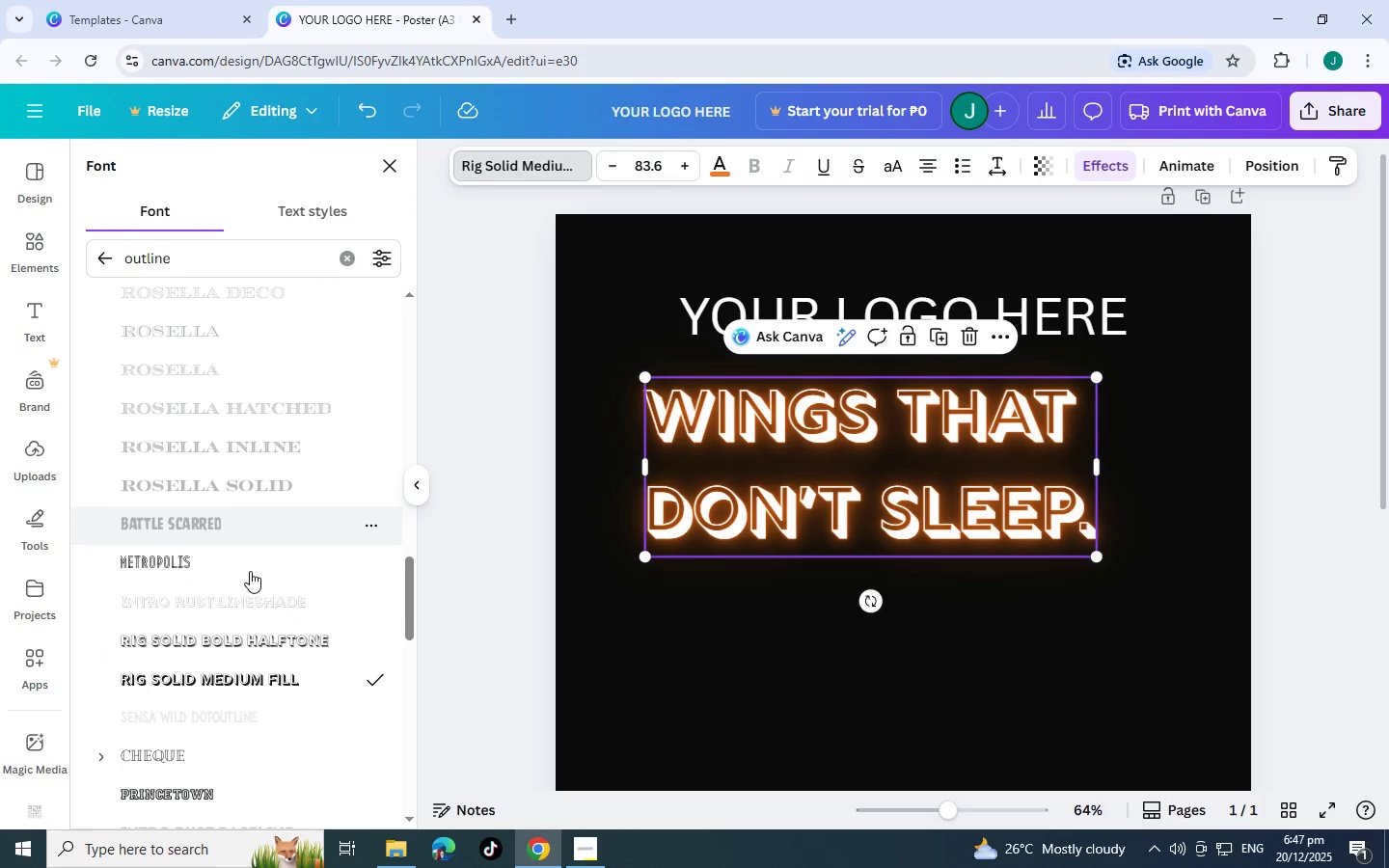 
scroll: coordinate [257, 620], scroll_direction: down, amount: 2.0
 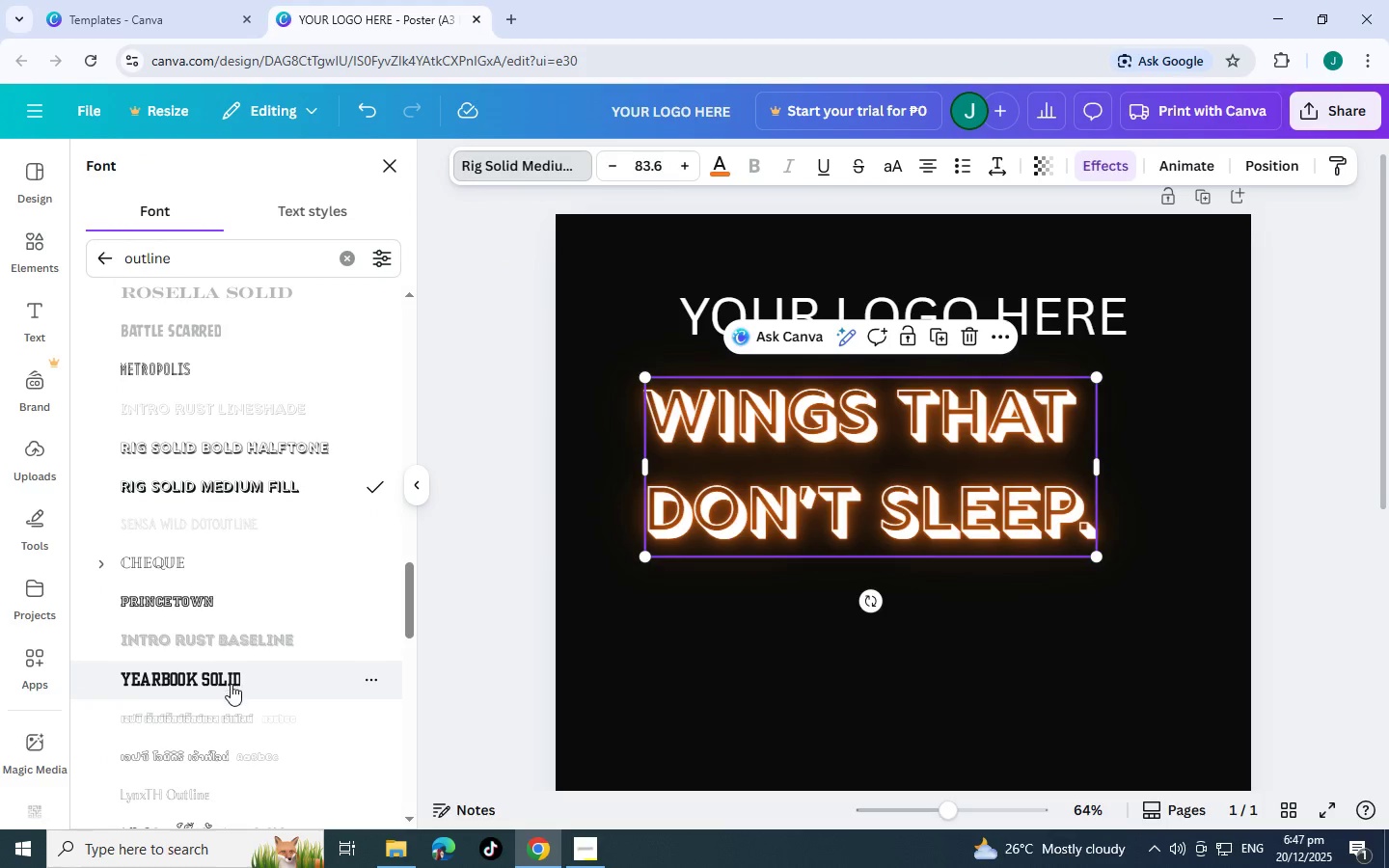 
left_click([231, 684])
 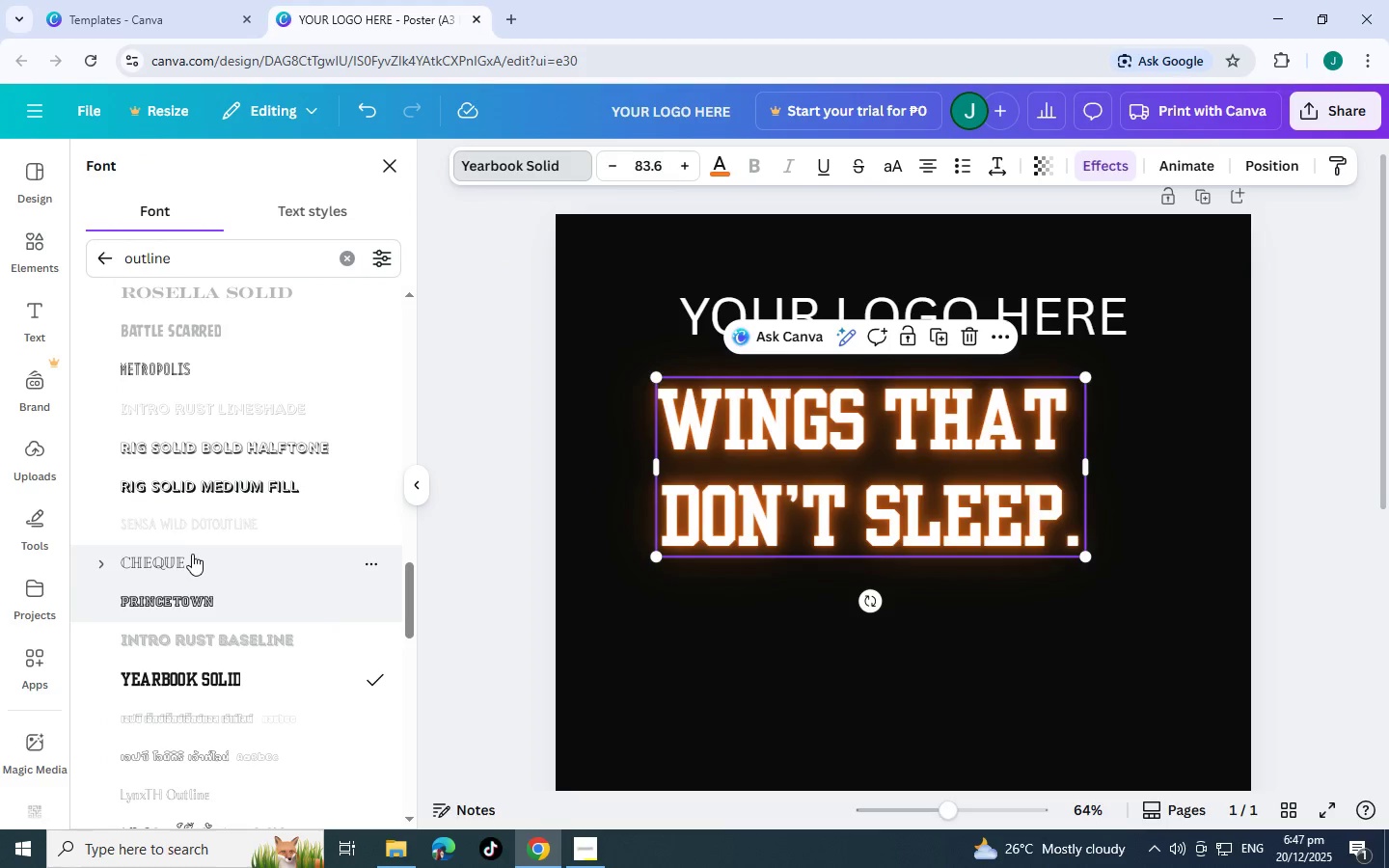 
left_click([192, 554])
 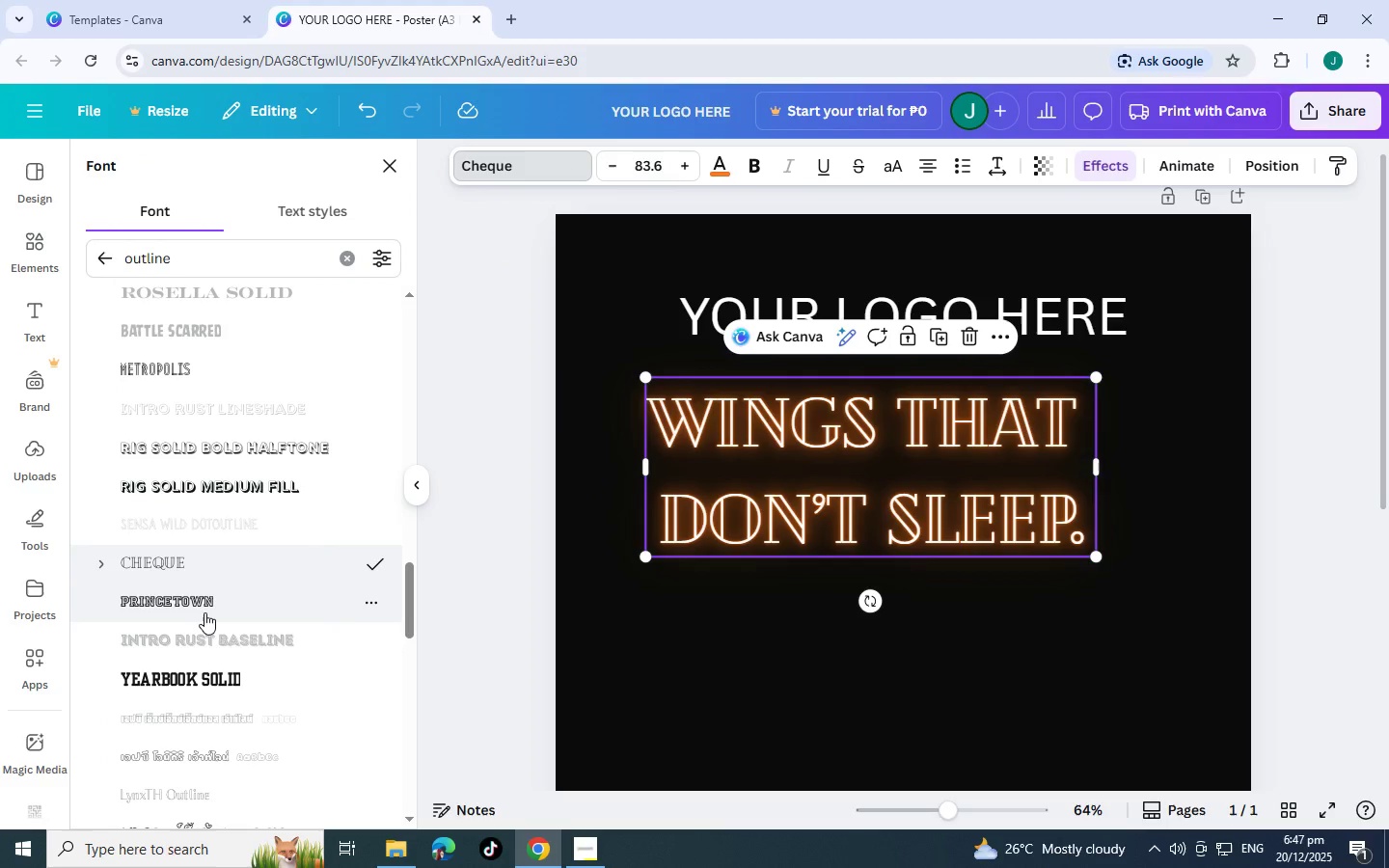 
scroll: coordinate [204, 612], scroll_direction: down, amount: 1.0
 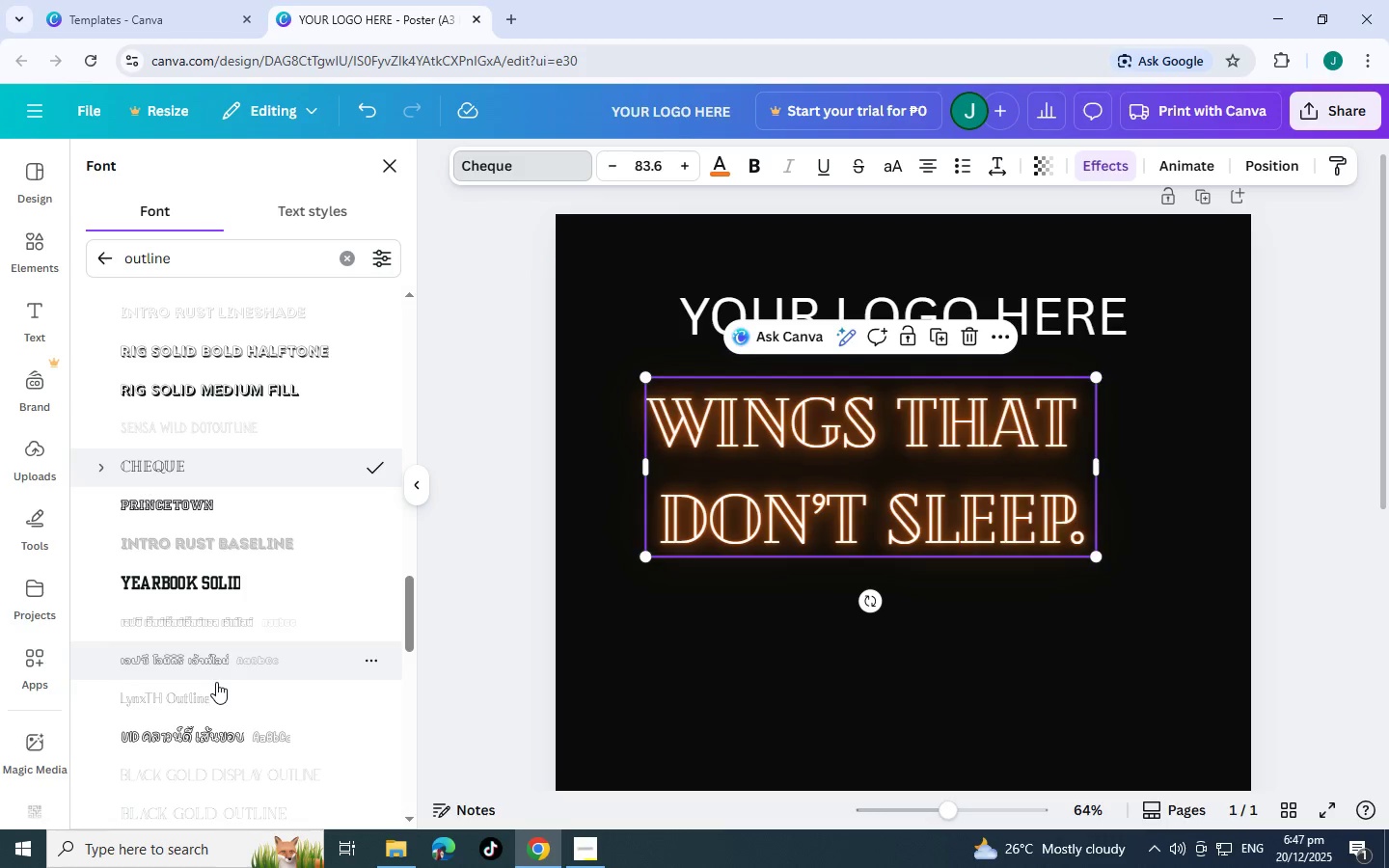 
left_click([215, 724])
 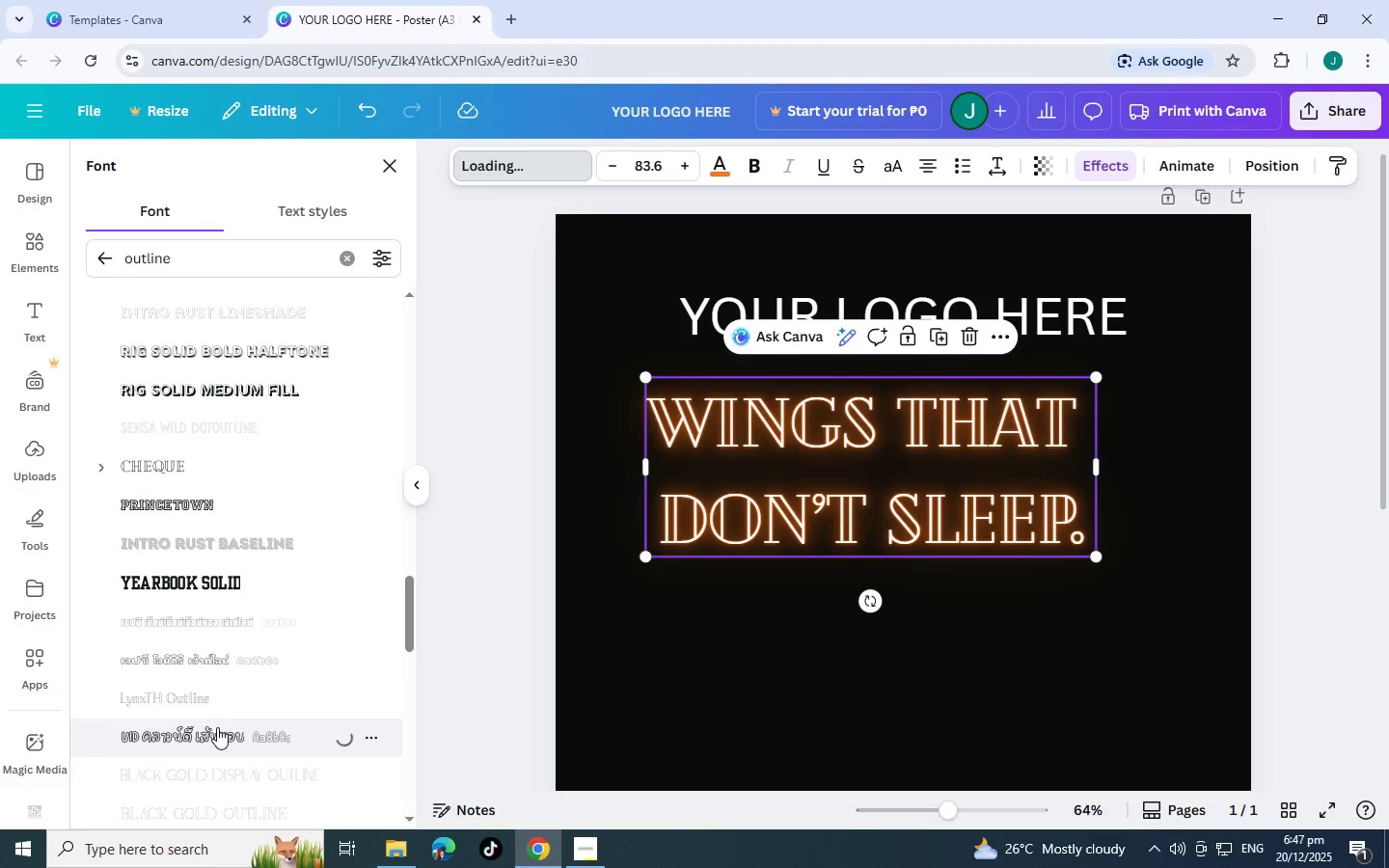 
scroll: coordinate [211, 715], scroll_direction: down, amount: 6.0
 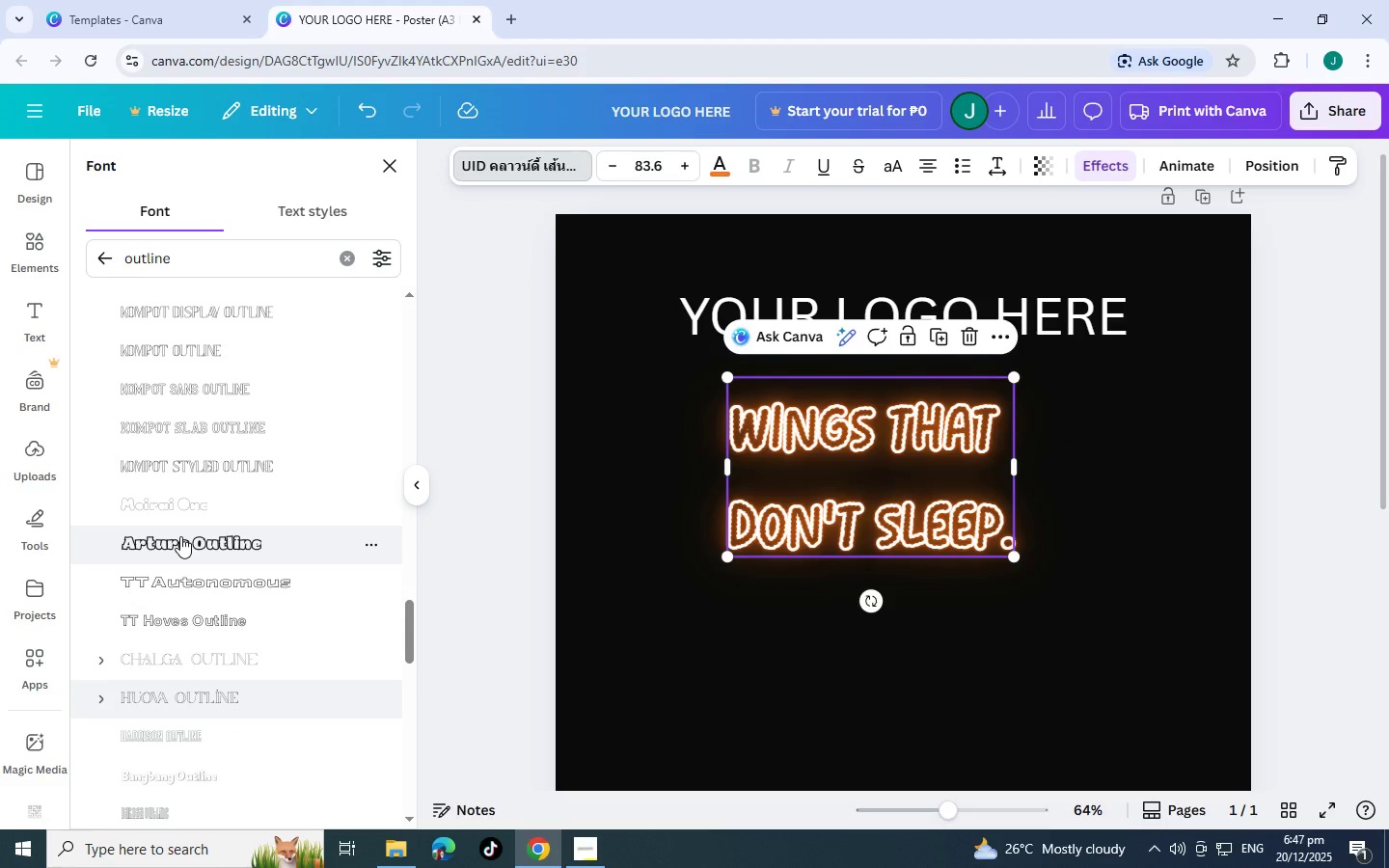 
left_click([180, 536])
 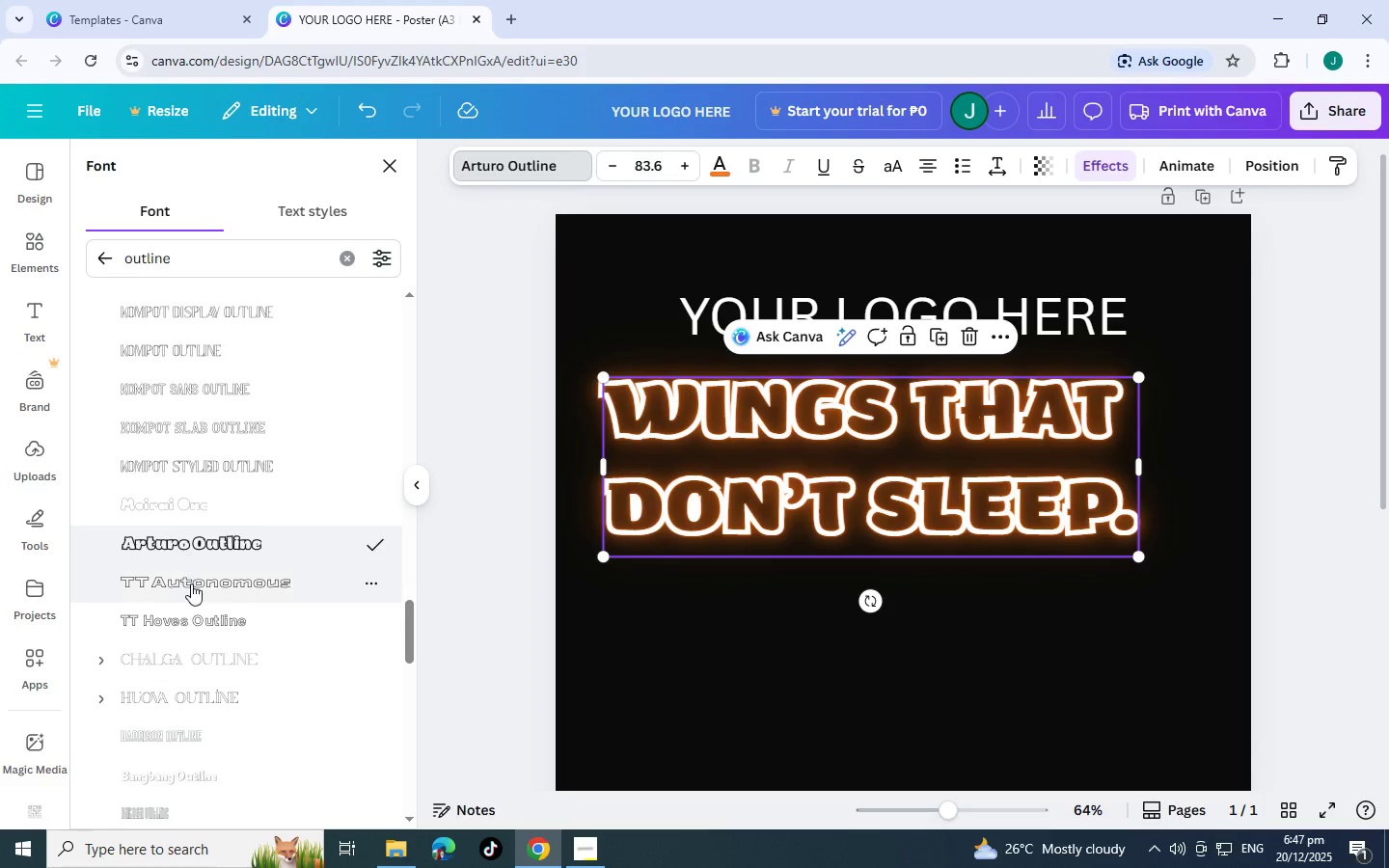 
scroll: coordinate [191, 586], scroll_direction: down, amount: 1.0
 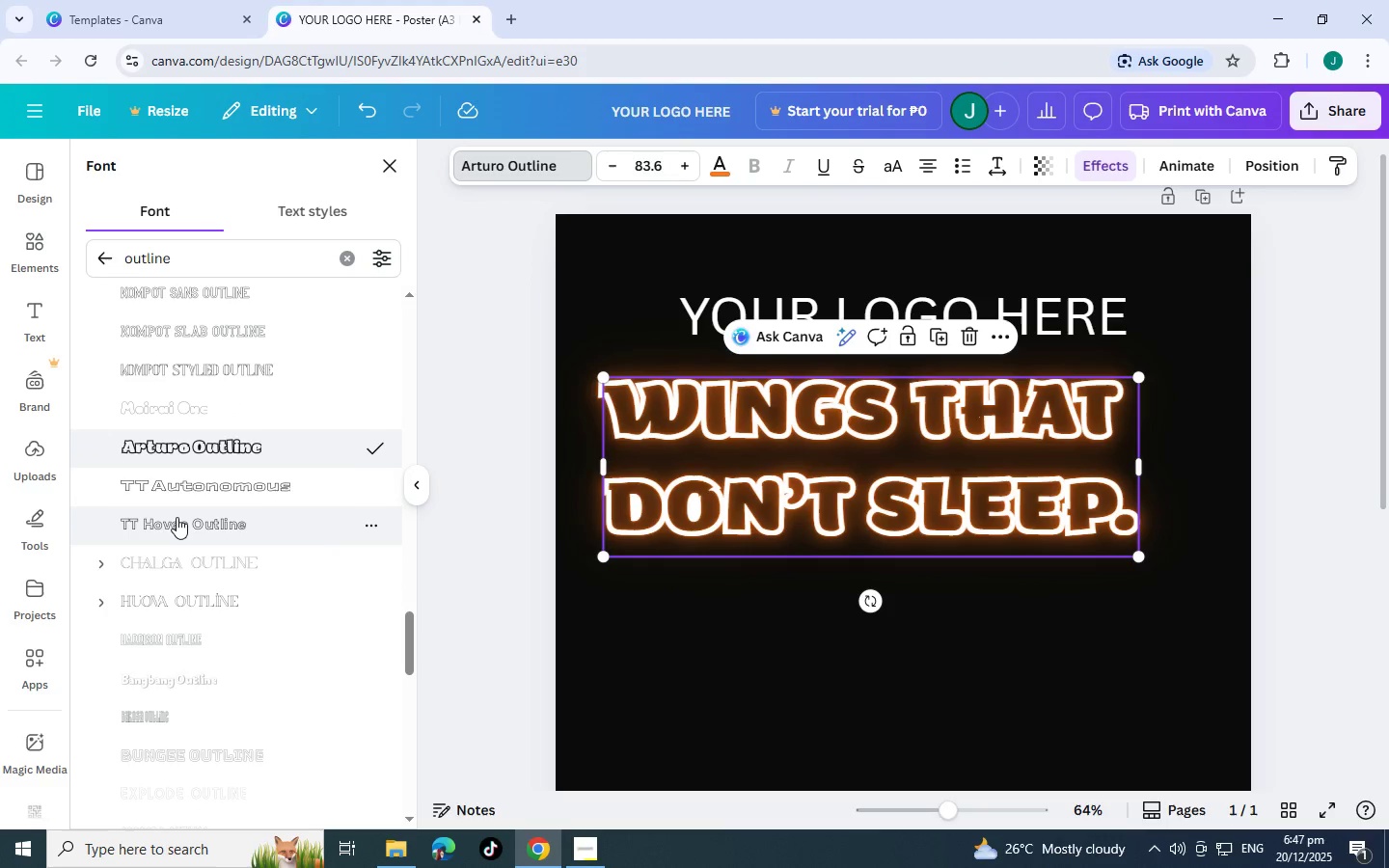 
left_click([177, 517])
 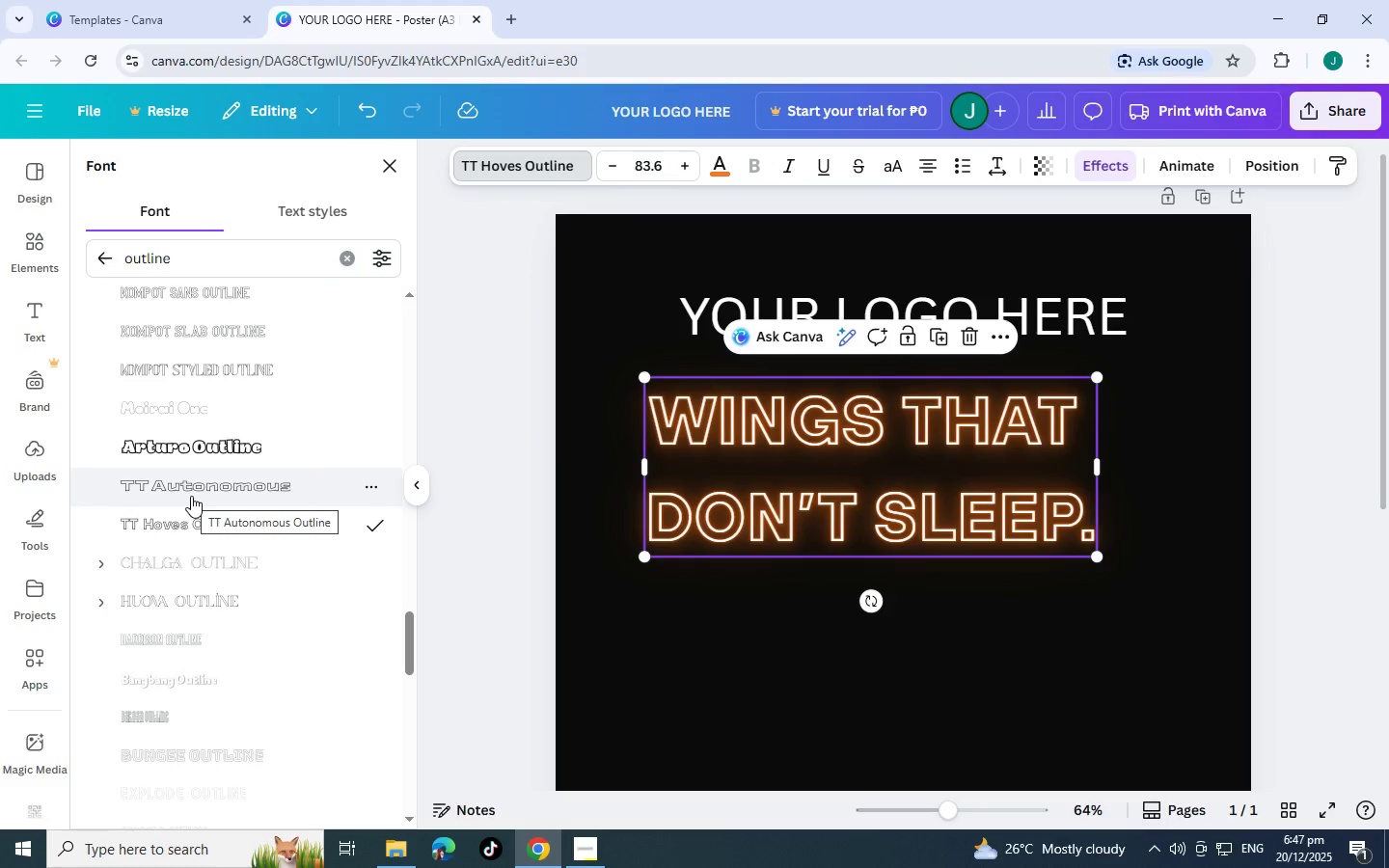 
left_click([191, 496])
 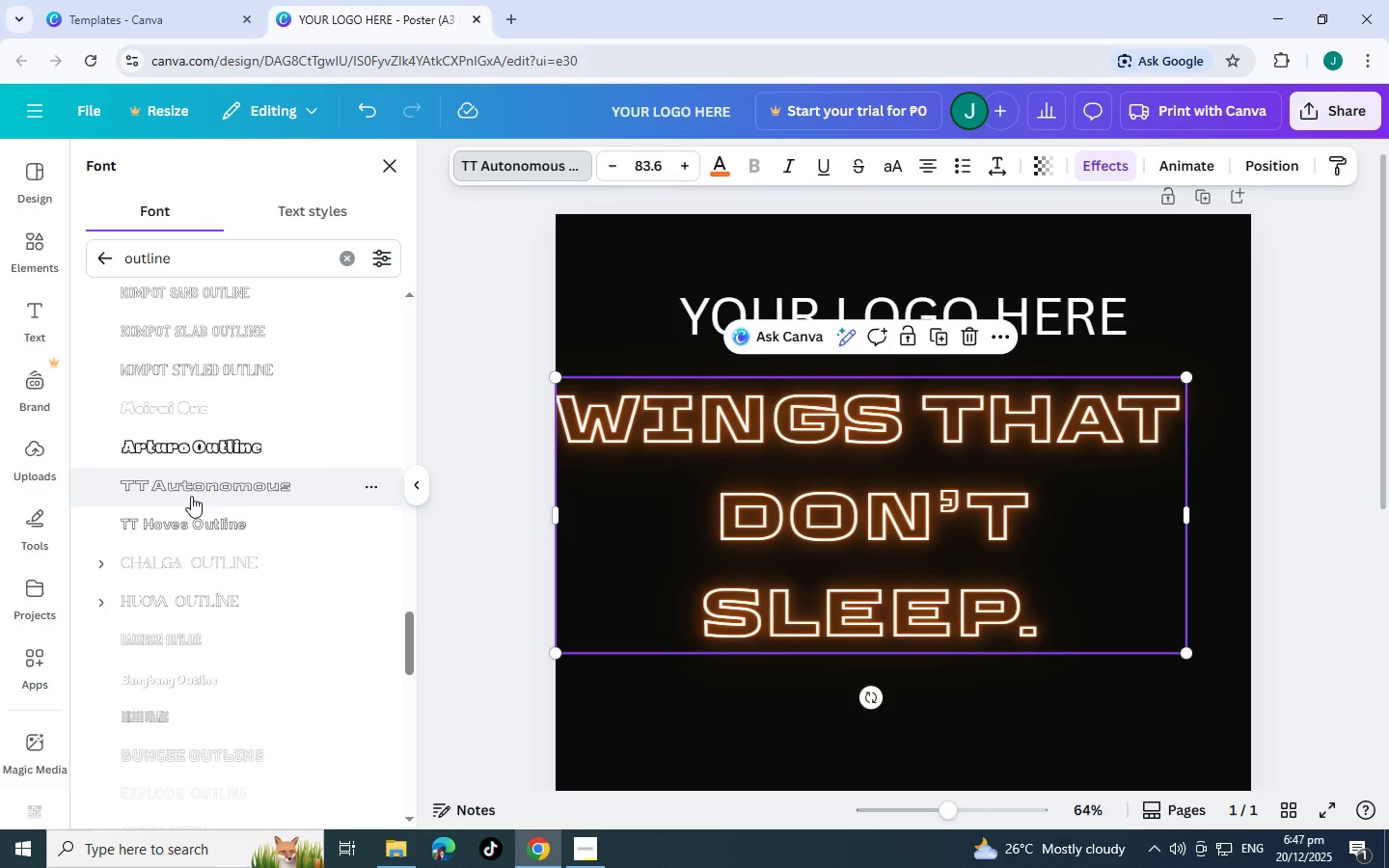 
left_click([192, 515])
 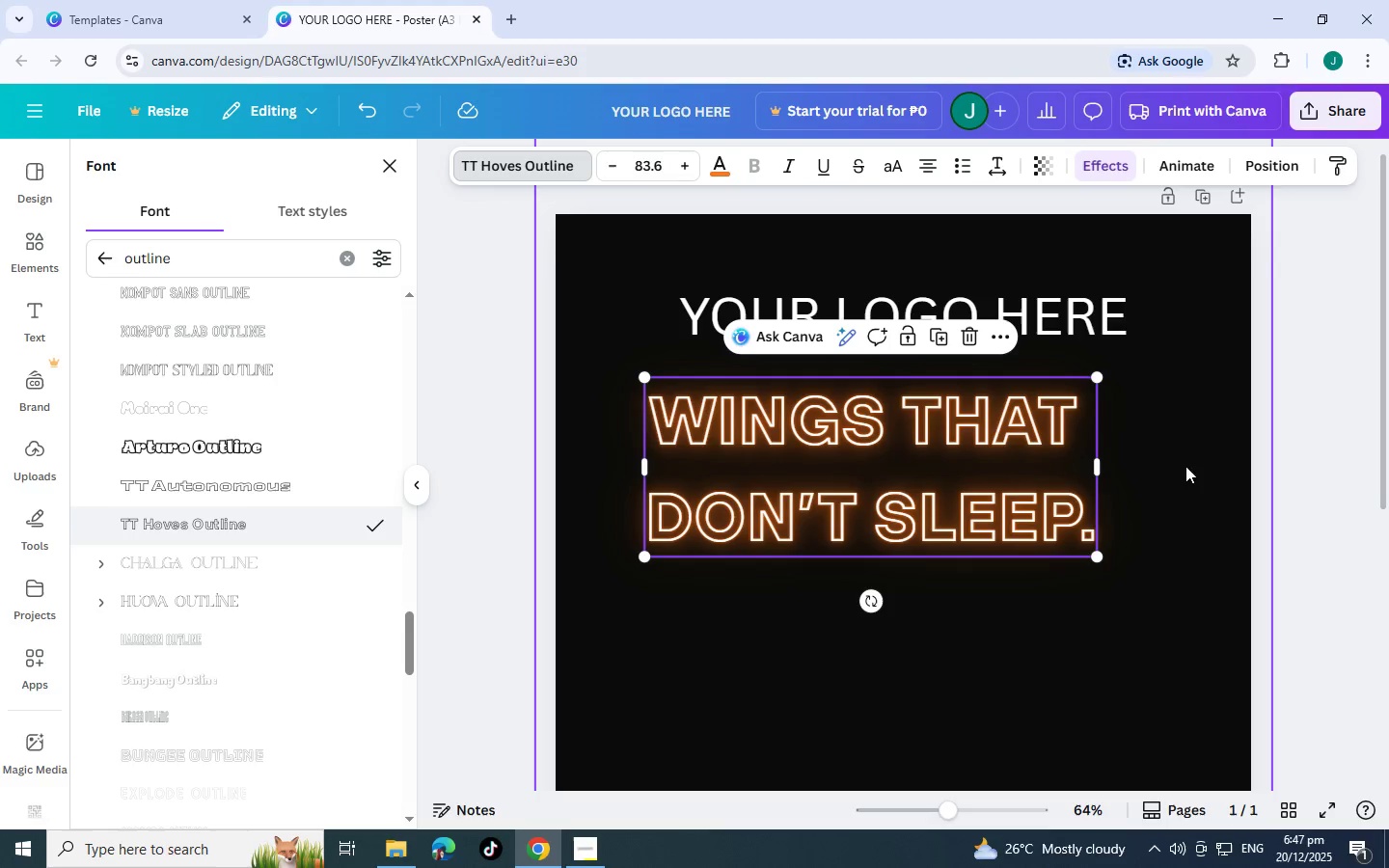 
left_click_drag(start_coordinate=[1100, 372], to_coordinate=[1182, 256])
 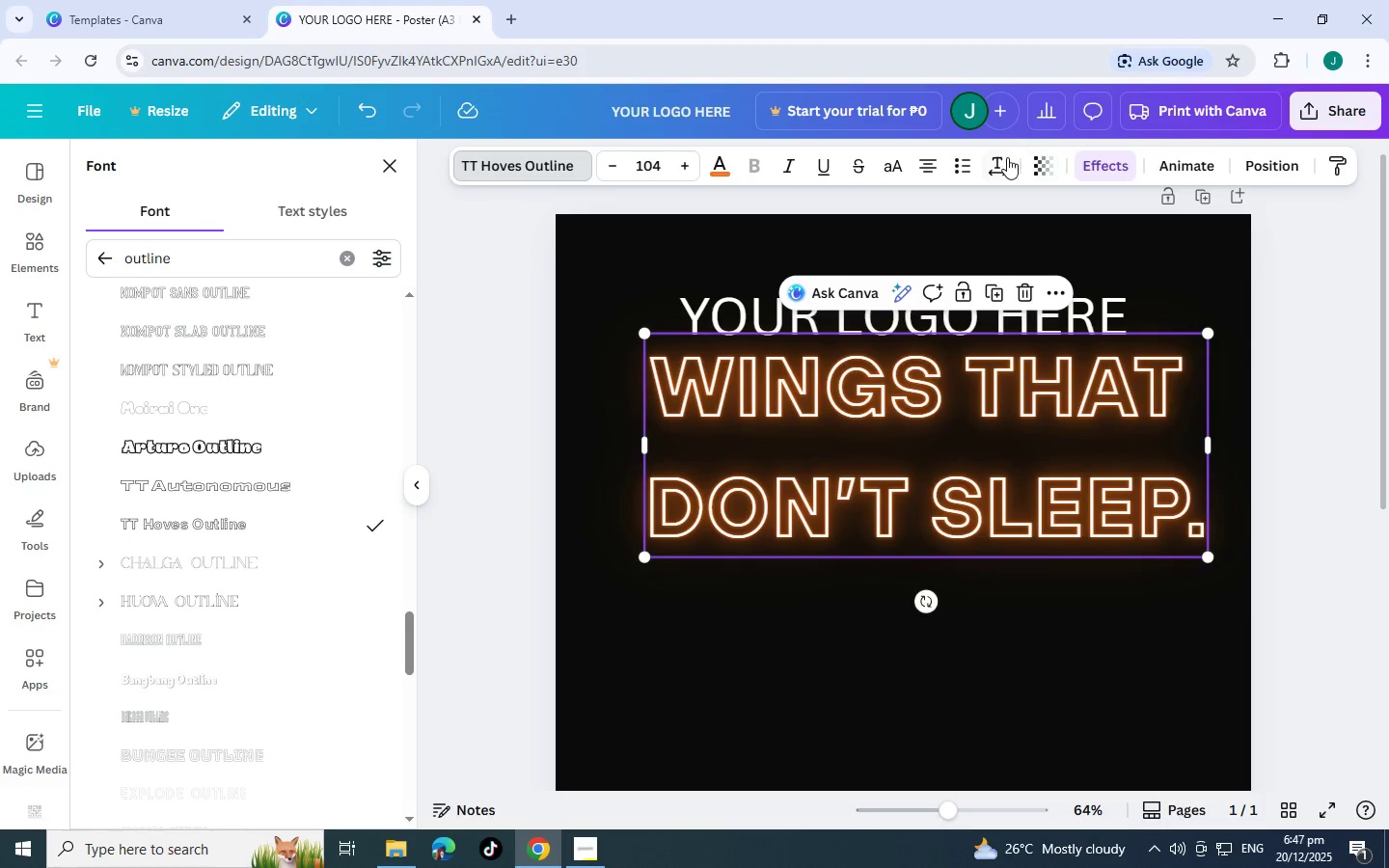 
left_click([1007, 157])
 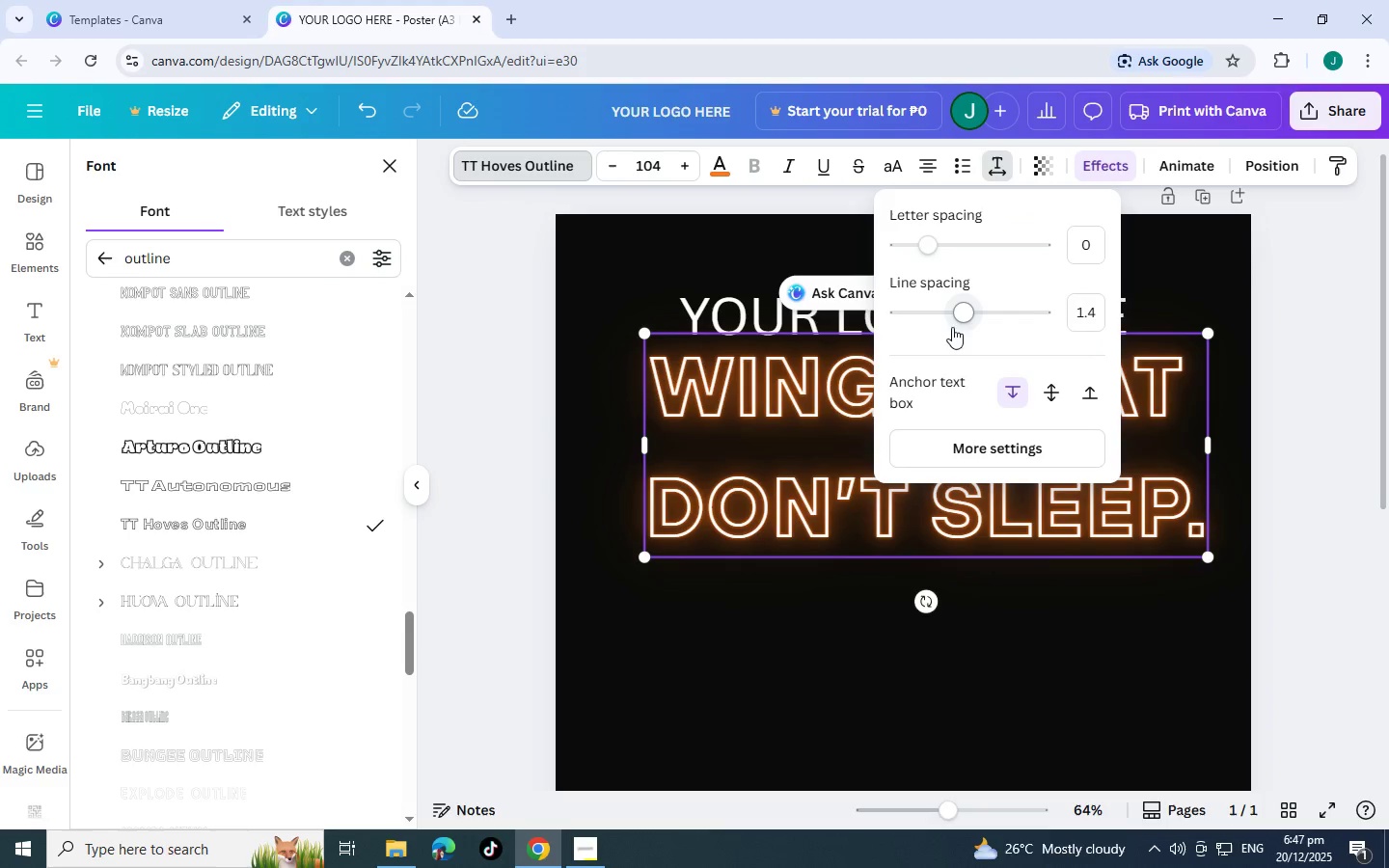 
left_click_drag(start_coordinate=[967, 312], to_coordinate=[927, 314])
 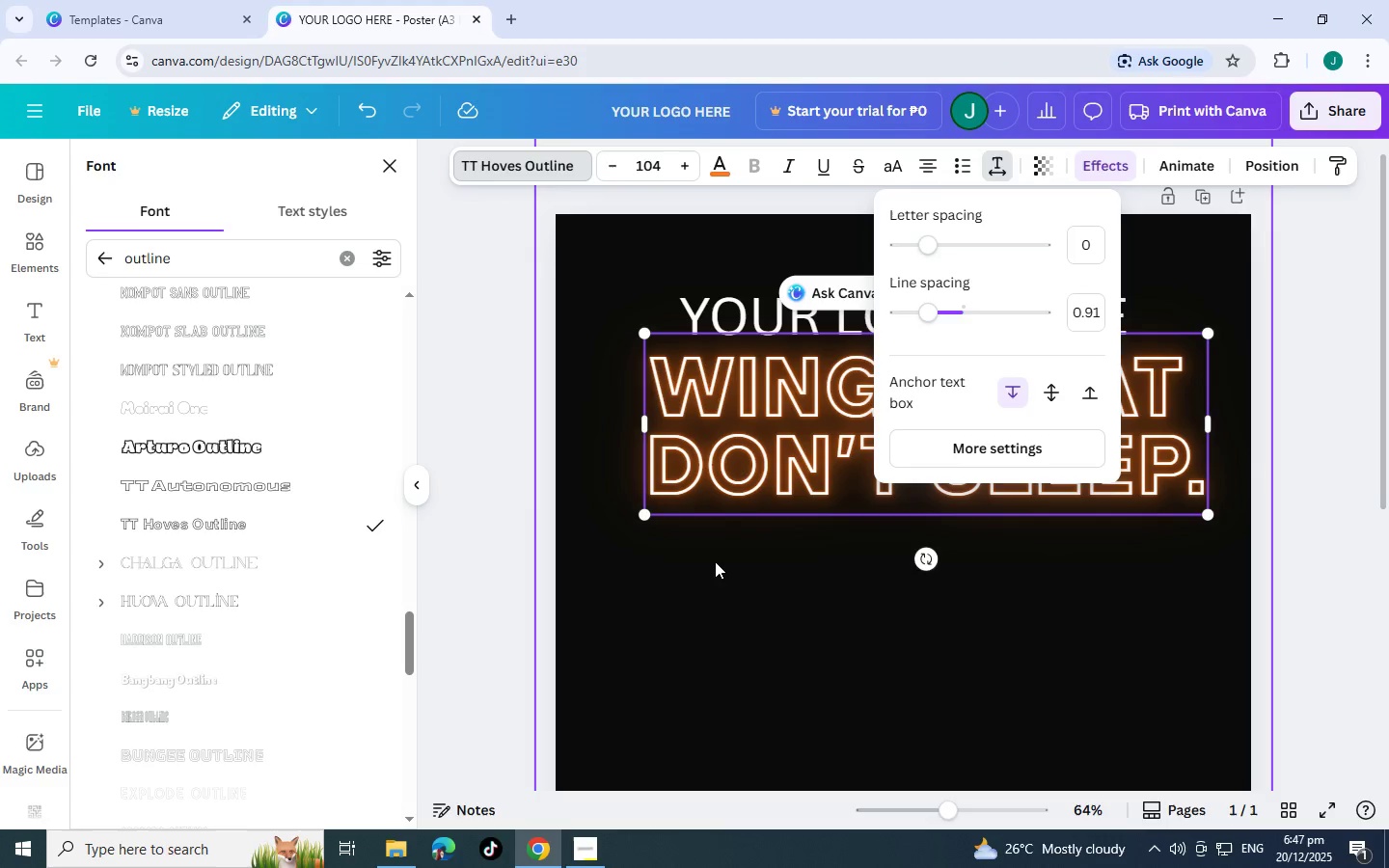 
left_click_drag(start_coordinate=[1009, 446], to_coordinate=[996, 510])
 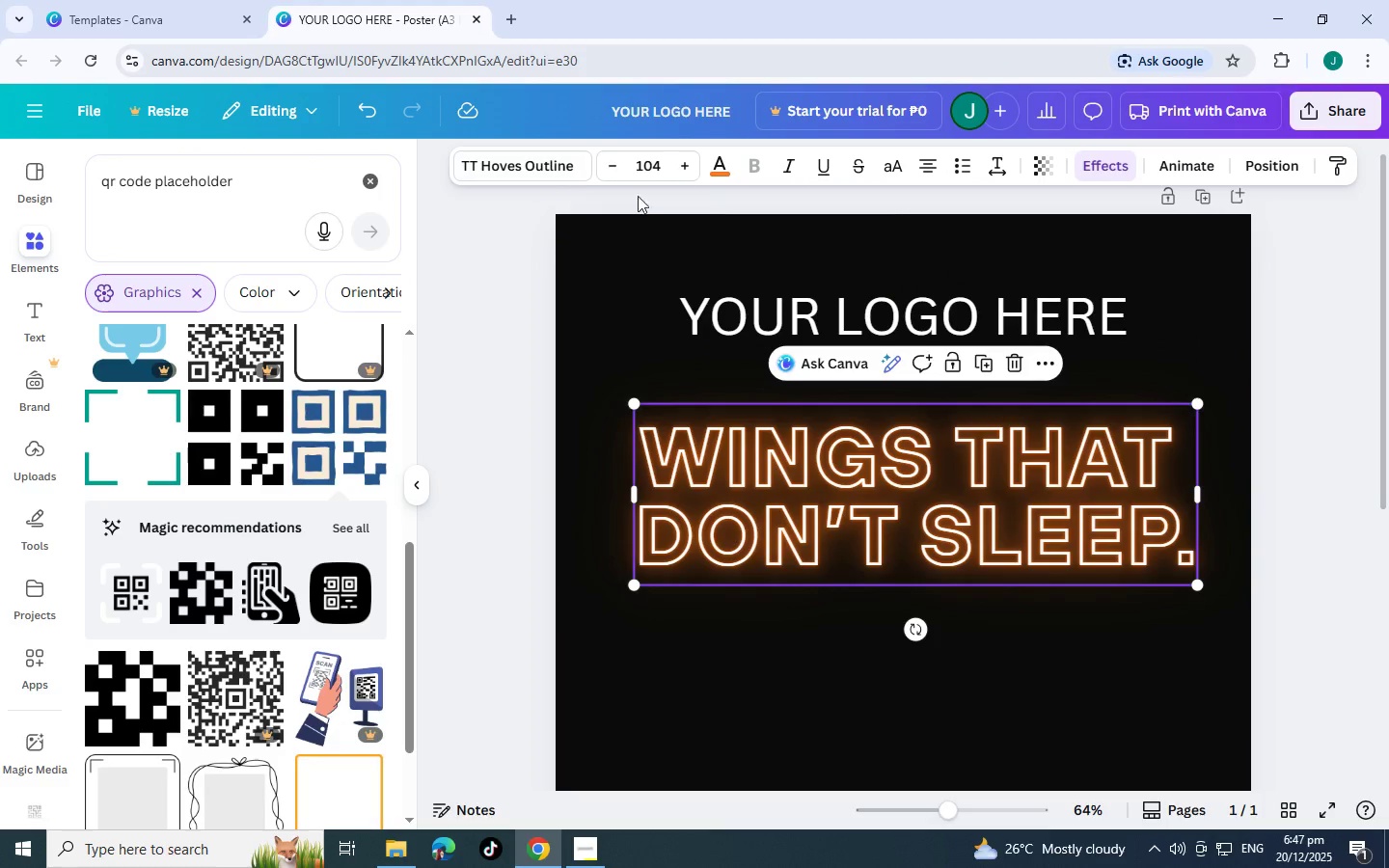 
left_click([556, 175])
 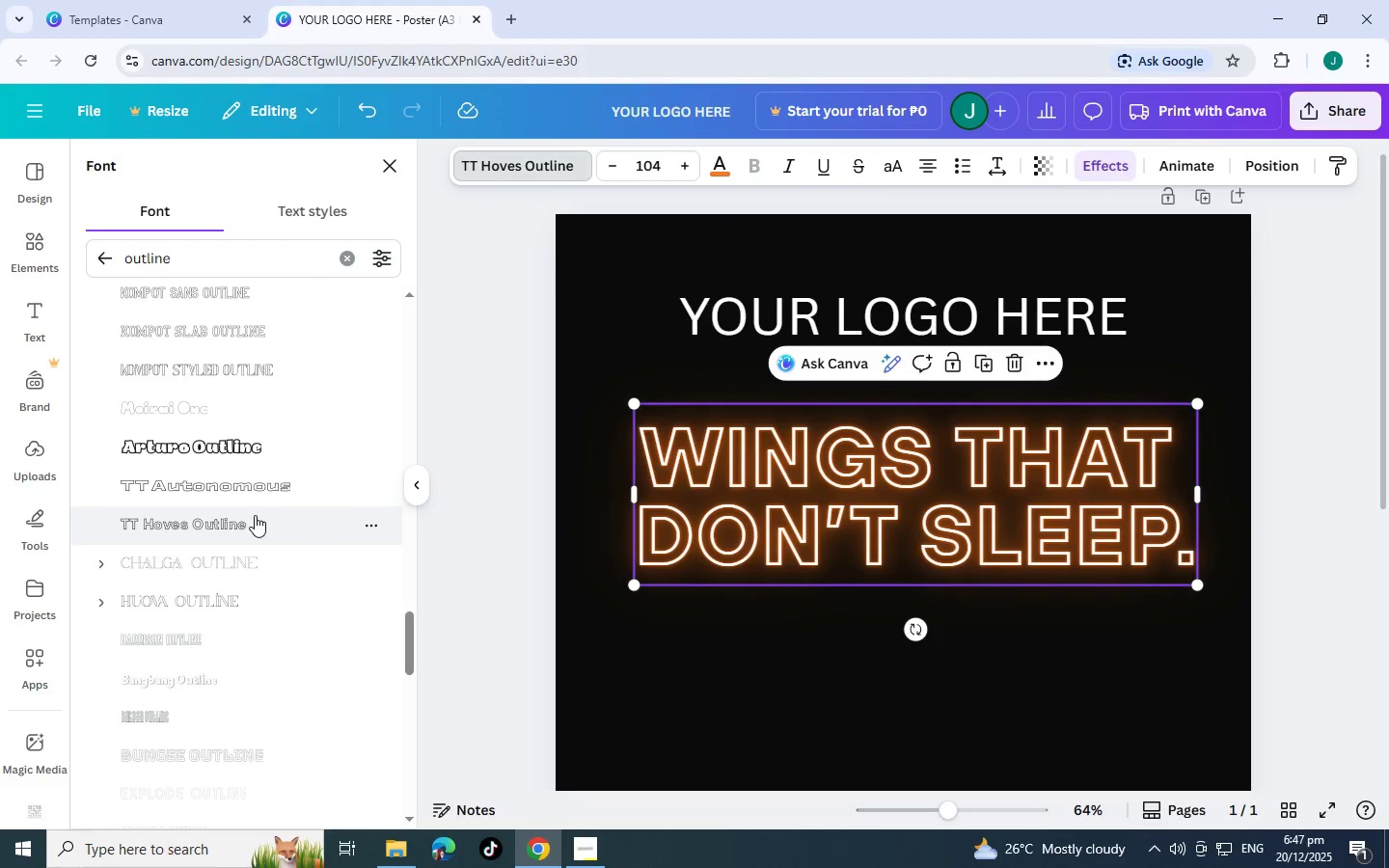 
scroll: coordinate [246, 677], scroll_direction: down, amount: 3.0
 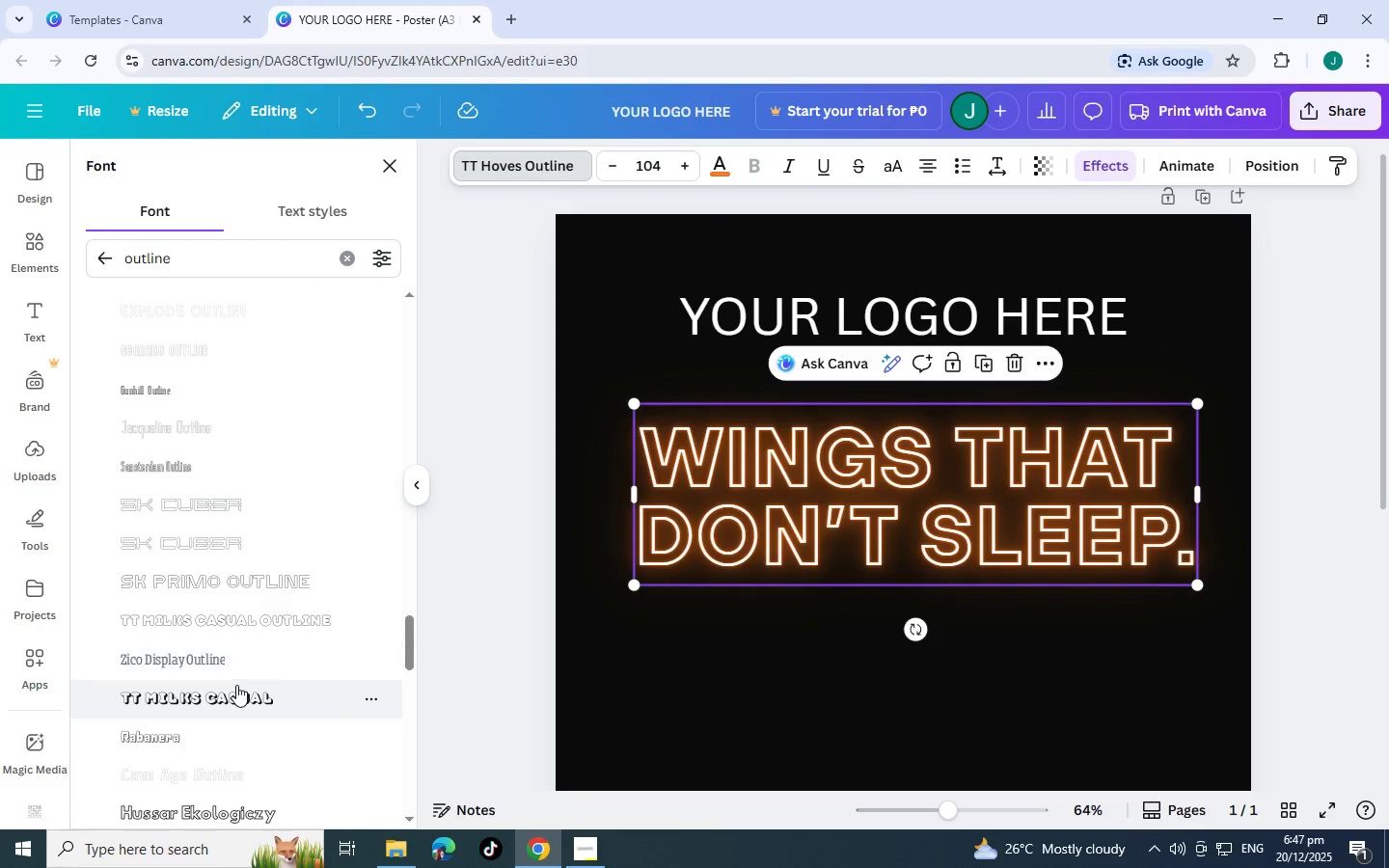 
left_click([236, 685])
 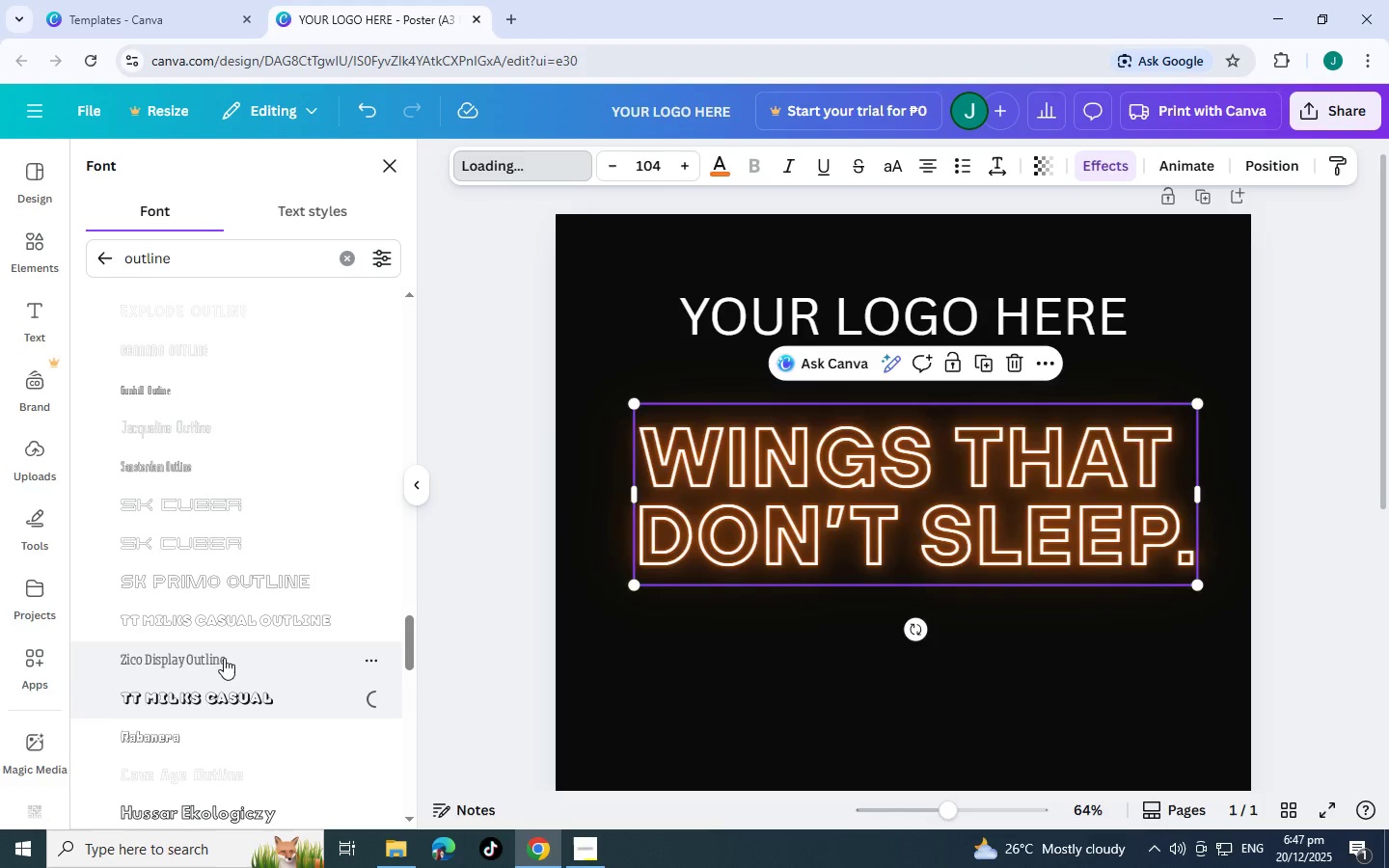 
scroll: coordinate [232, 602], scroll_direction: down, amount: 2.0
 